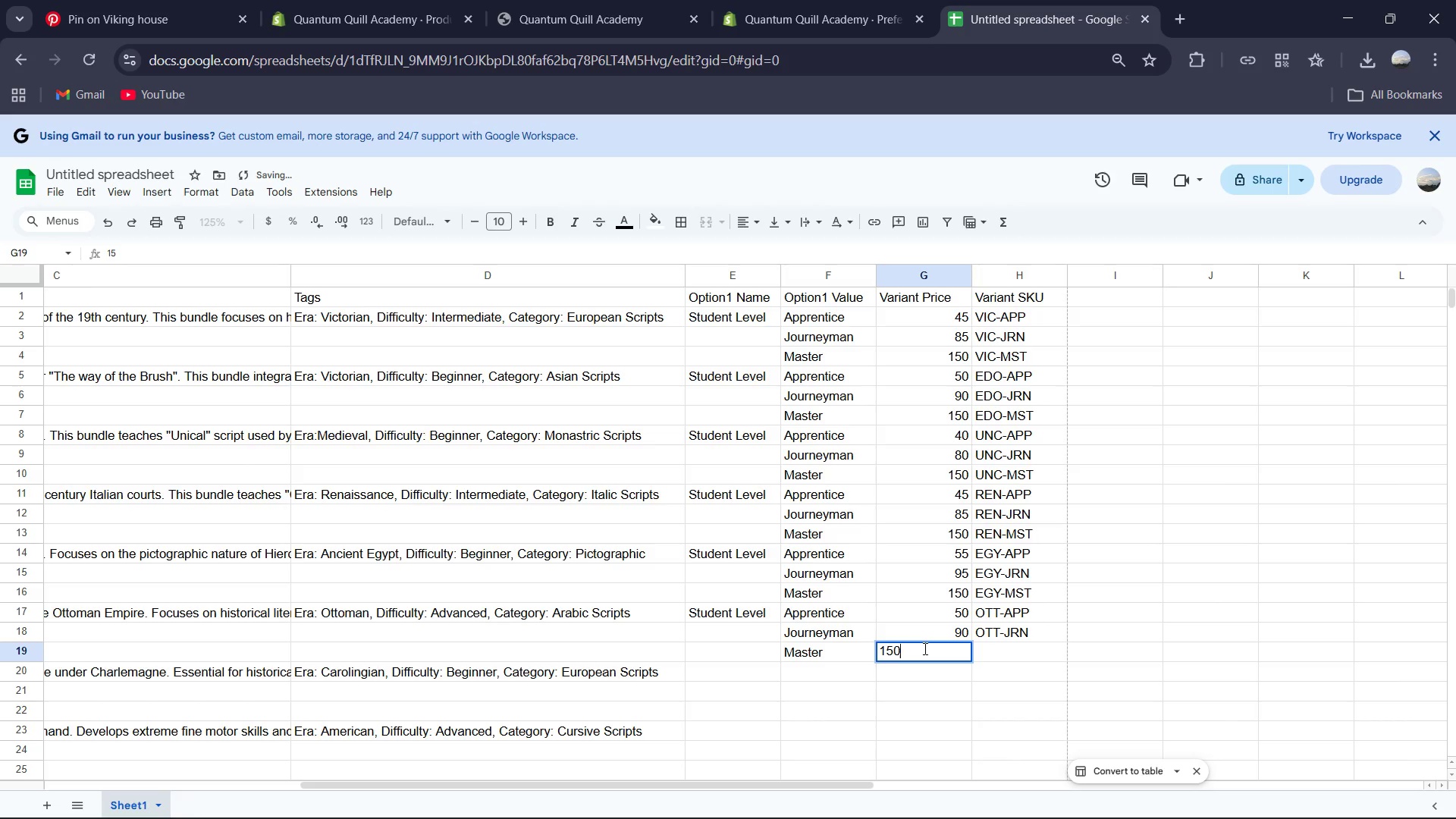 
key(Numpad0)
 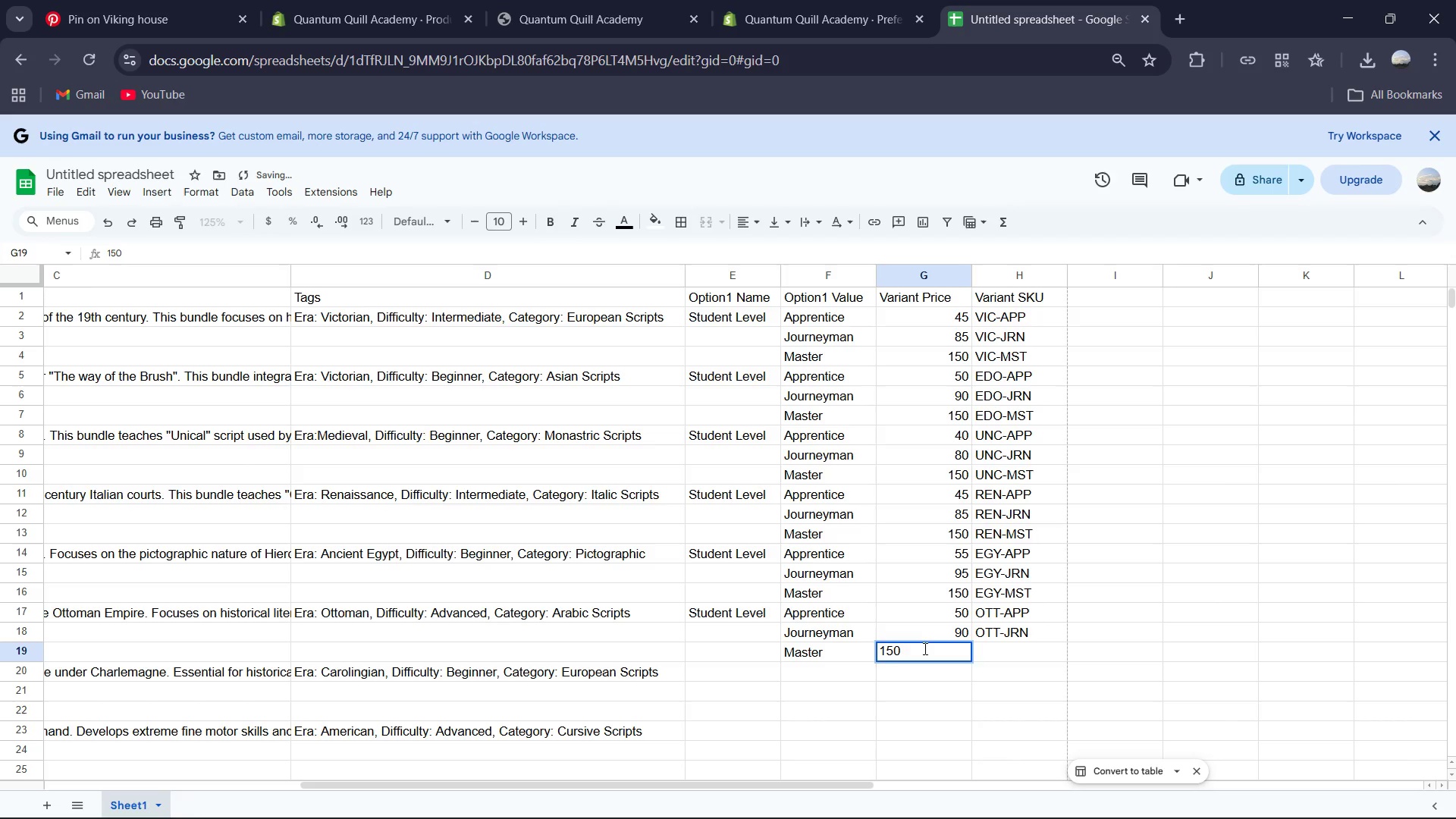 
key(ArrowRight)
 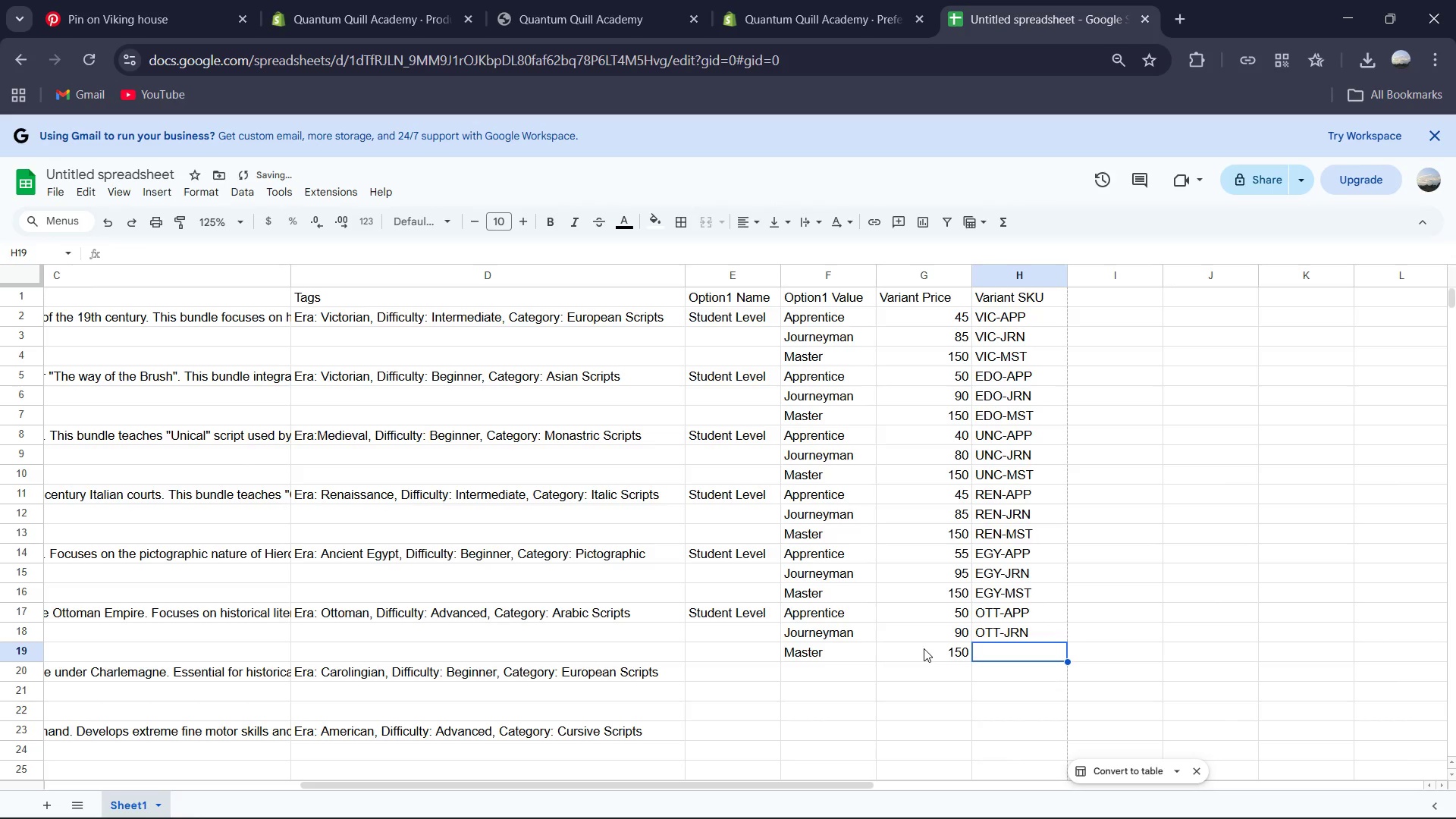 
type(OTT-Ma)
key(Backspace)
type(ST)
 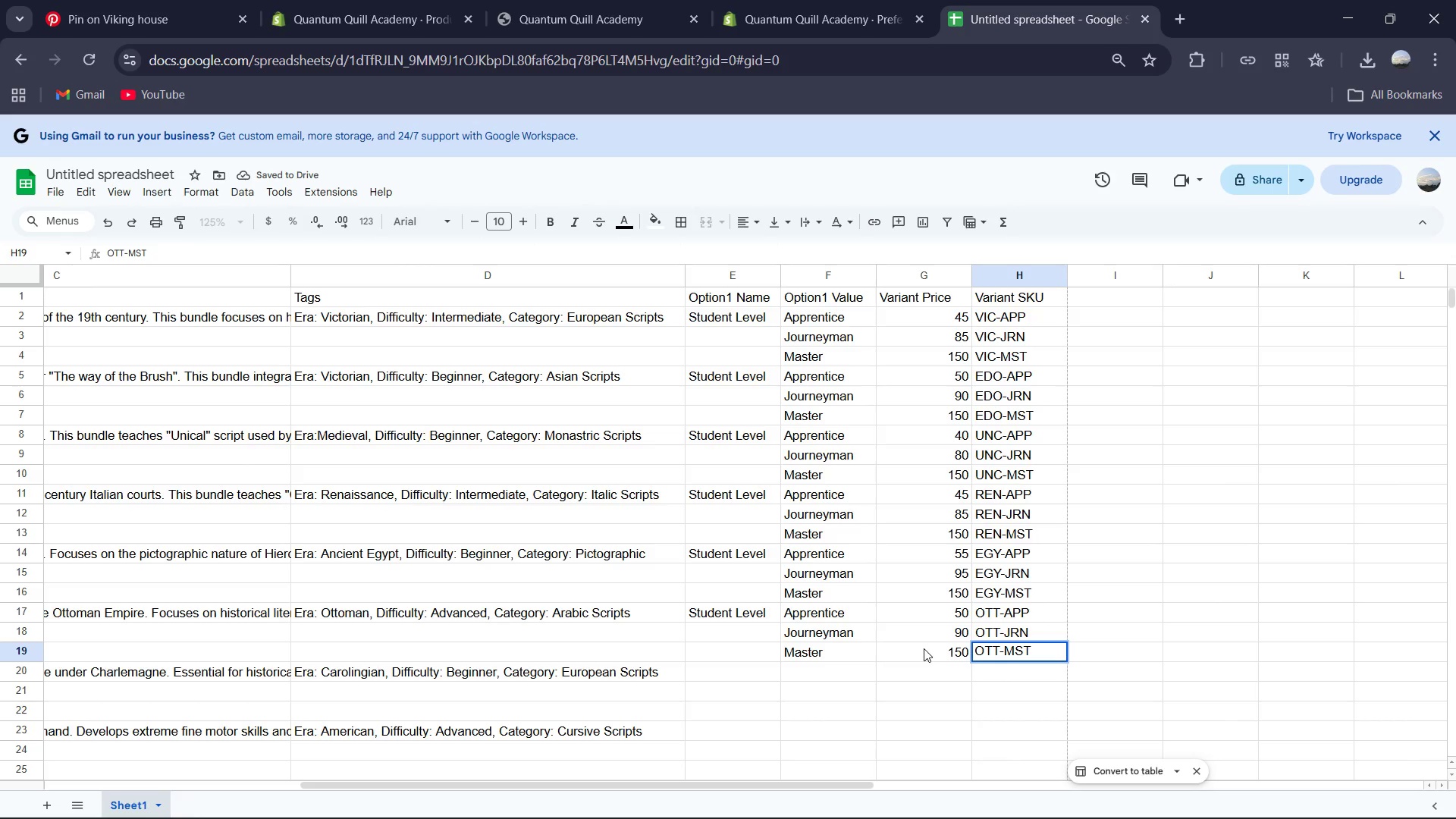 
left_click([729, 668])
 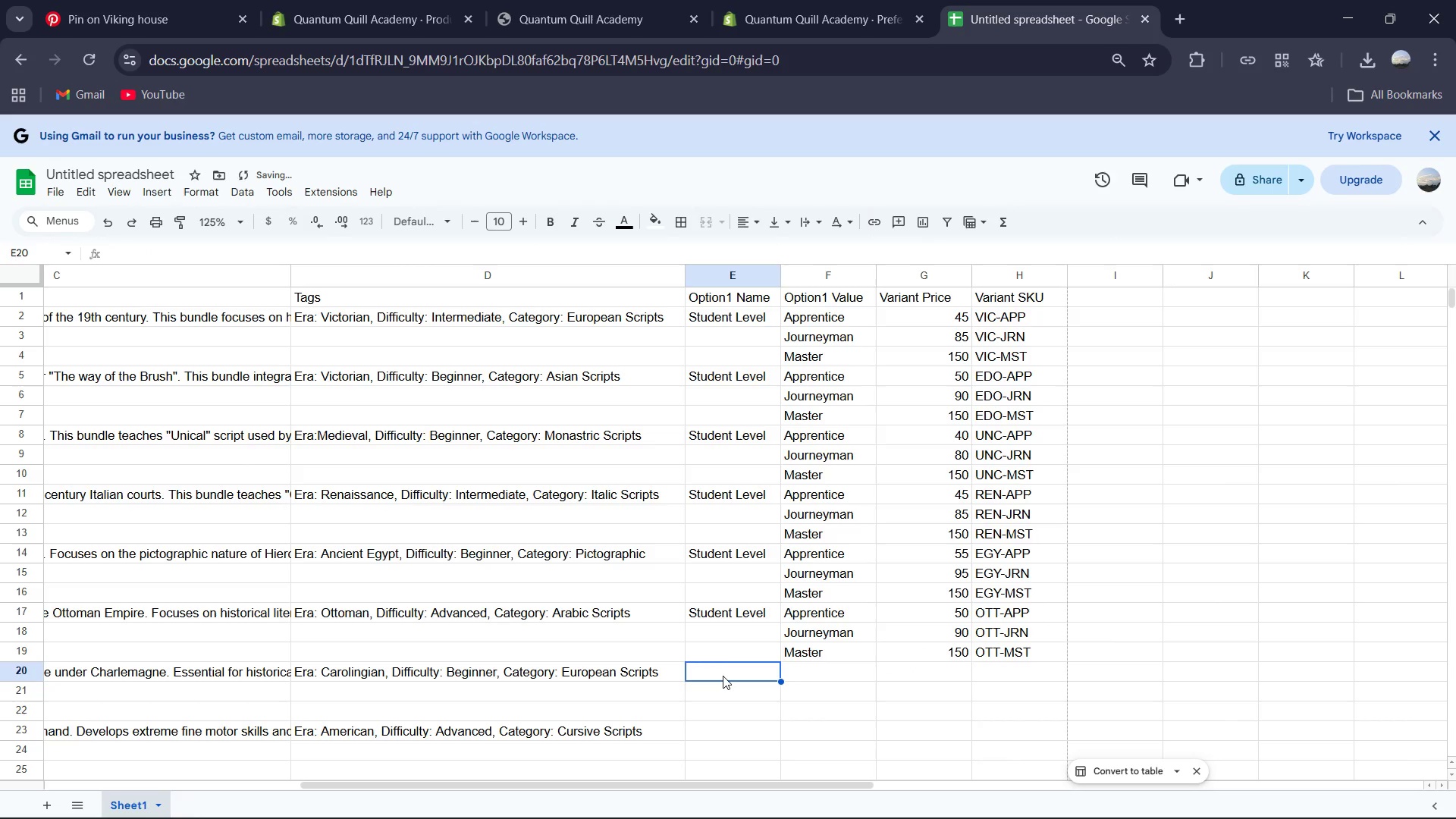 
type(Student Level)
 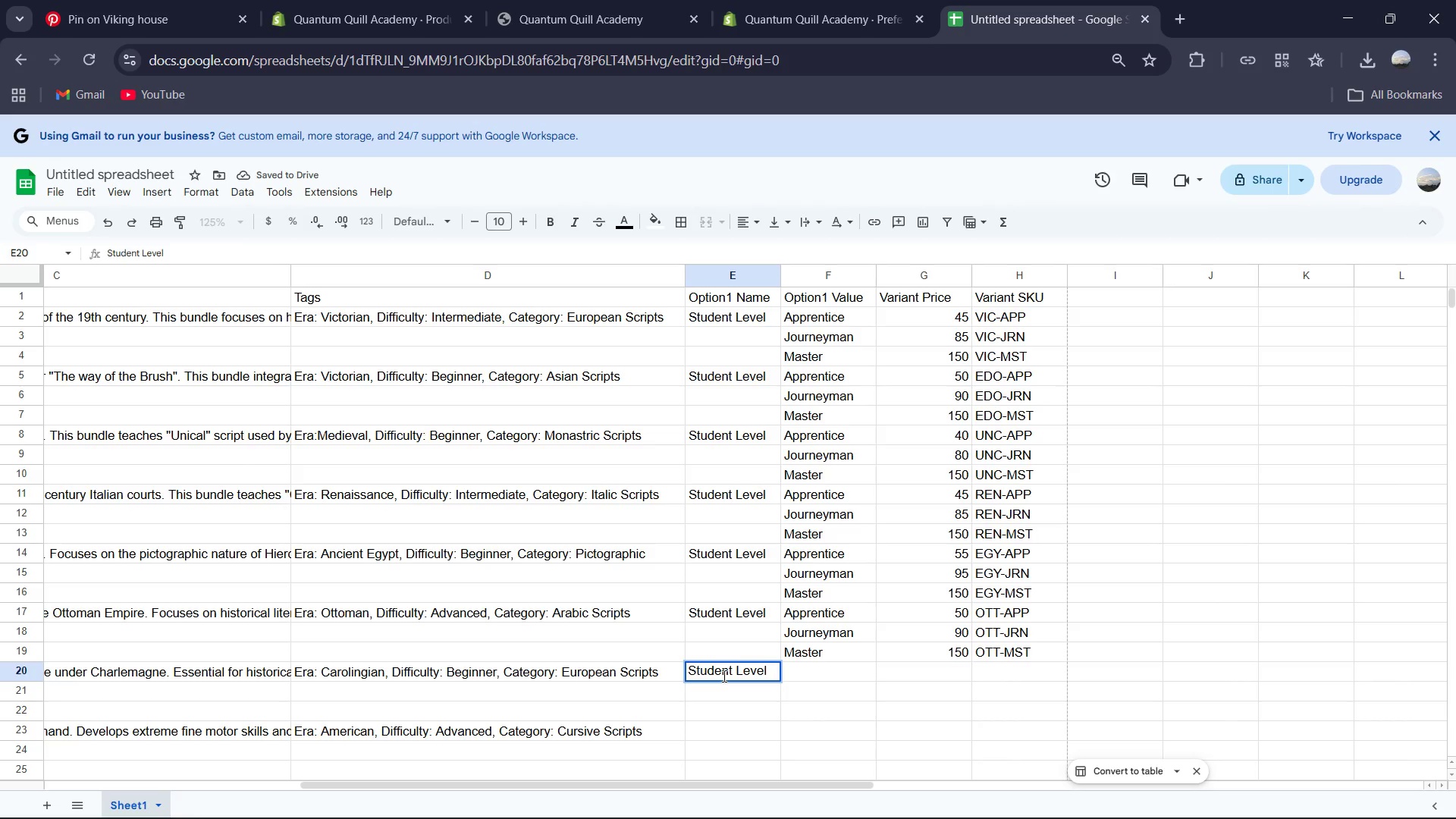 
key(ArrowRight)
 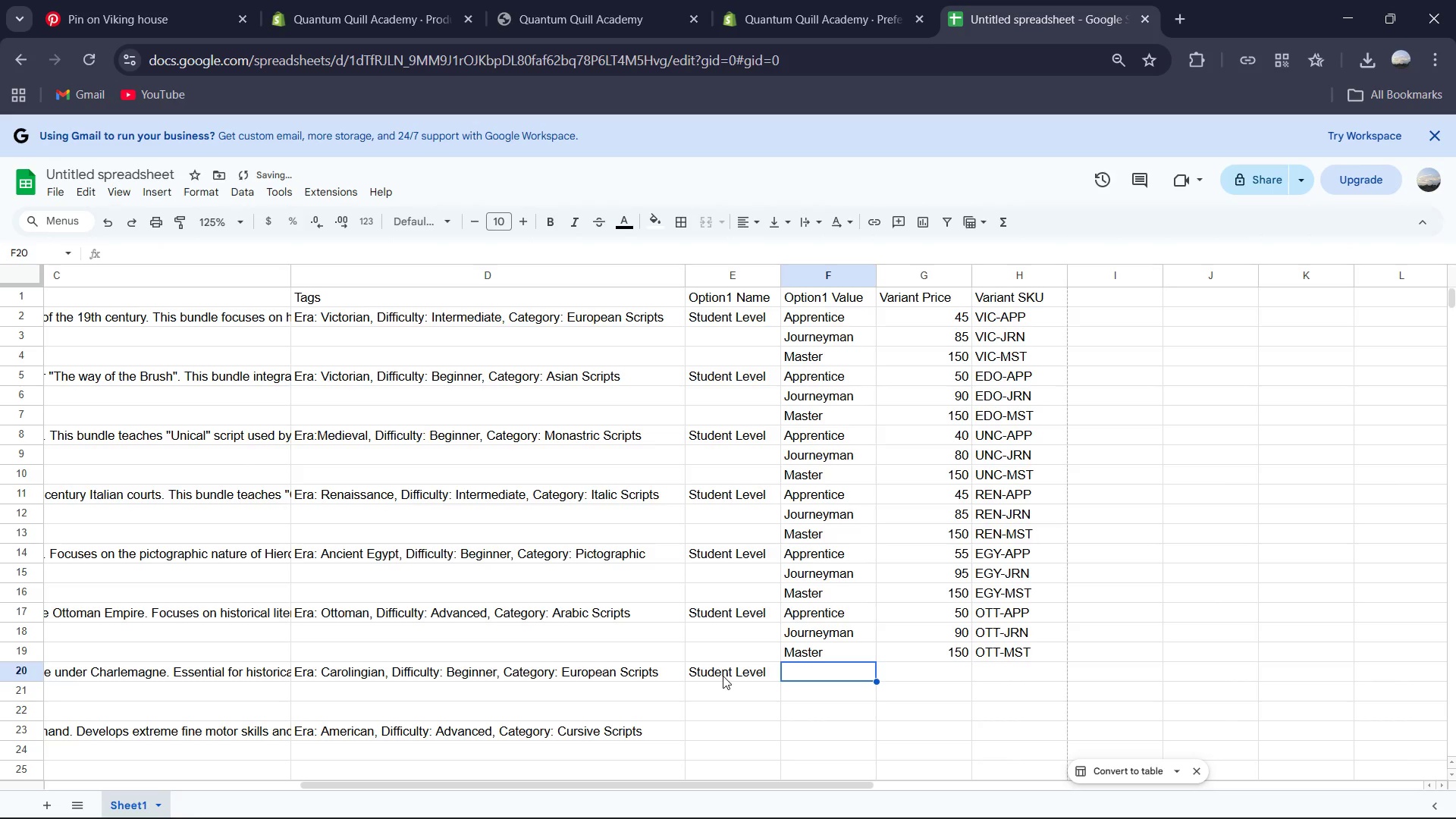 
key(Shift+A)
 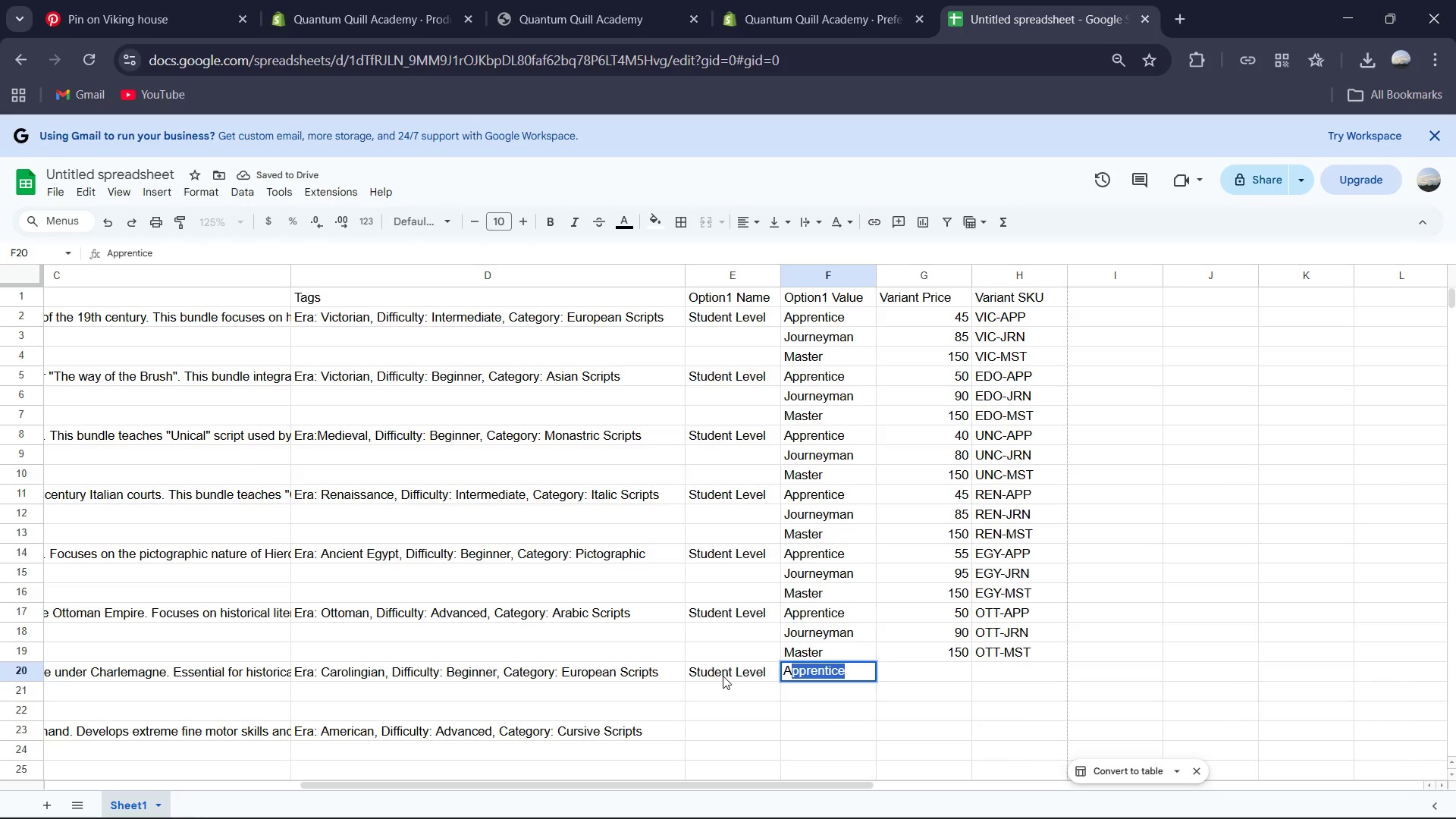 
key(Enter)
 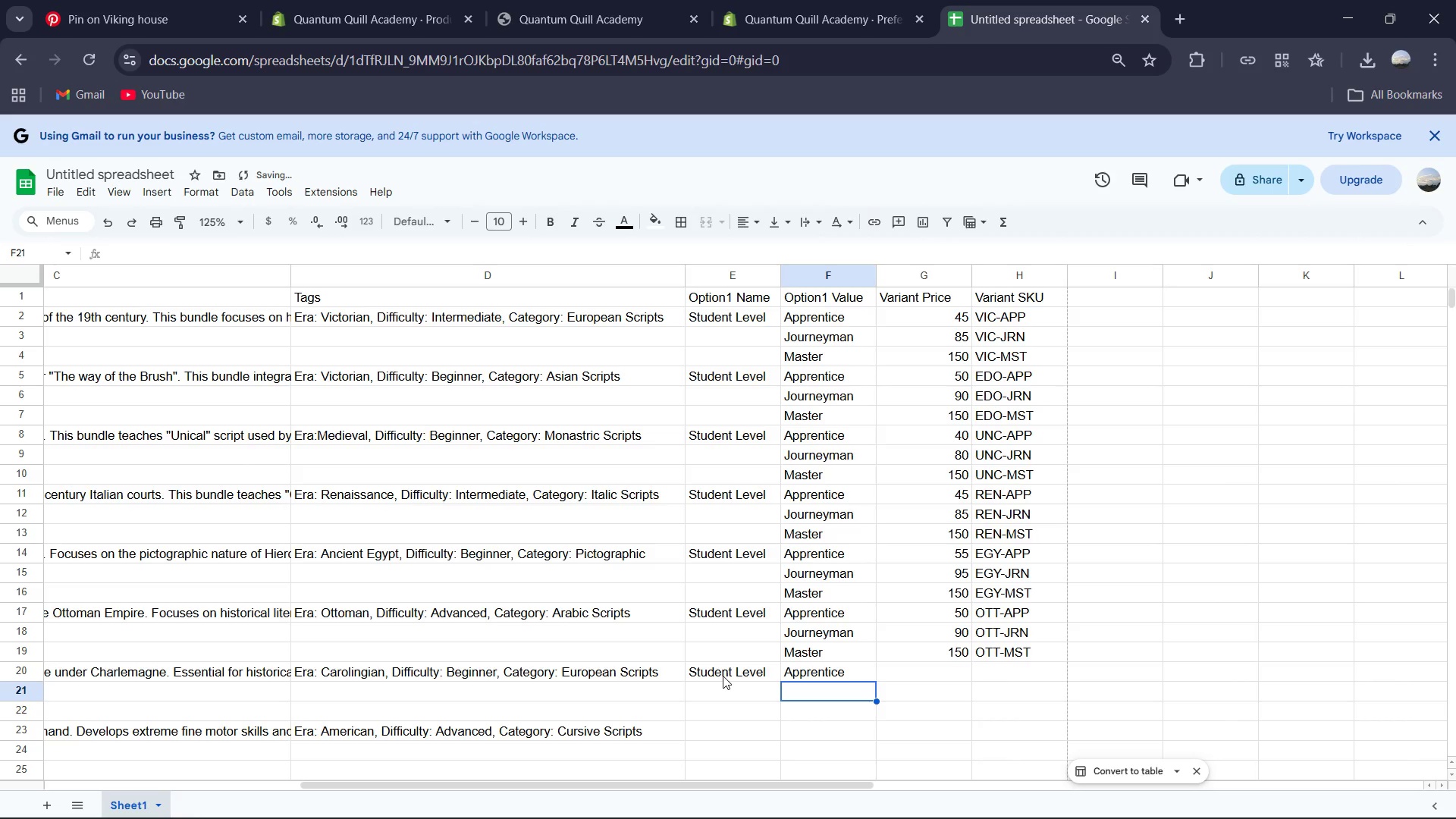 
type(Jo)
 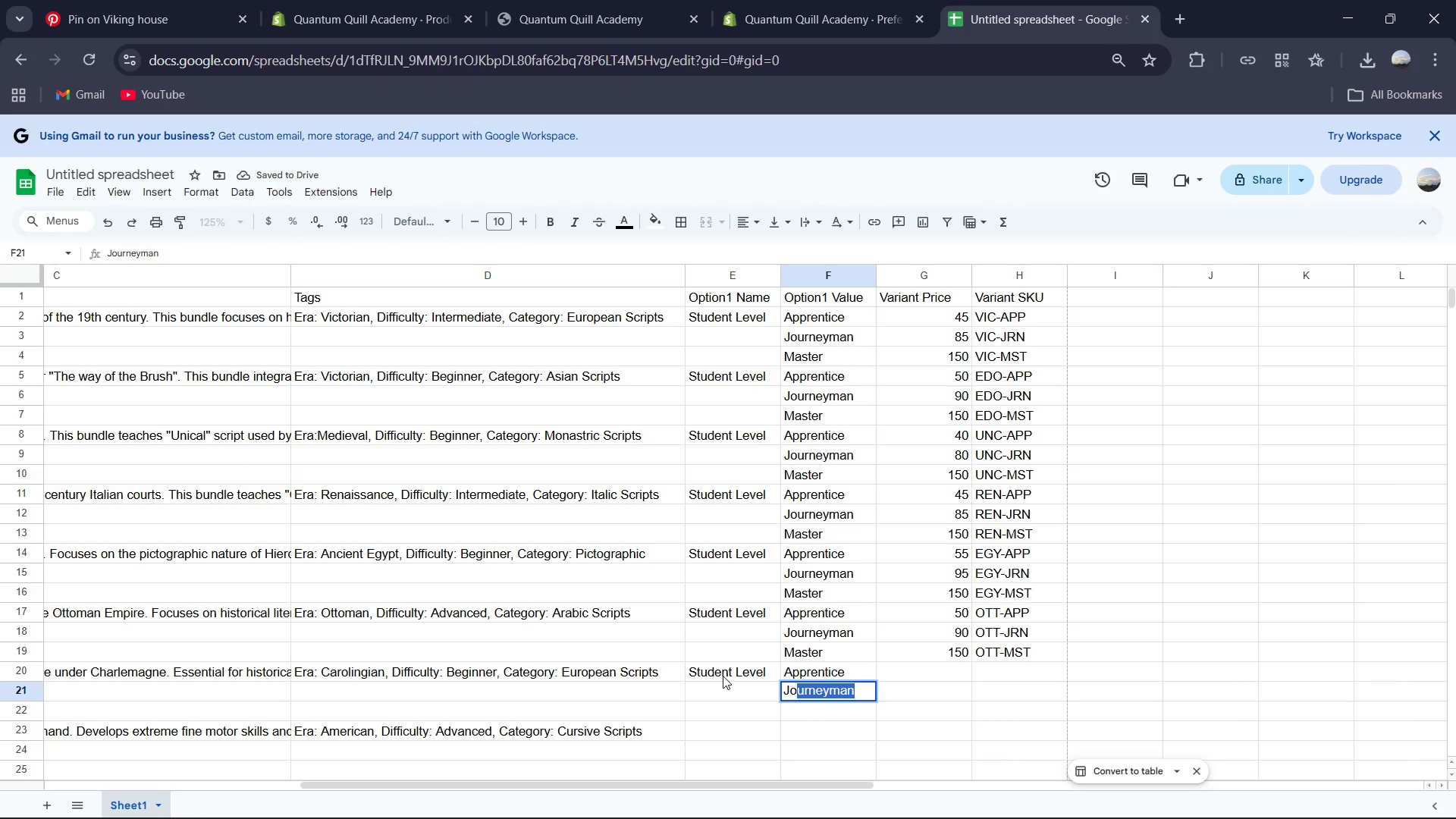 
key(Enter)
 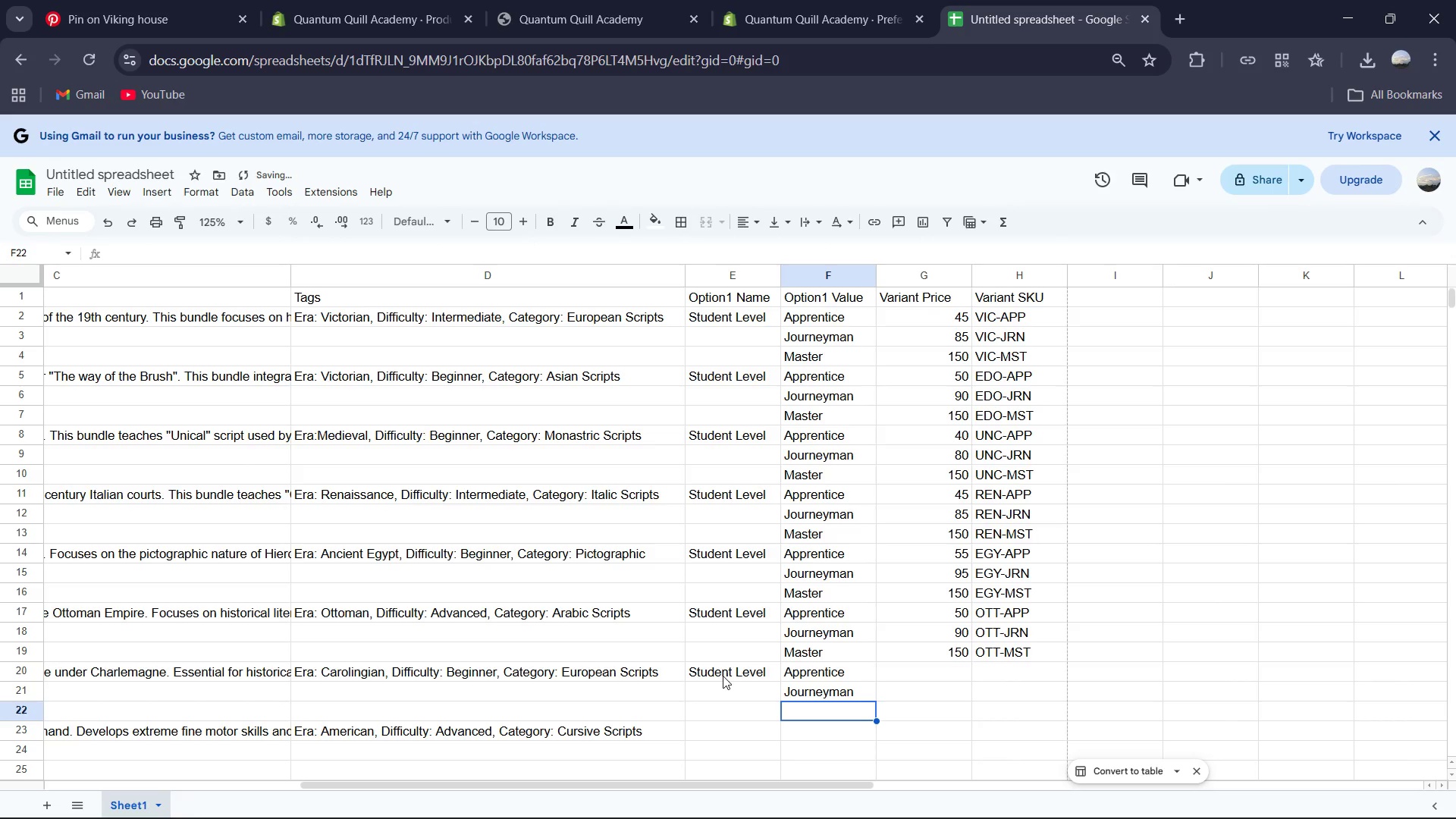 
type(Master)
 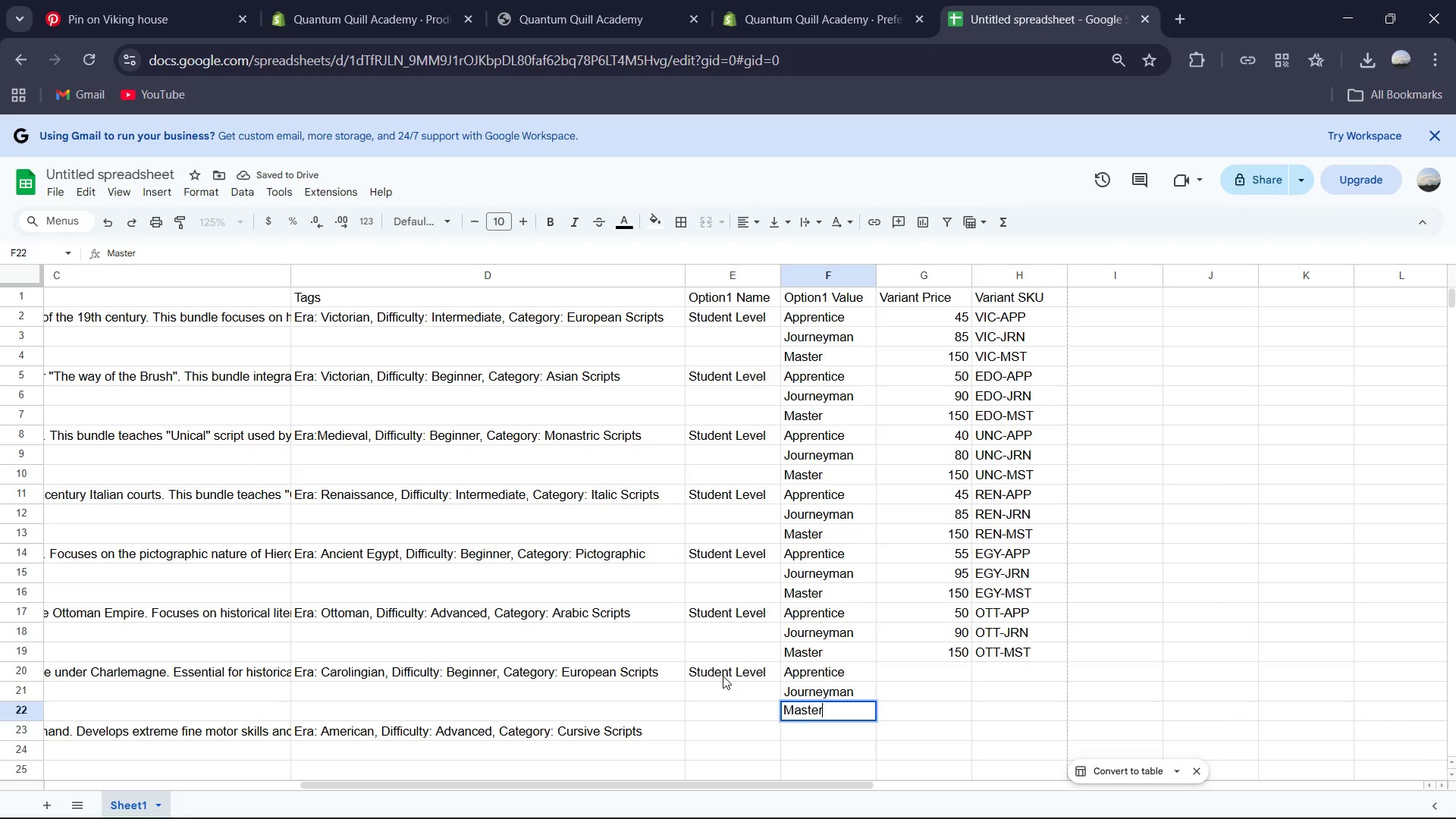 
key(ArrowUp)
 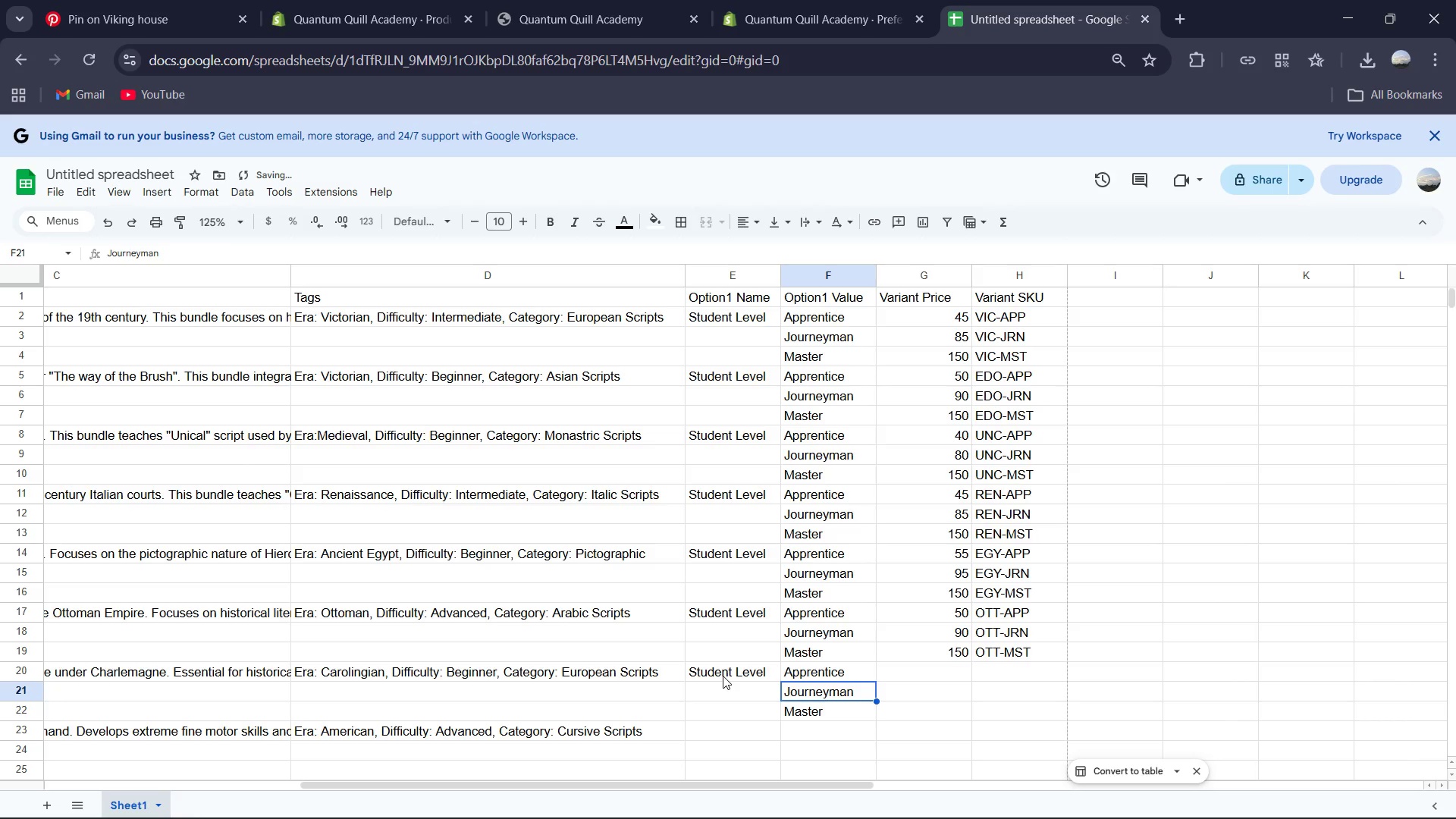 
key(ArrowUp)
 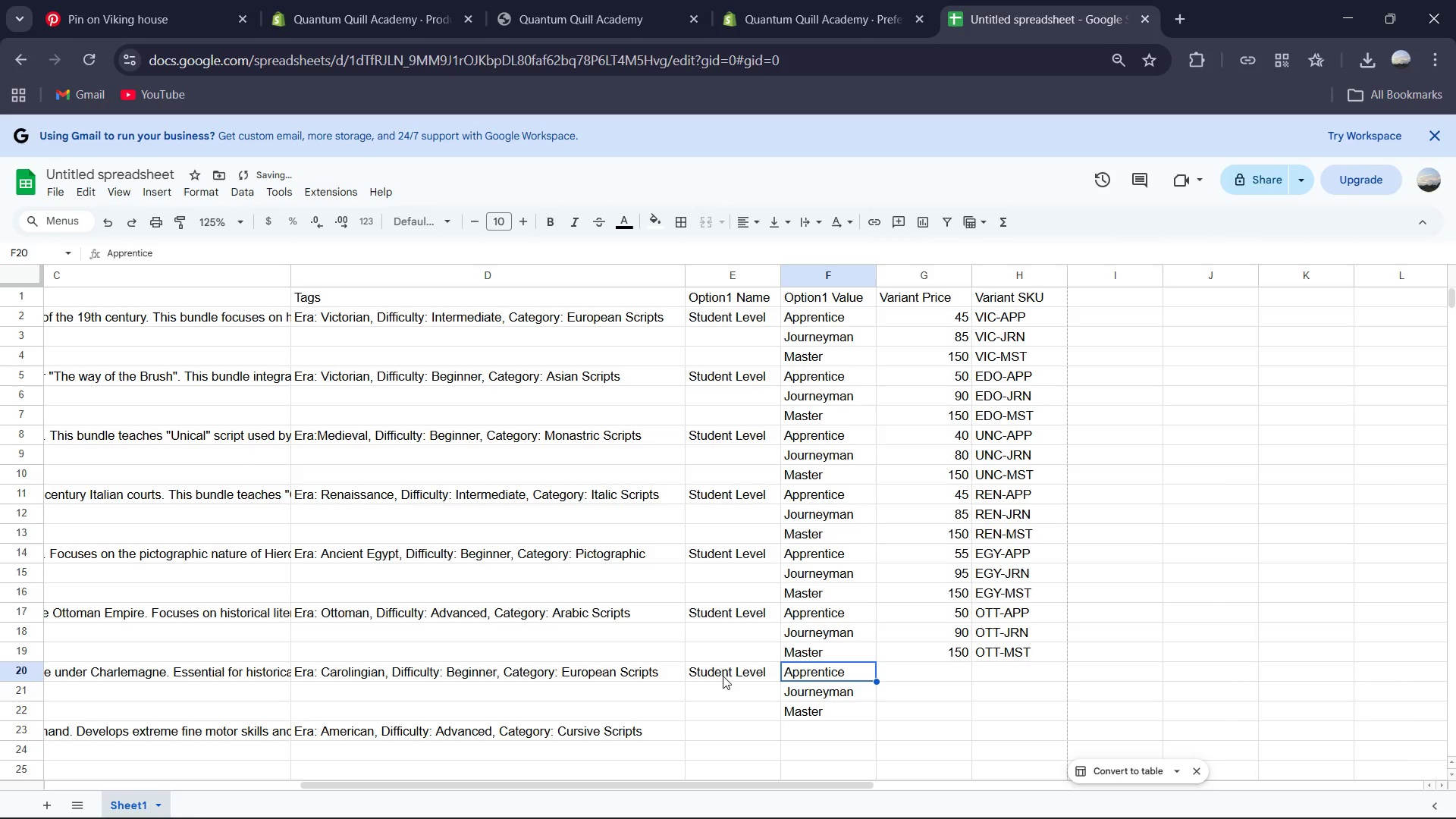 
key(ArrowRight)
 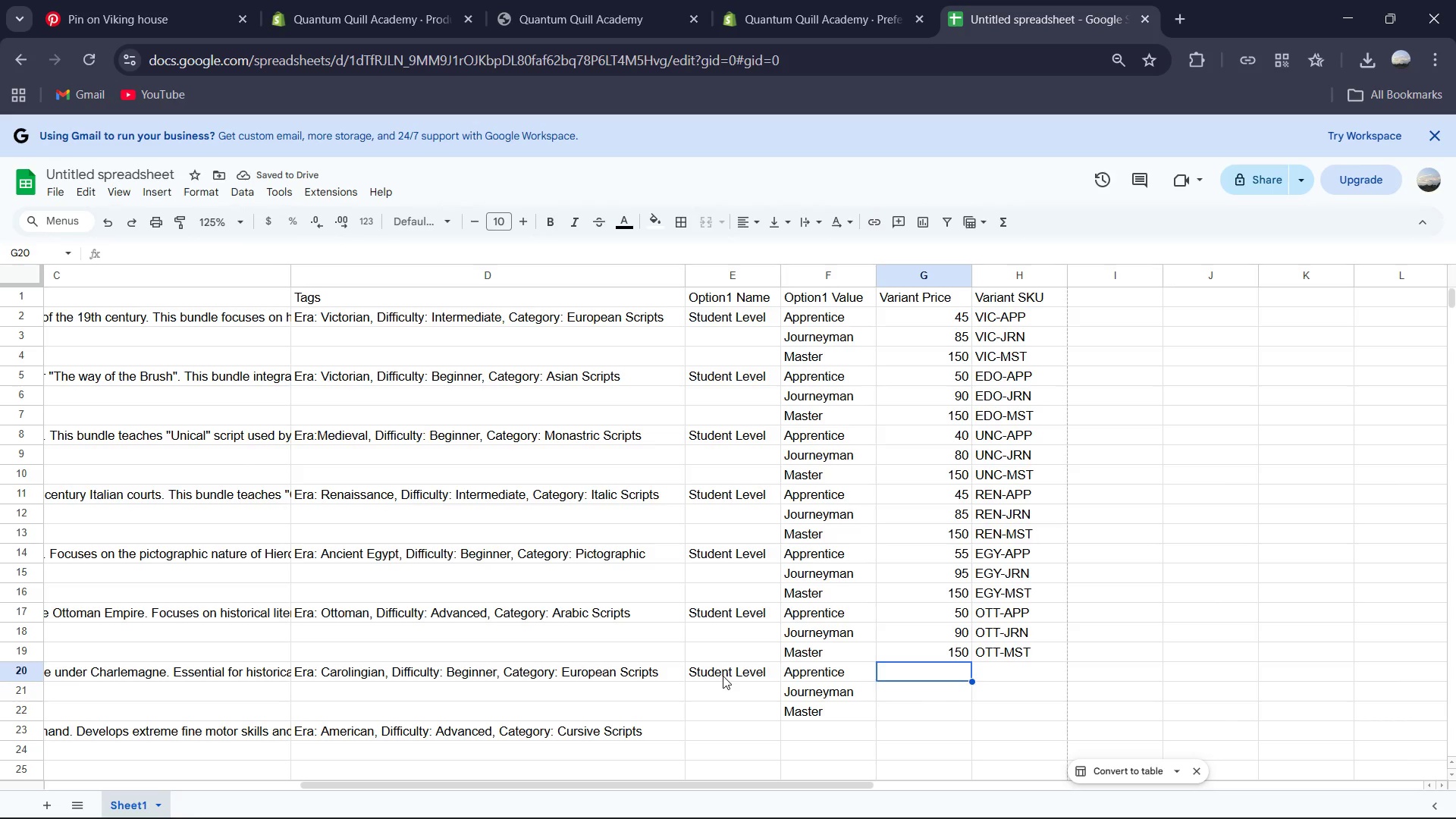 
key(Numpad5)
 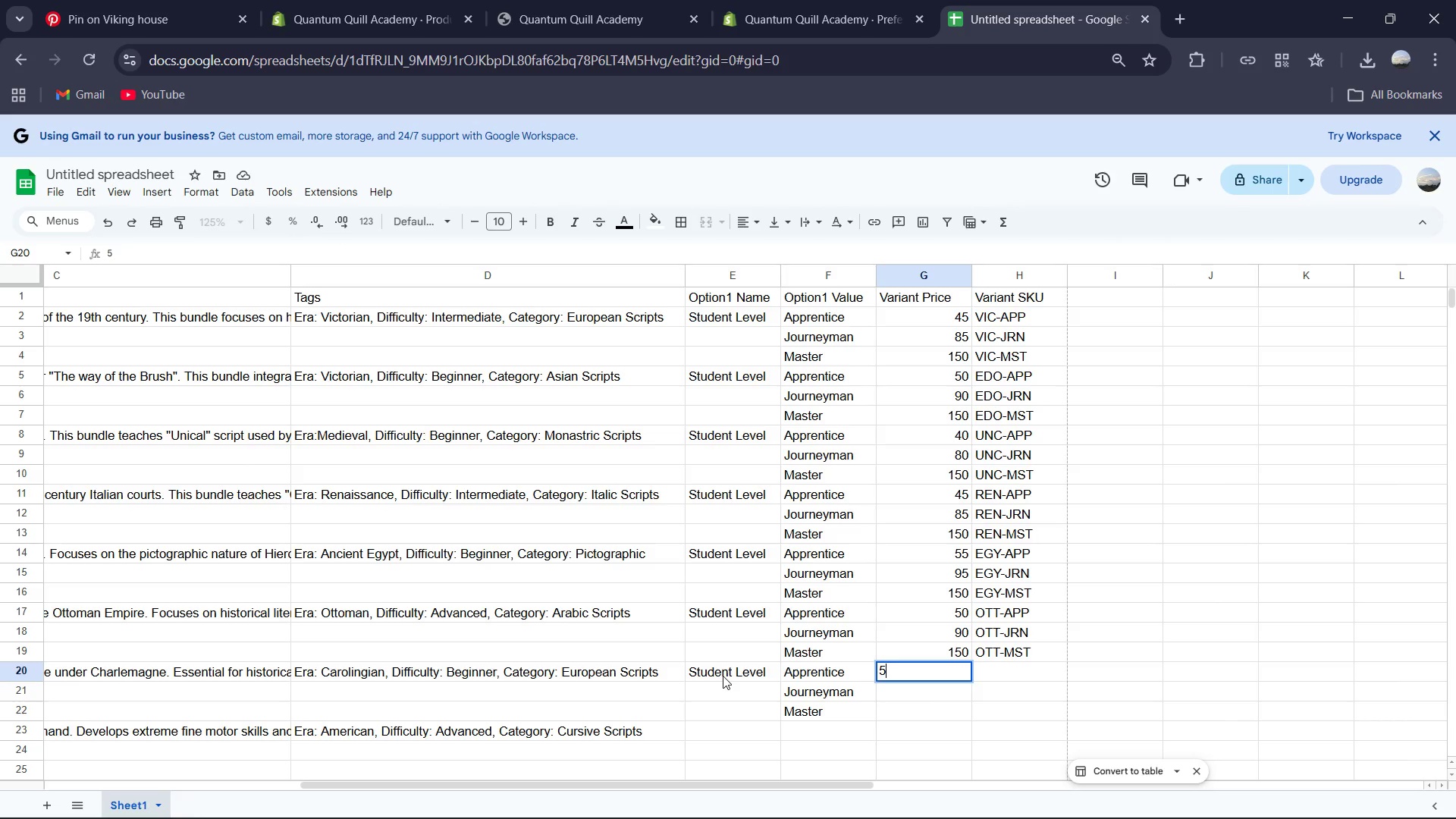 
key(Backspace)
 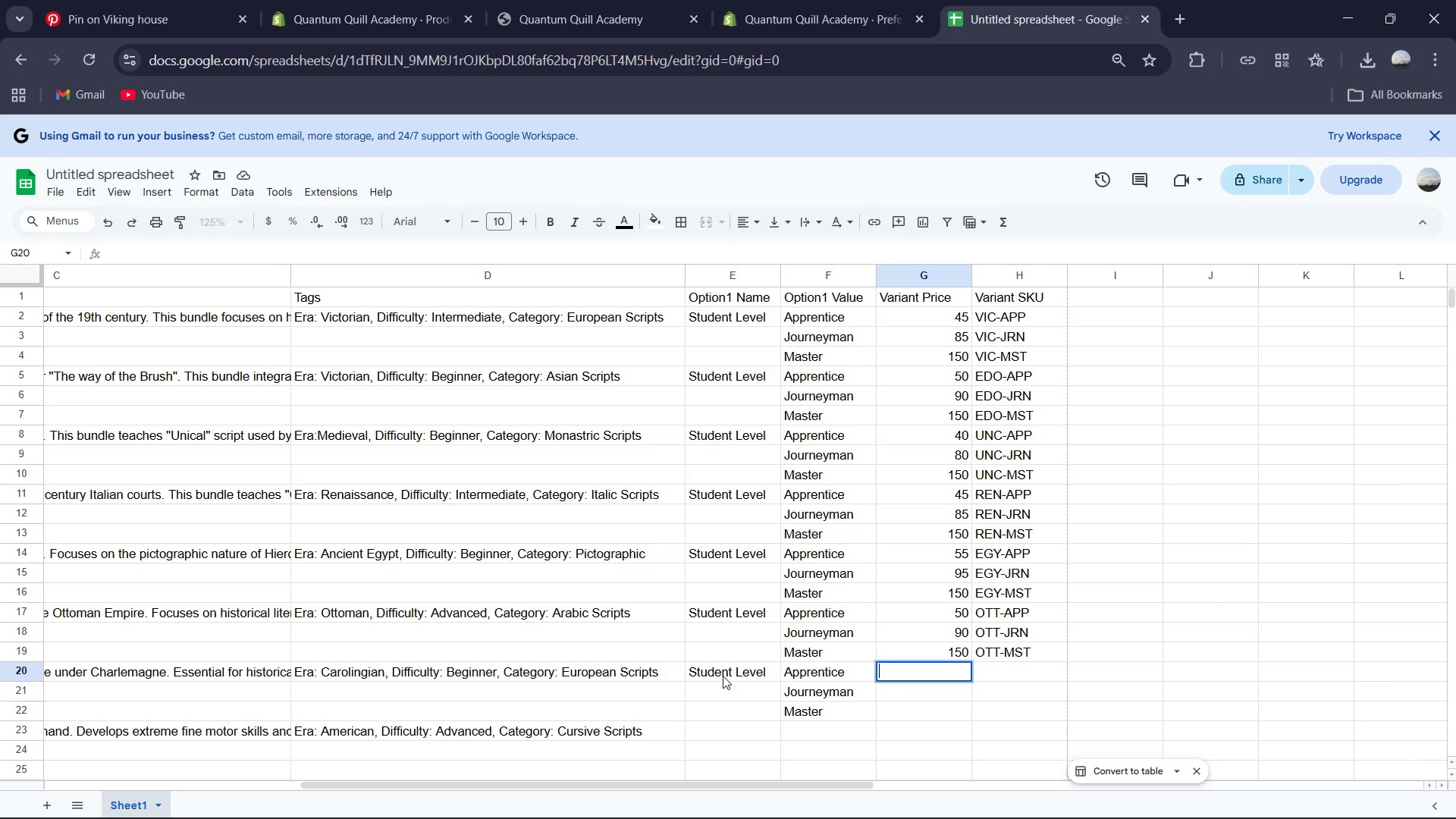 
key(Numpad4)
 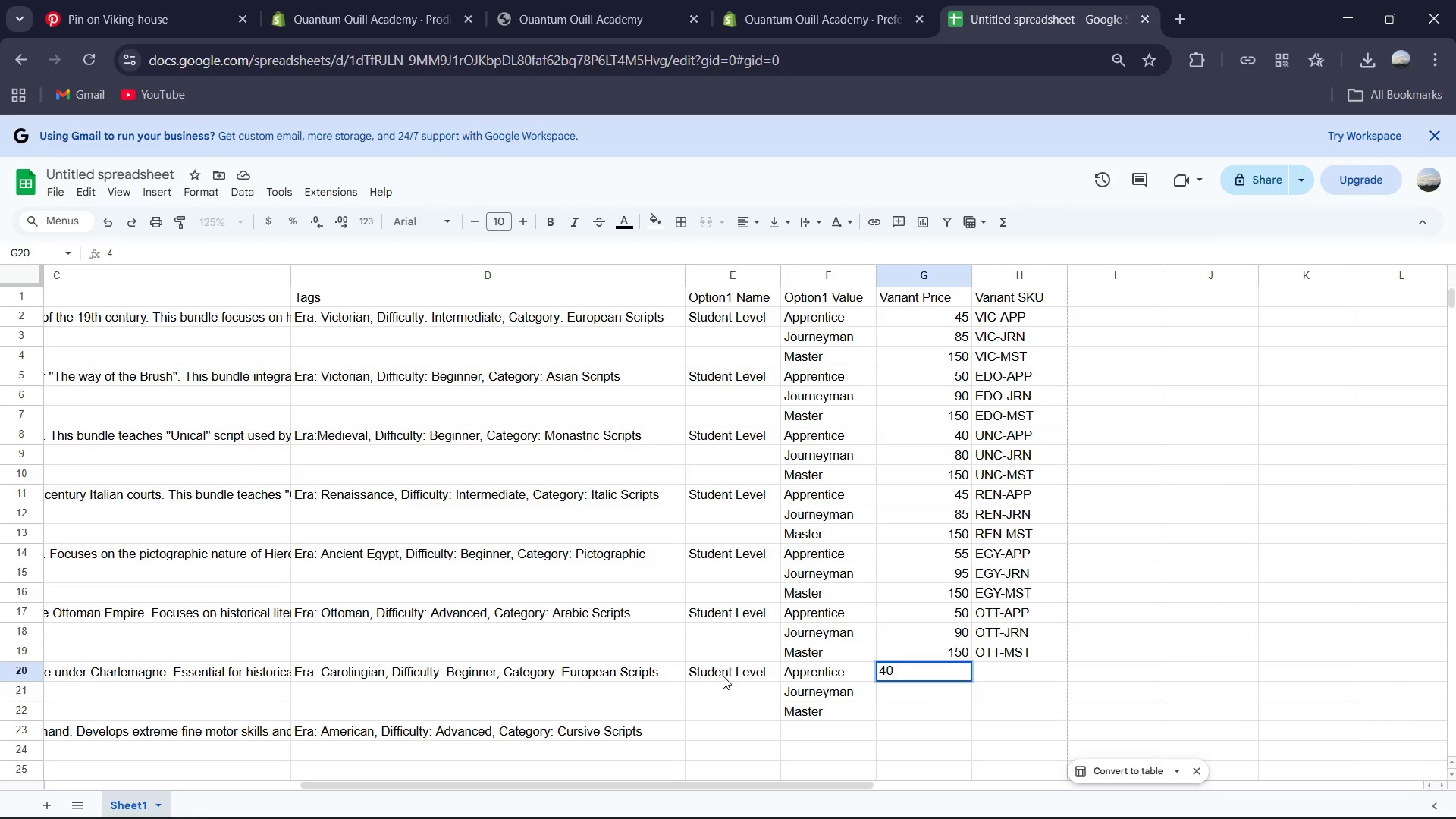 
key(Numpad0)
 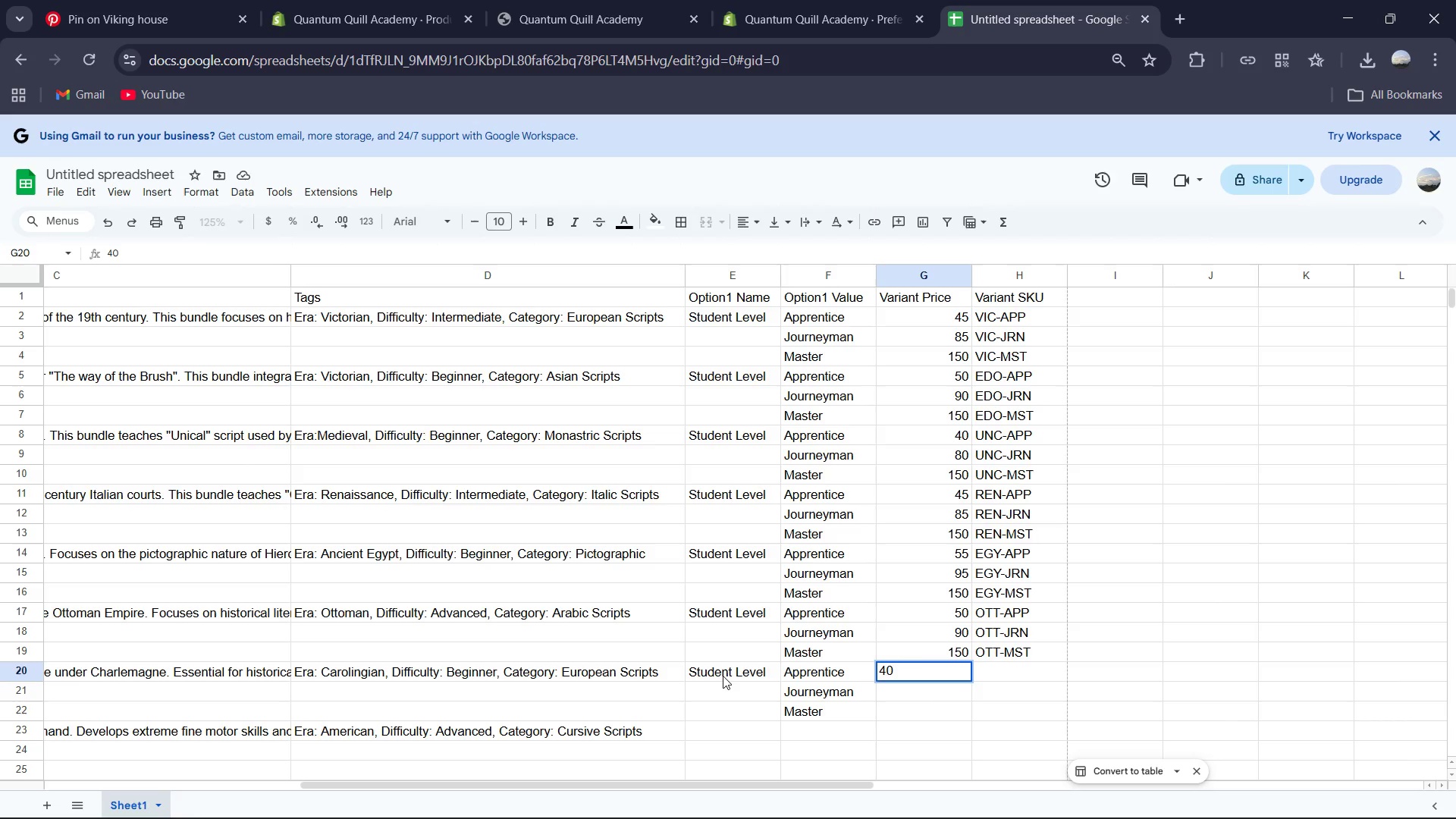 
key(ArrowDown)
 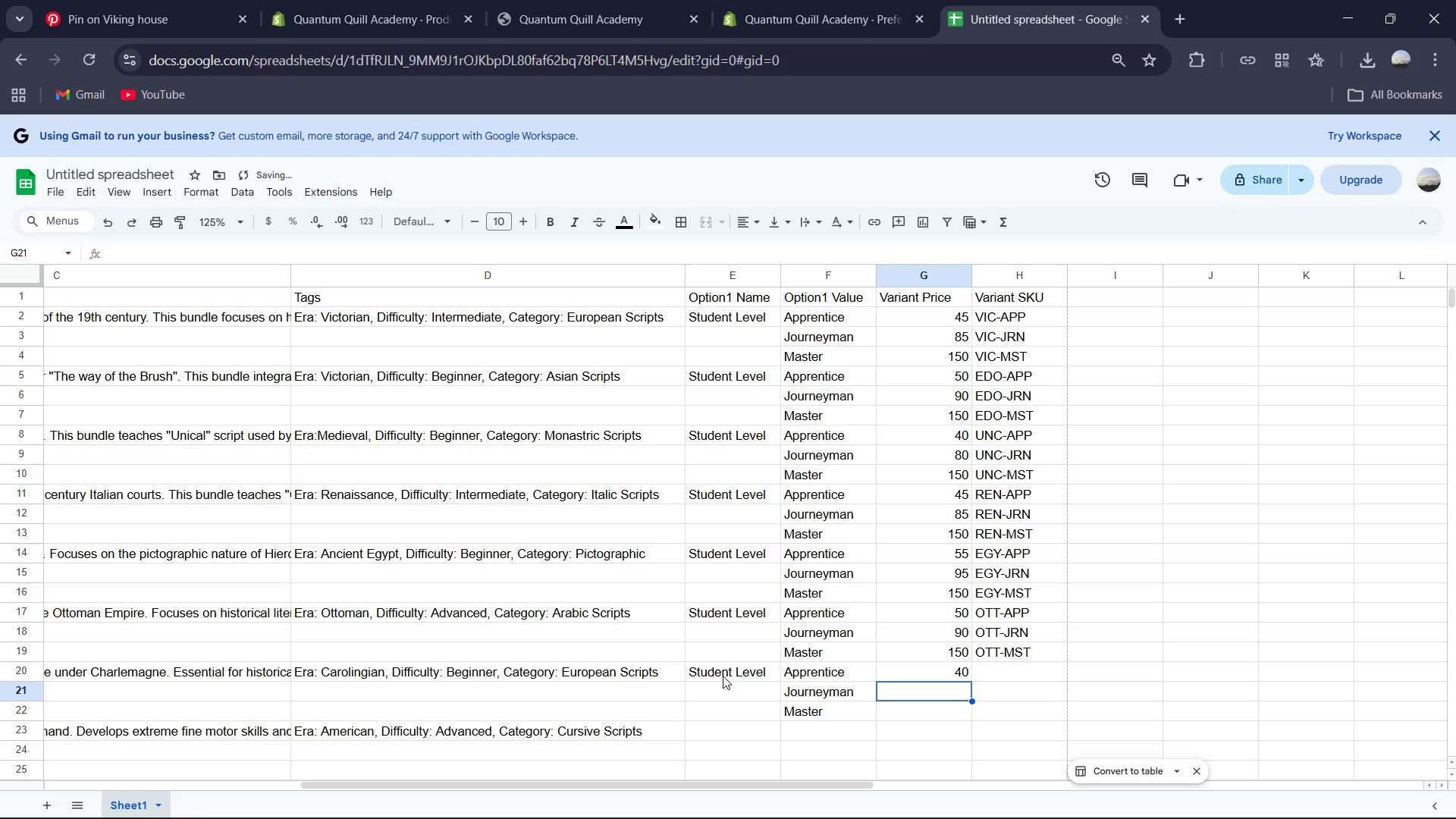 
key(Numpad8)
 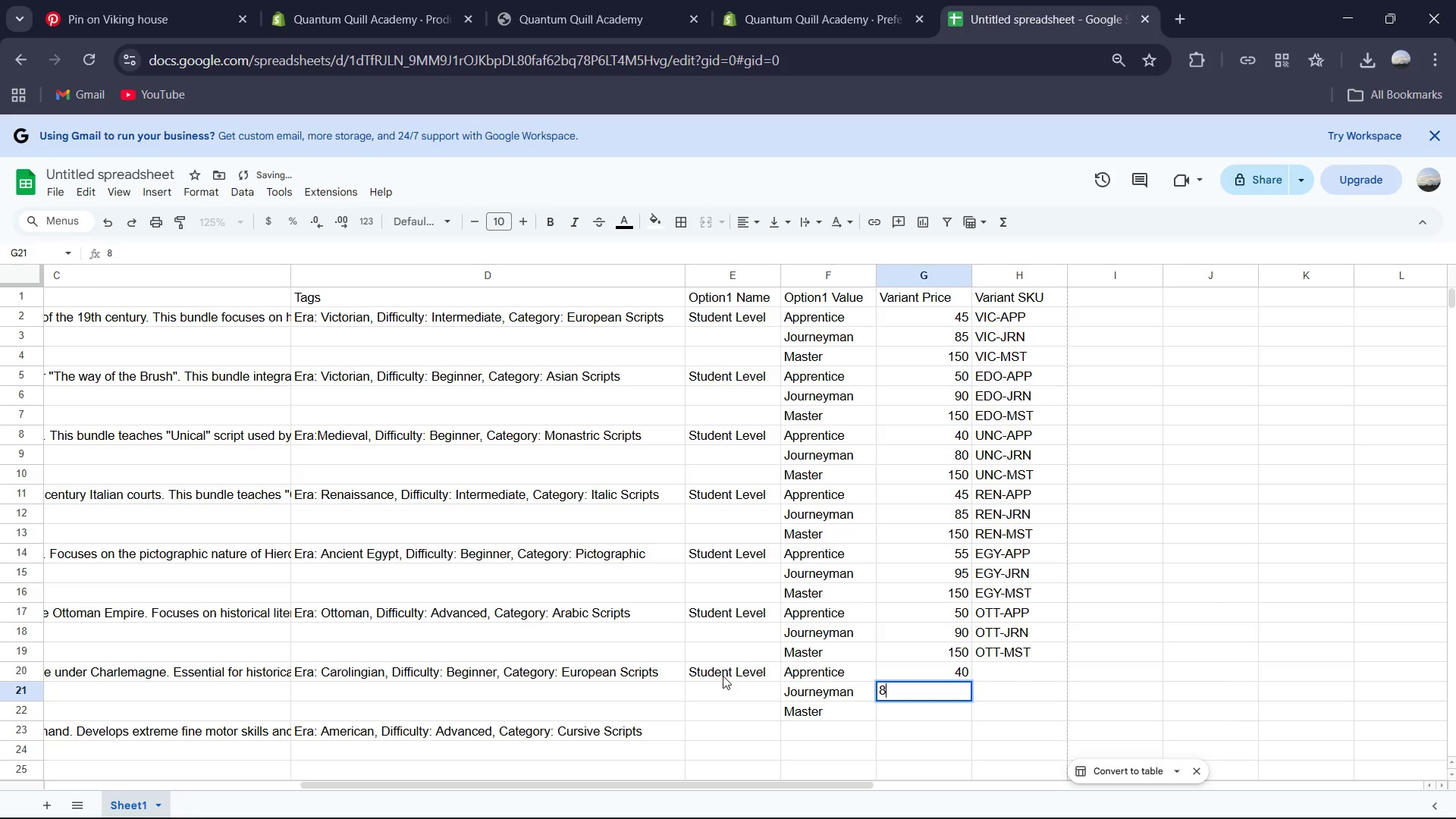 
key(Numpad0)
 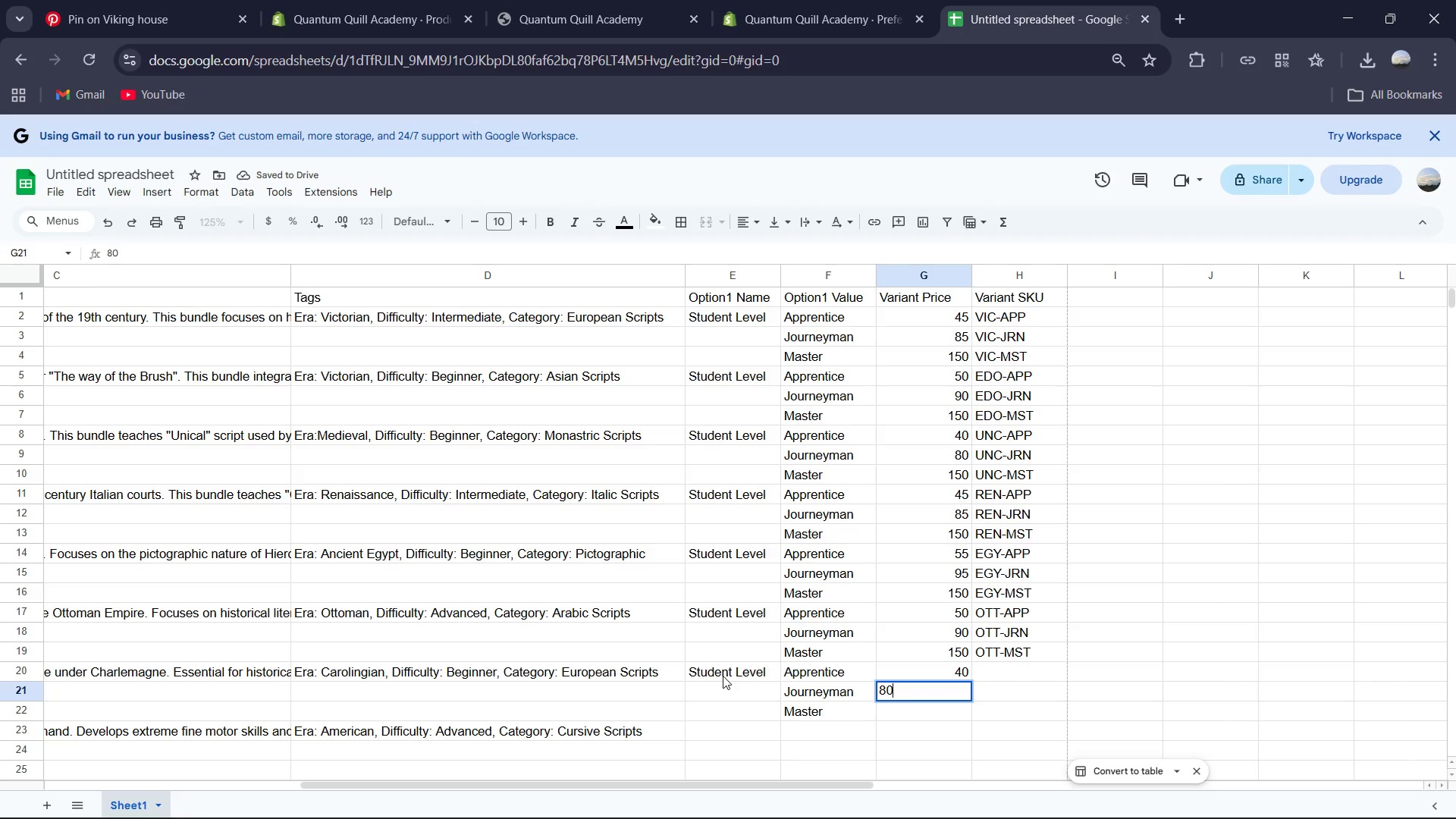 
key(ArrowDown)
 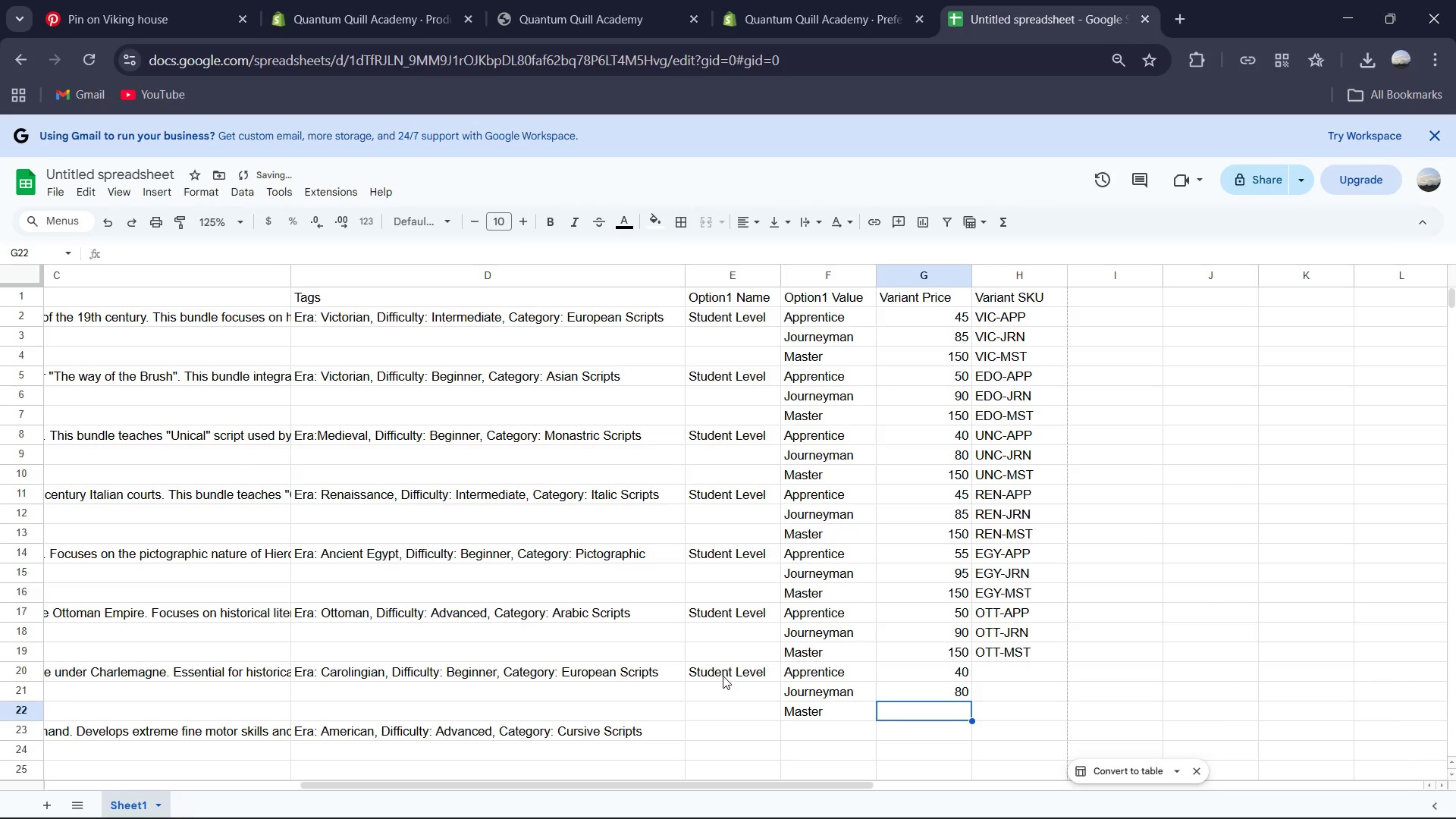 
key(Numpad4)
 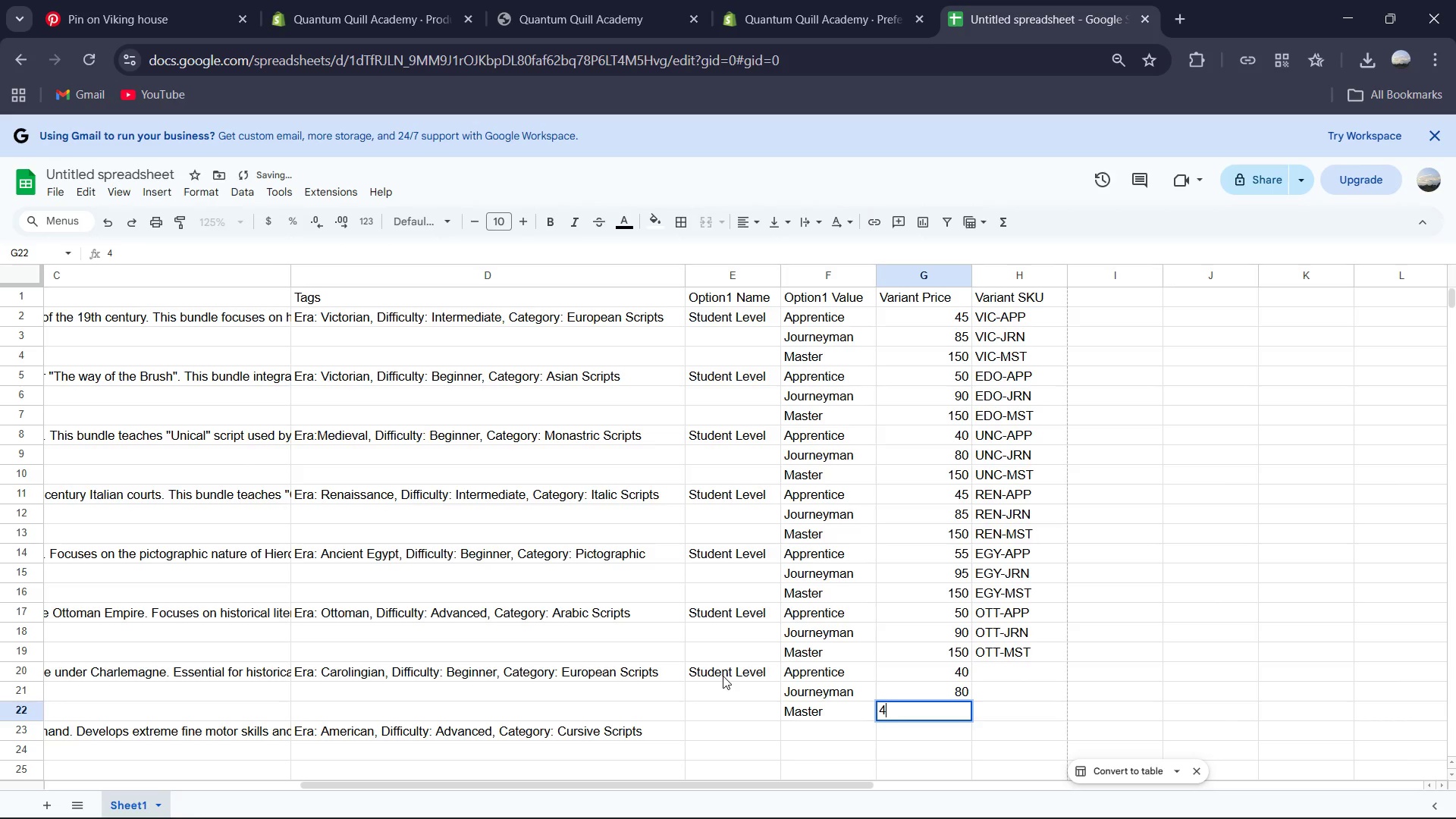 
key(Numpad5)
 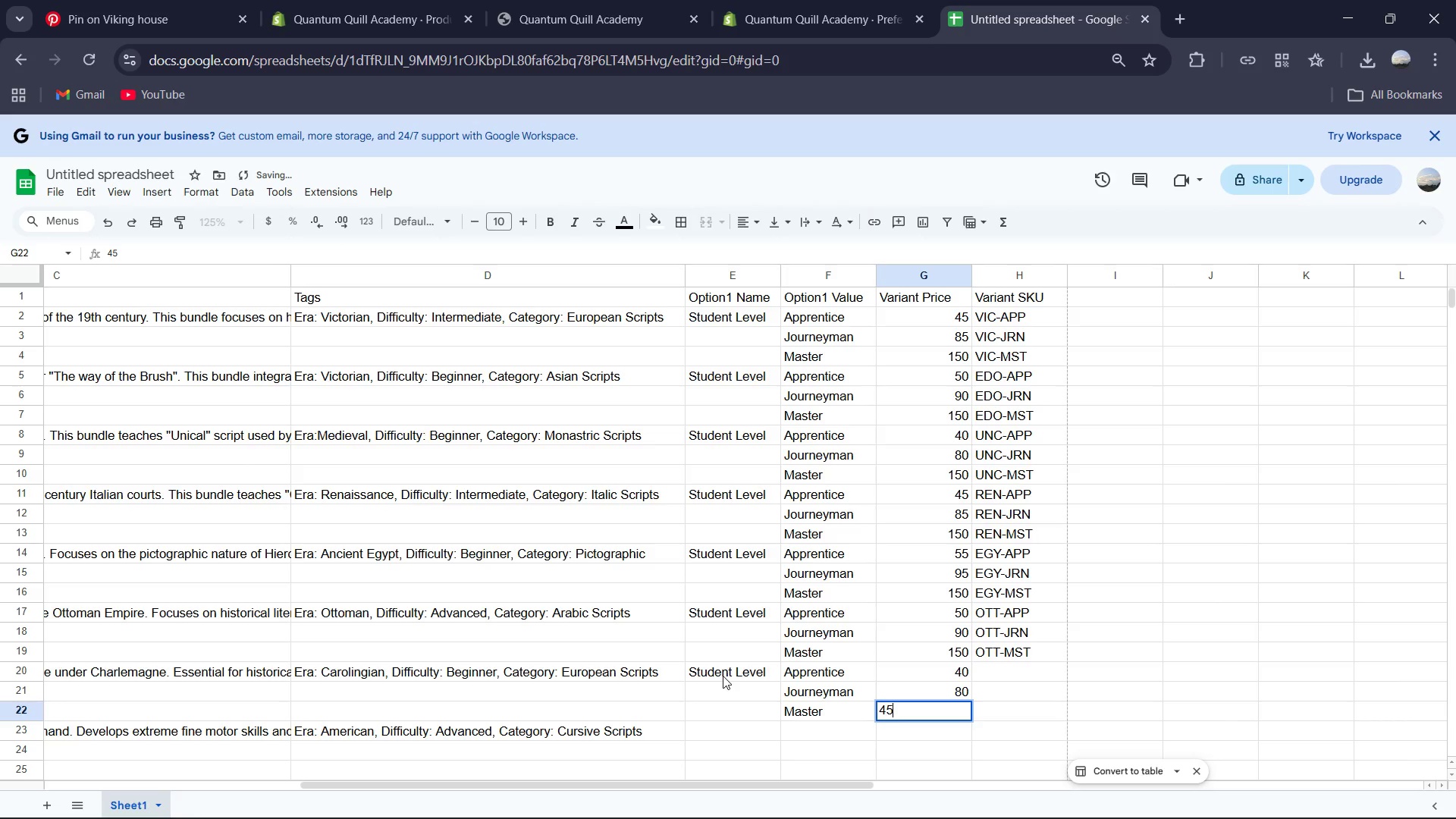 
key(Backspace)
 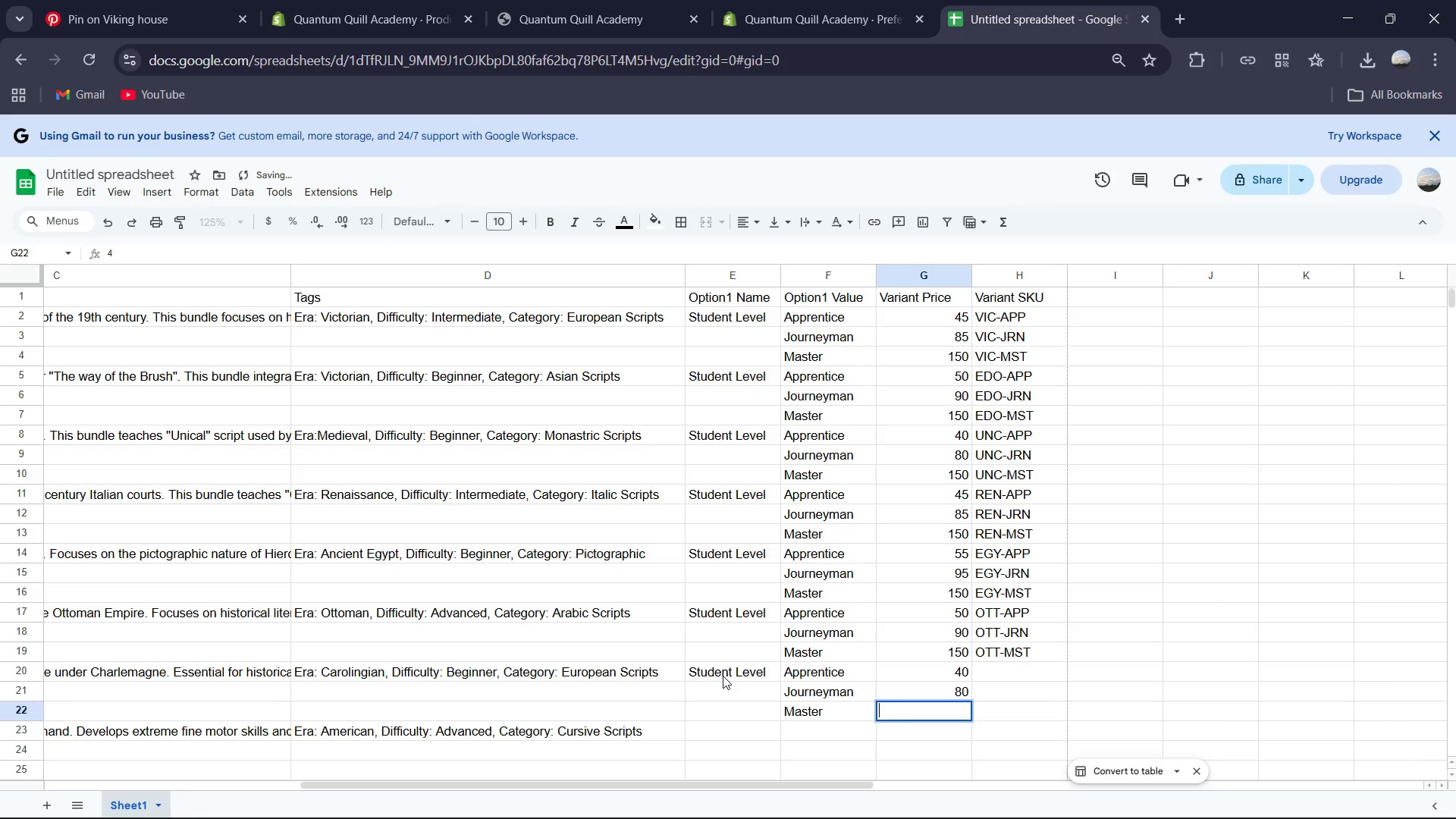 
key(Backspace)
 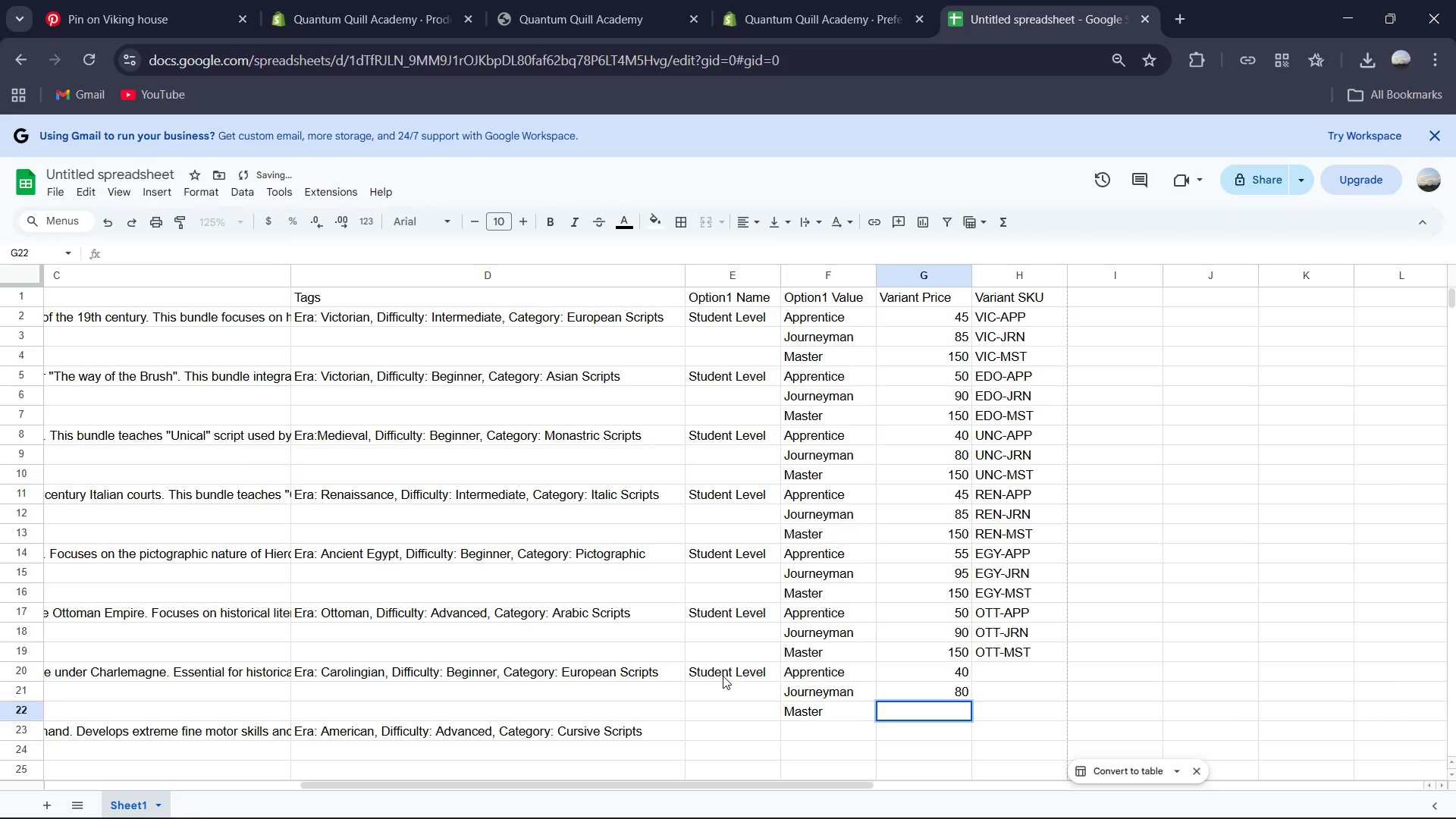 
key(Numpad1)
 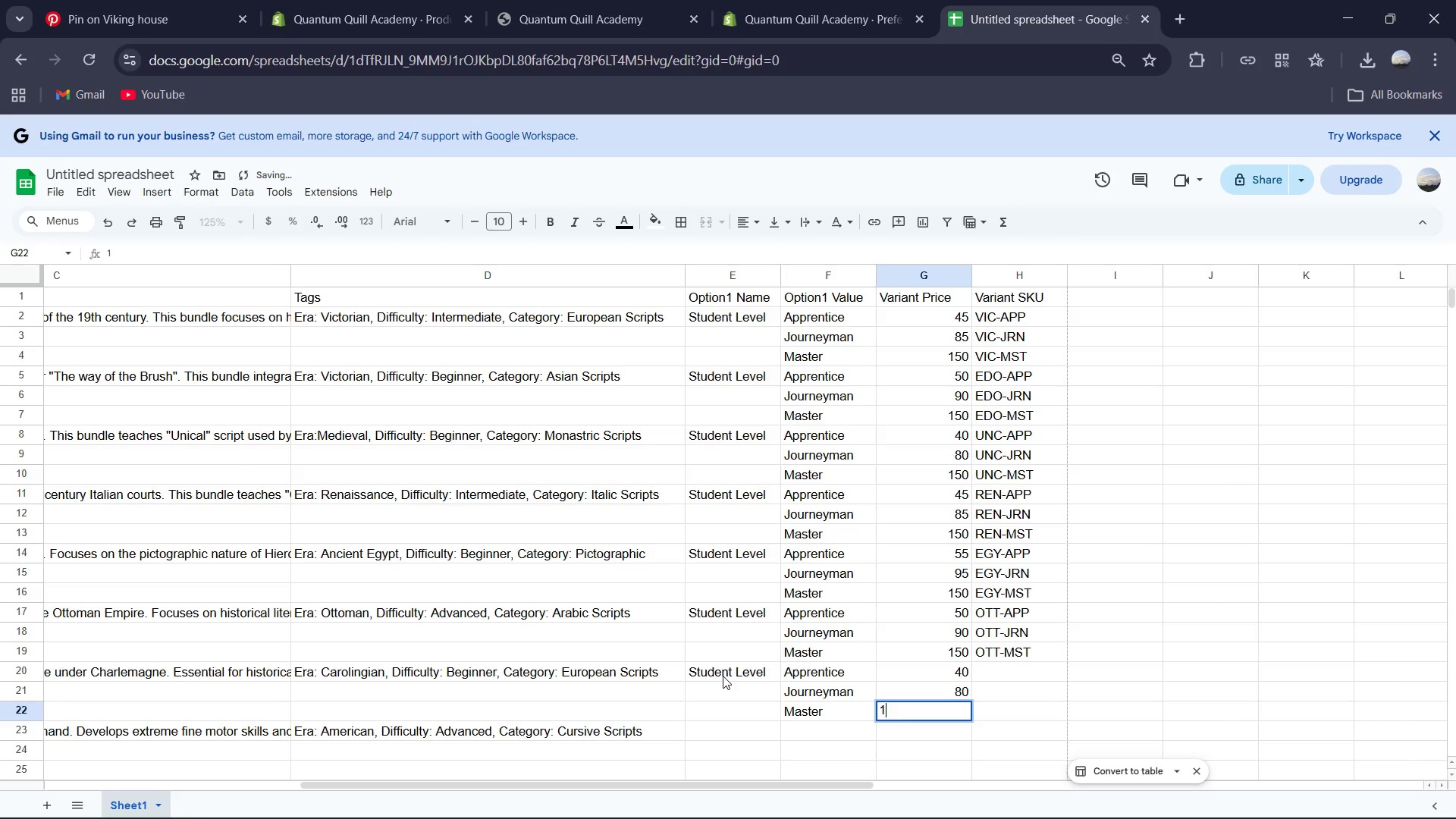 
key(Numpad5)
 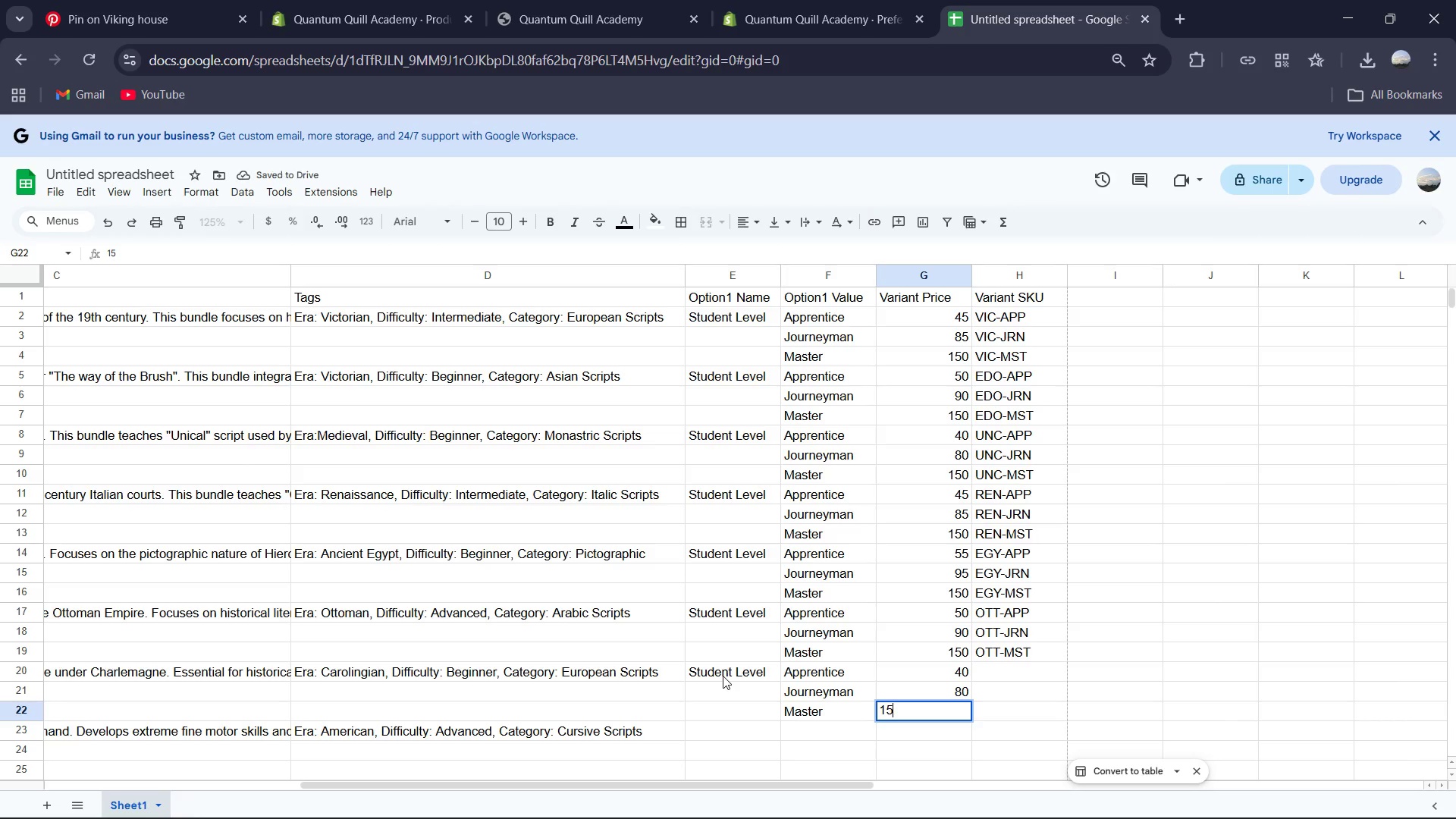 
key(Numpad0)
 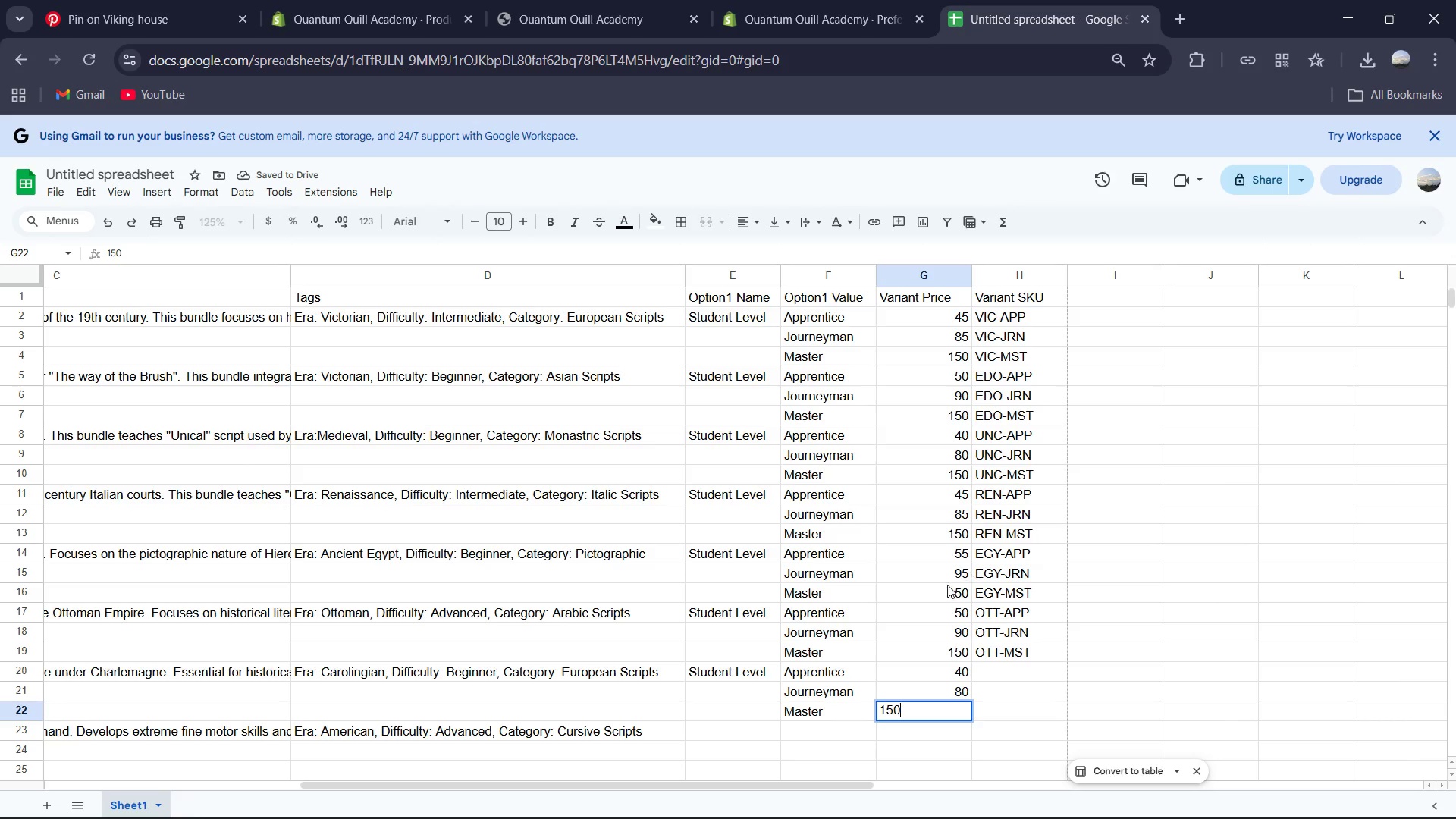 
left_click([1034, 669])
 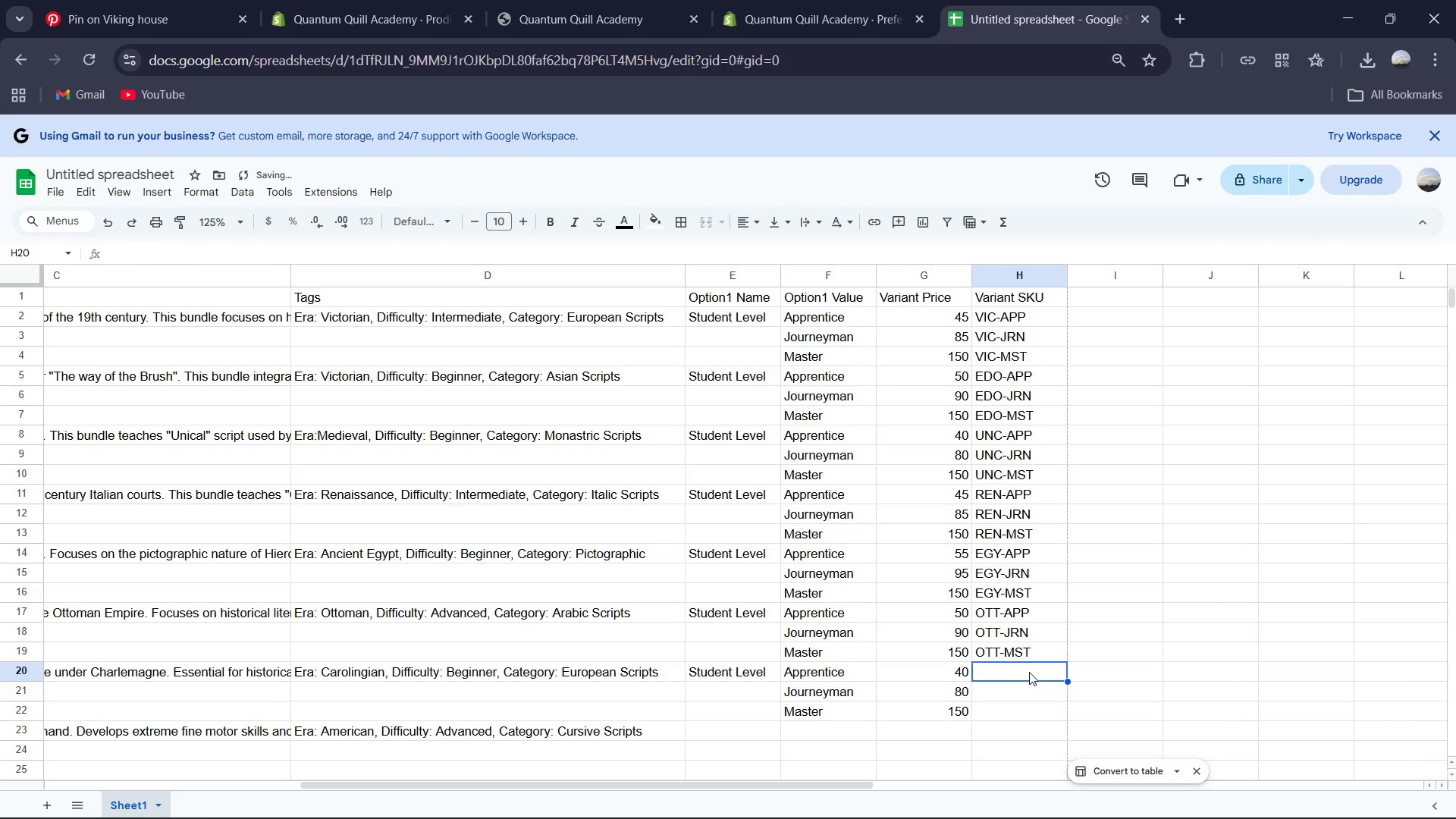 
type(CAR-APP)
 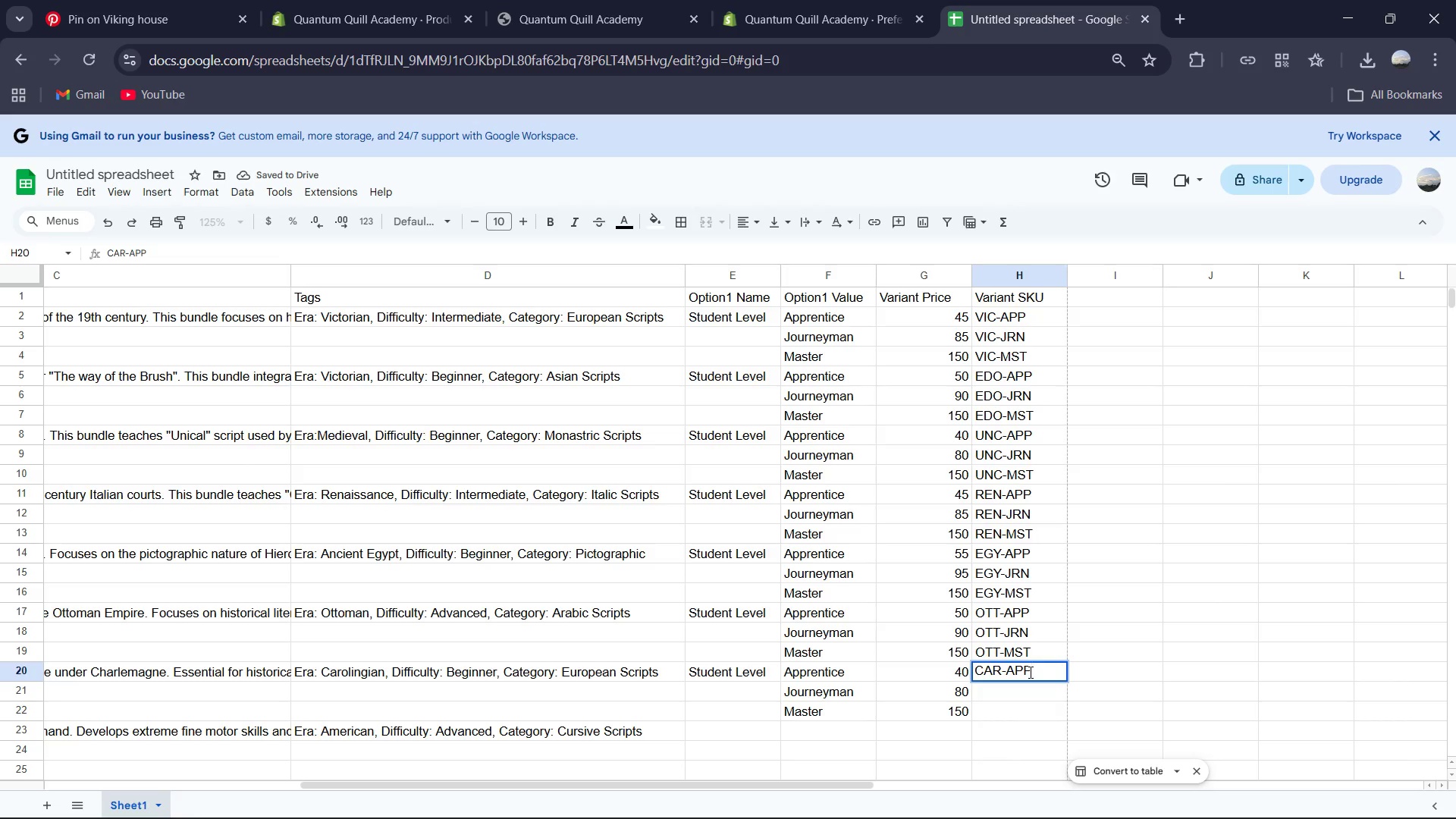 
left_click([1004, 688])
 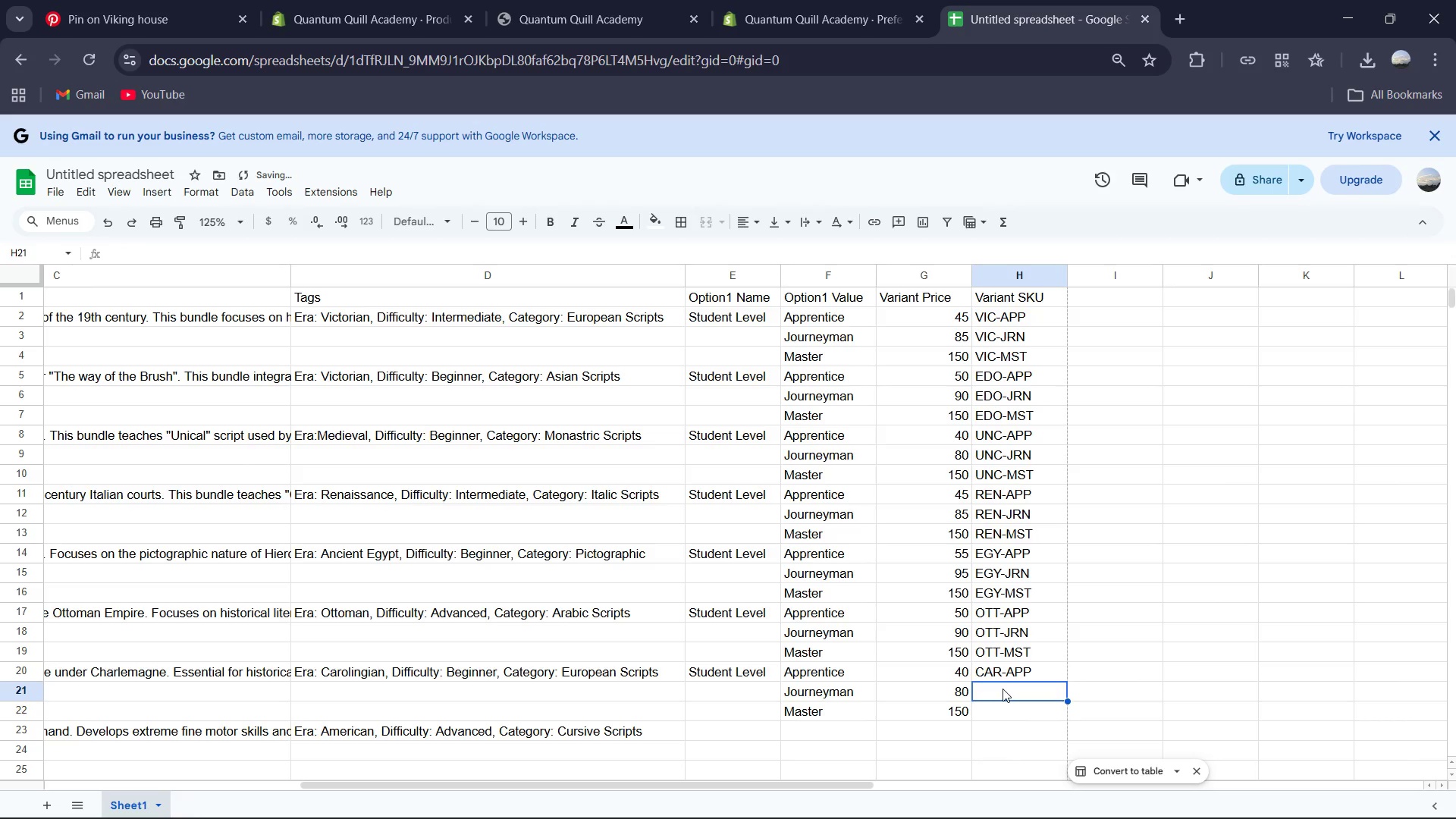 
type(CAR-JRN)
 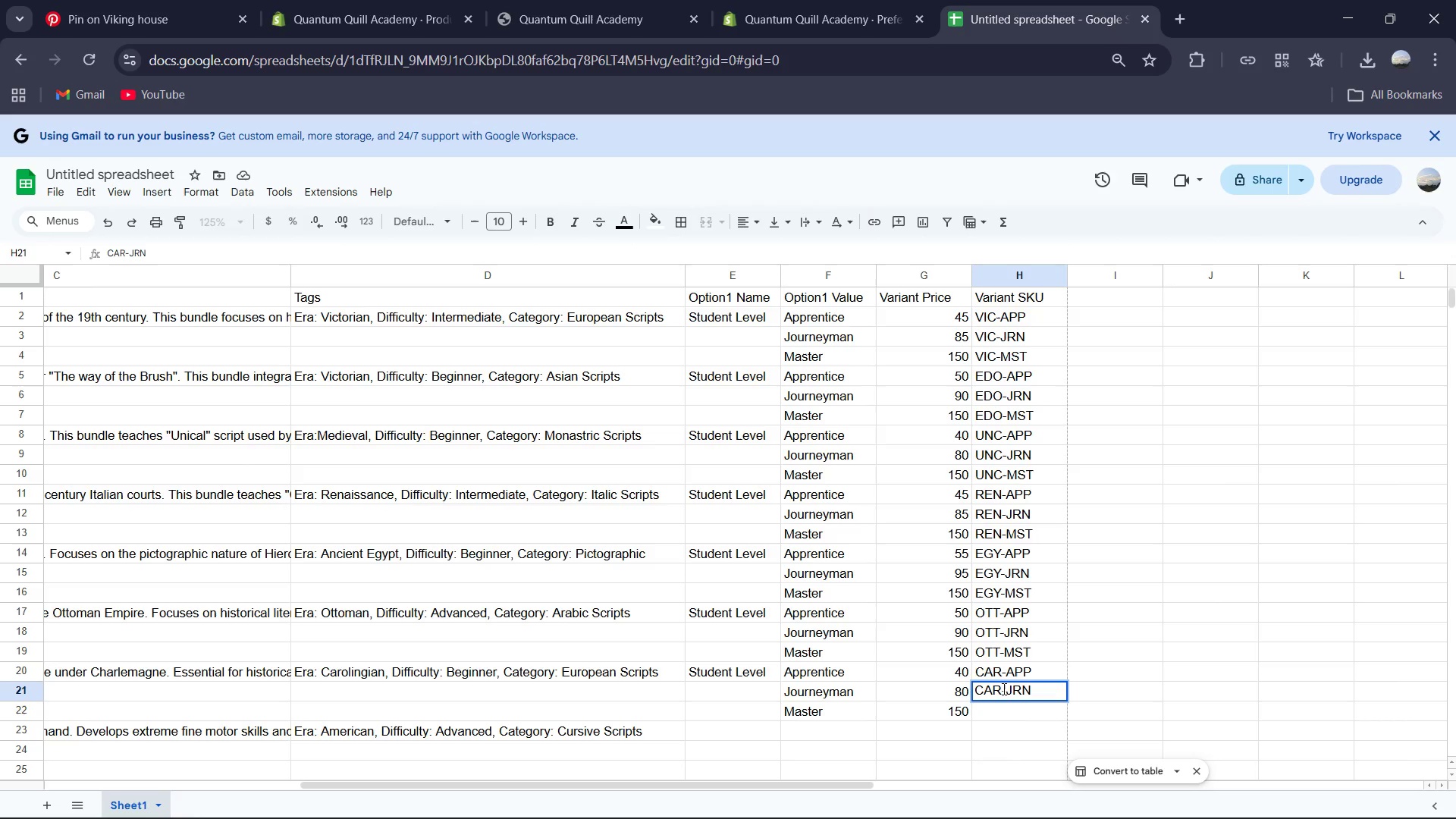 
left_click([987, 717])
 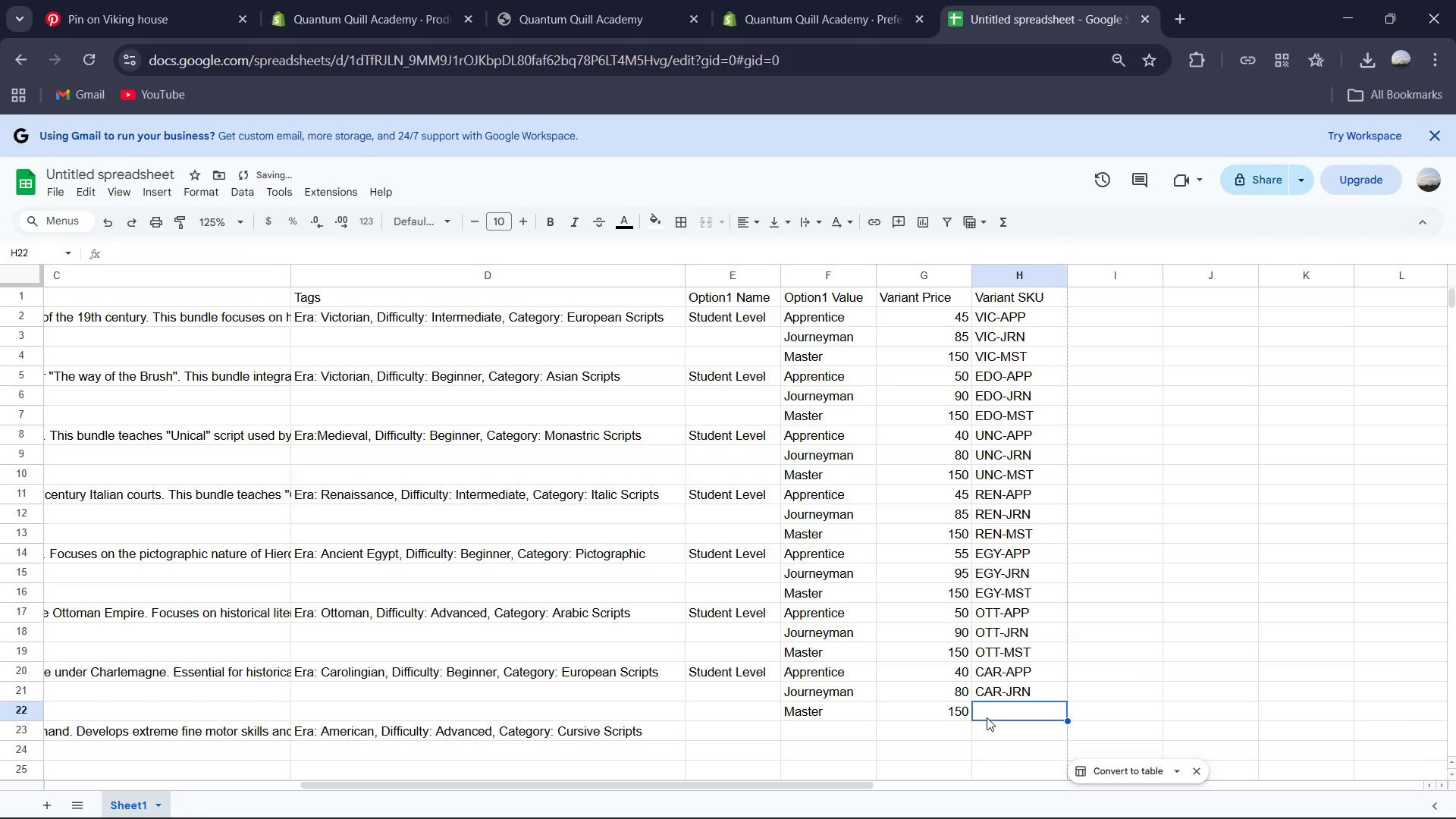 
type(CAR-)
 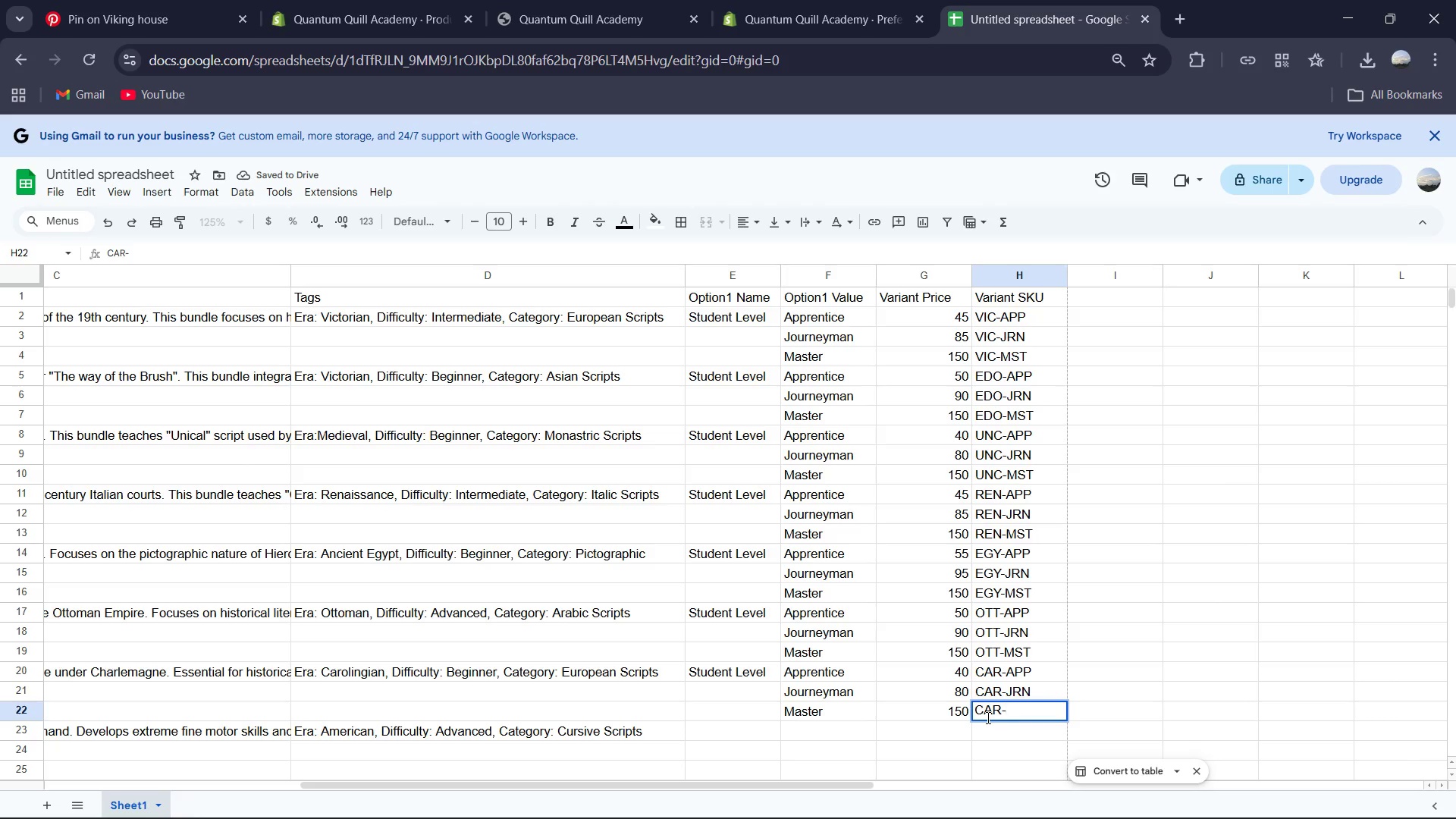 
type(MST)
 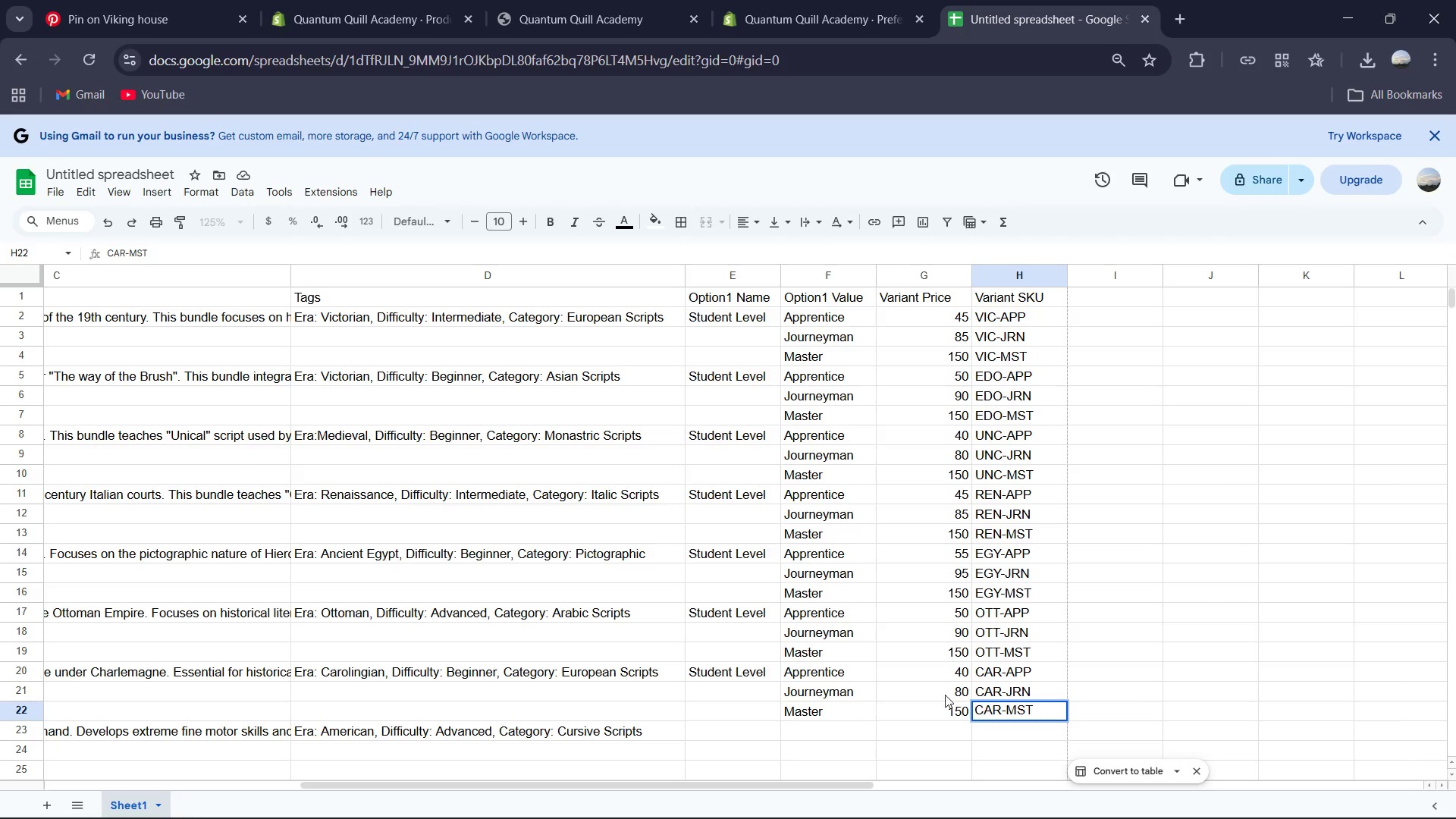 
left_click_drag(start_coordinate=[744, 787], to_coordinate=[552, 818])
 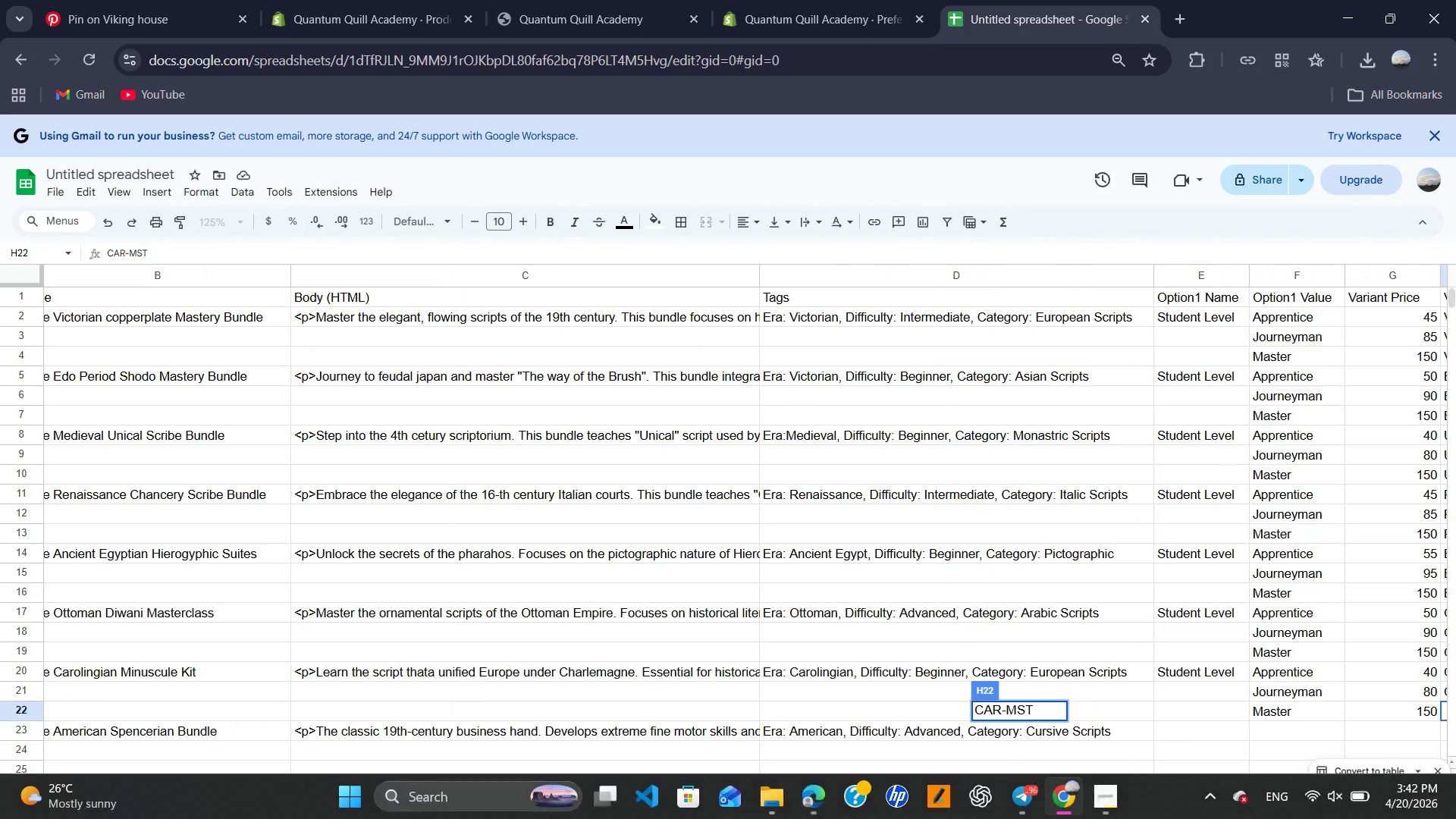 
left_click_drag(start_coordinate=[551, 818], to_coordinate=[562, 811])
 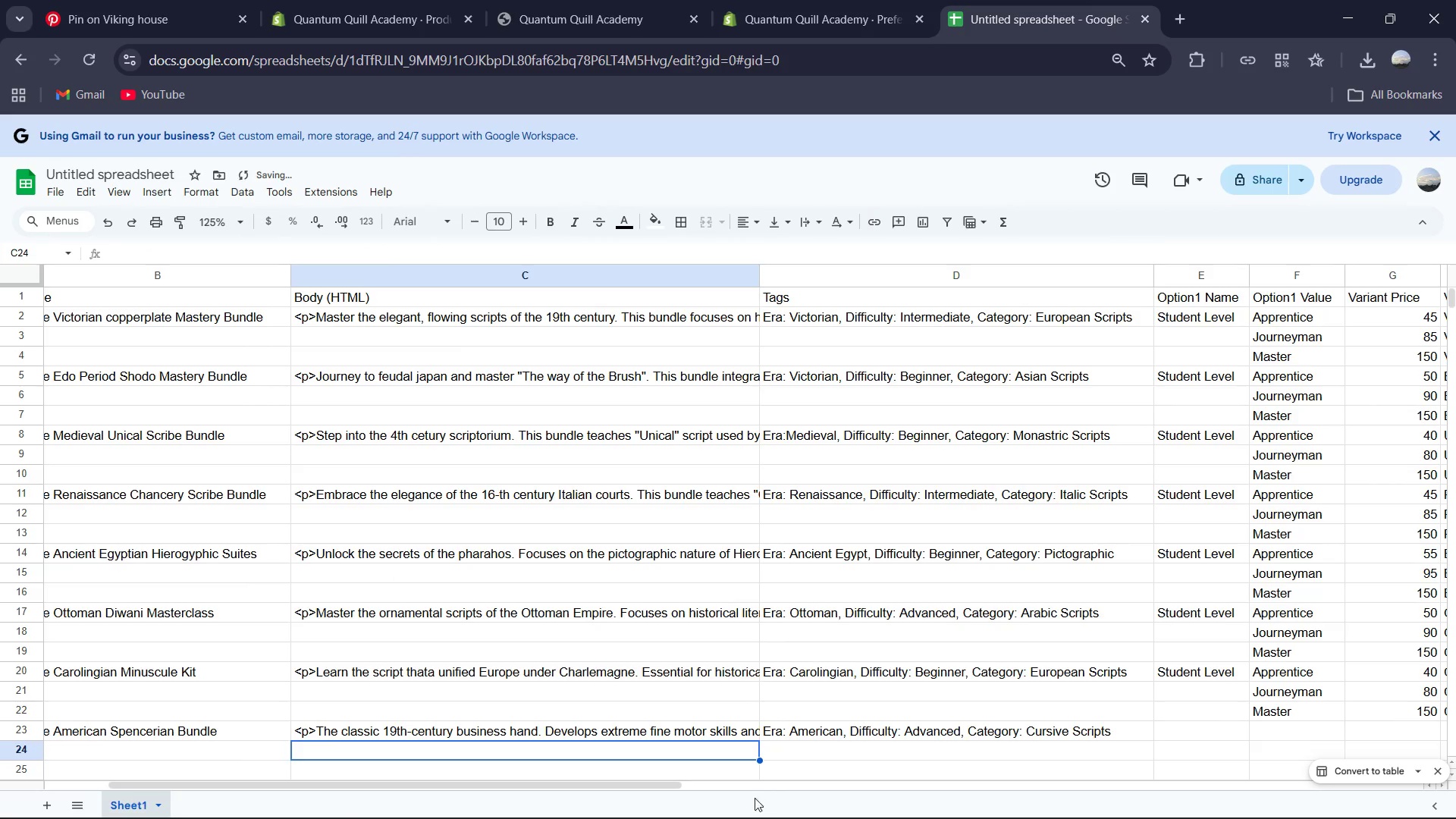 
left_click_drag(start_coordinate=[668, 786], to_coordinate=[907, 779])
 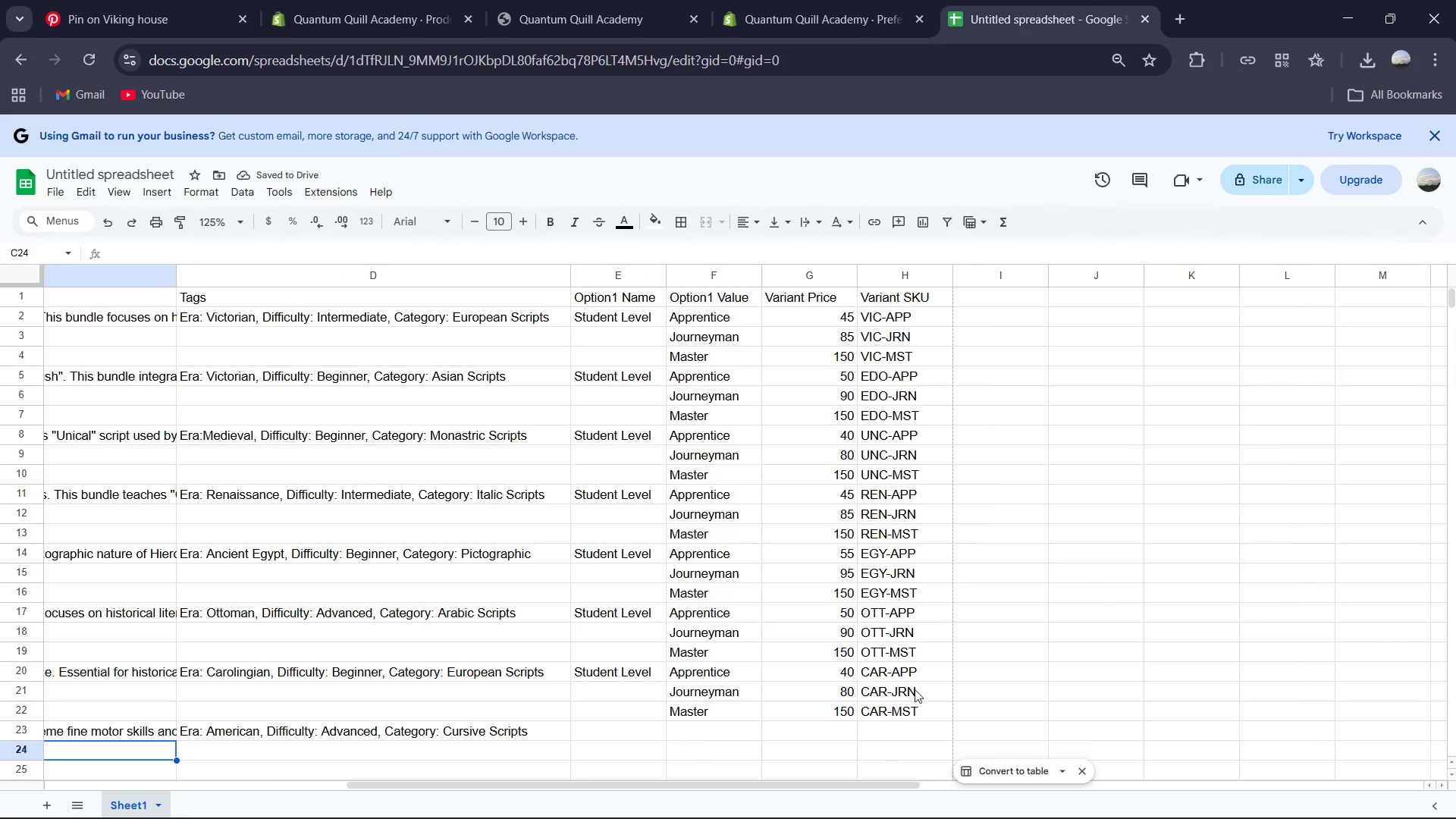 
scroll: coordinate [889, 651], scroll_direction: down, amount: 1.0
 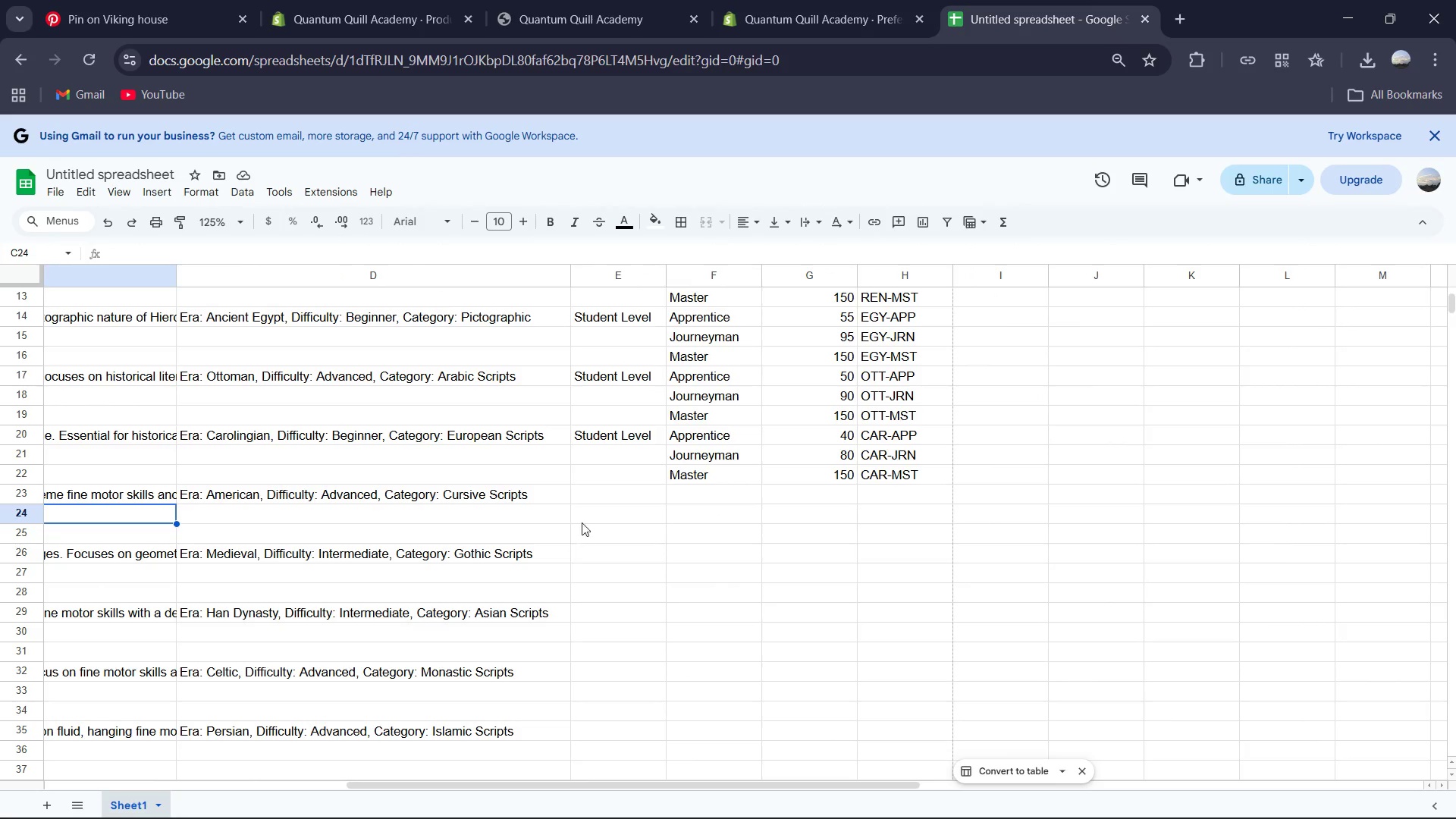 
left_click([602, 495])
 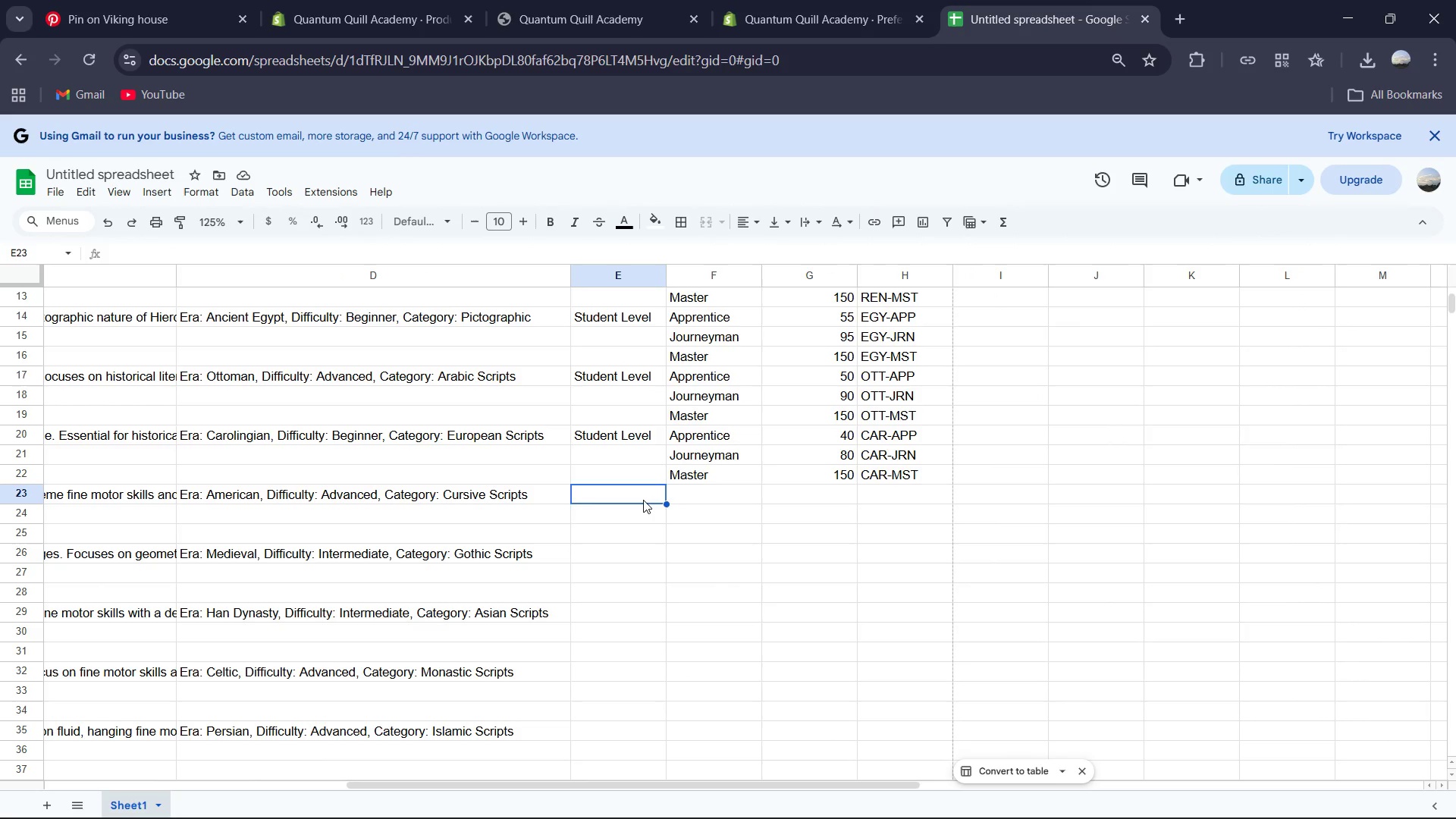 
type(Studemy )
key(Backspace)
key(Backspace)
key(Backspace)
type(nt Level)
 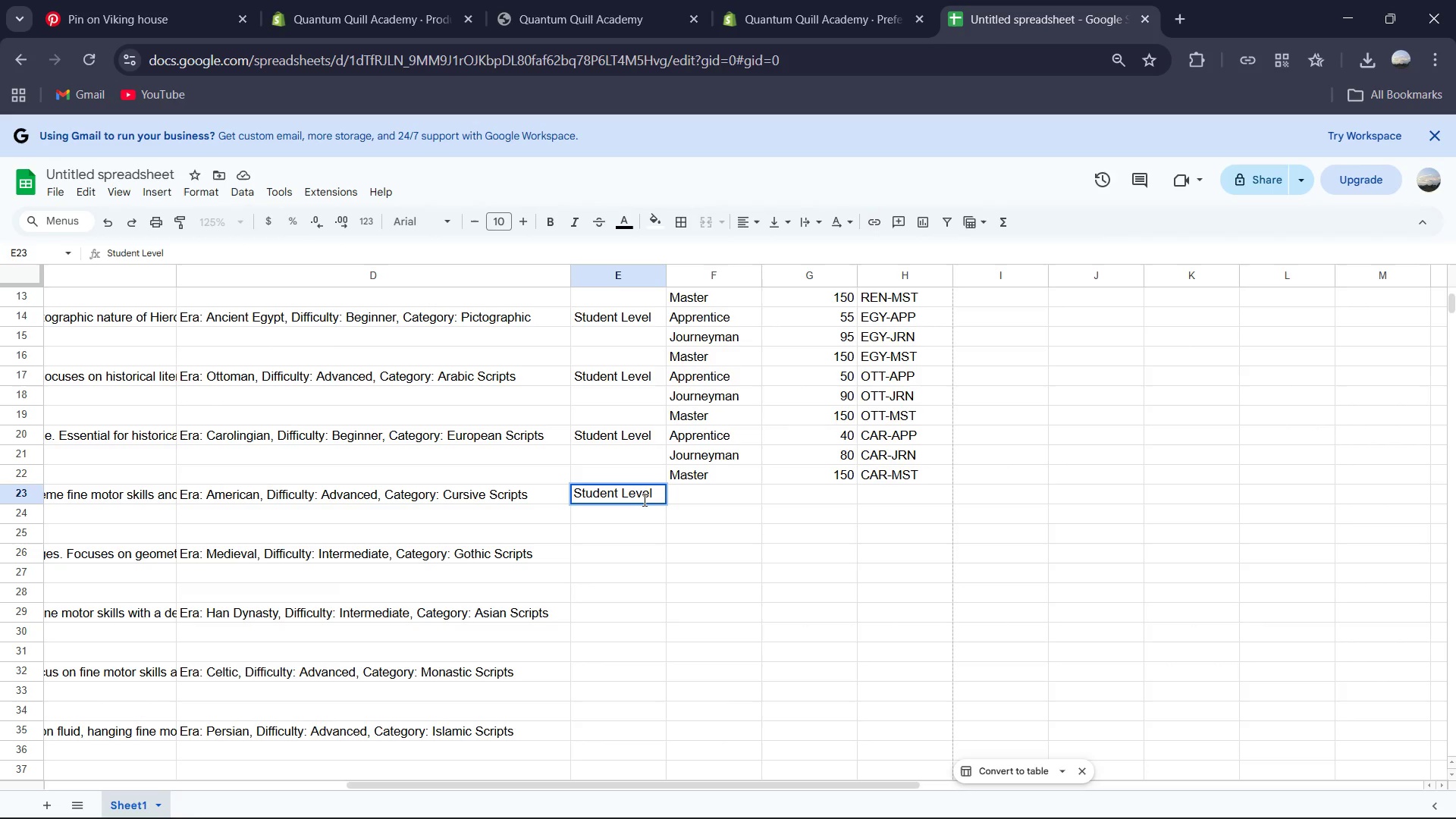 
key(ArrowRight)
 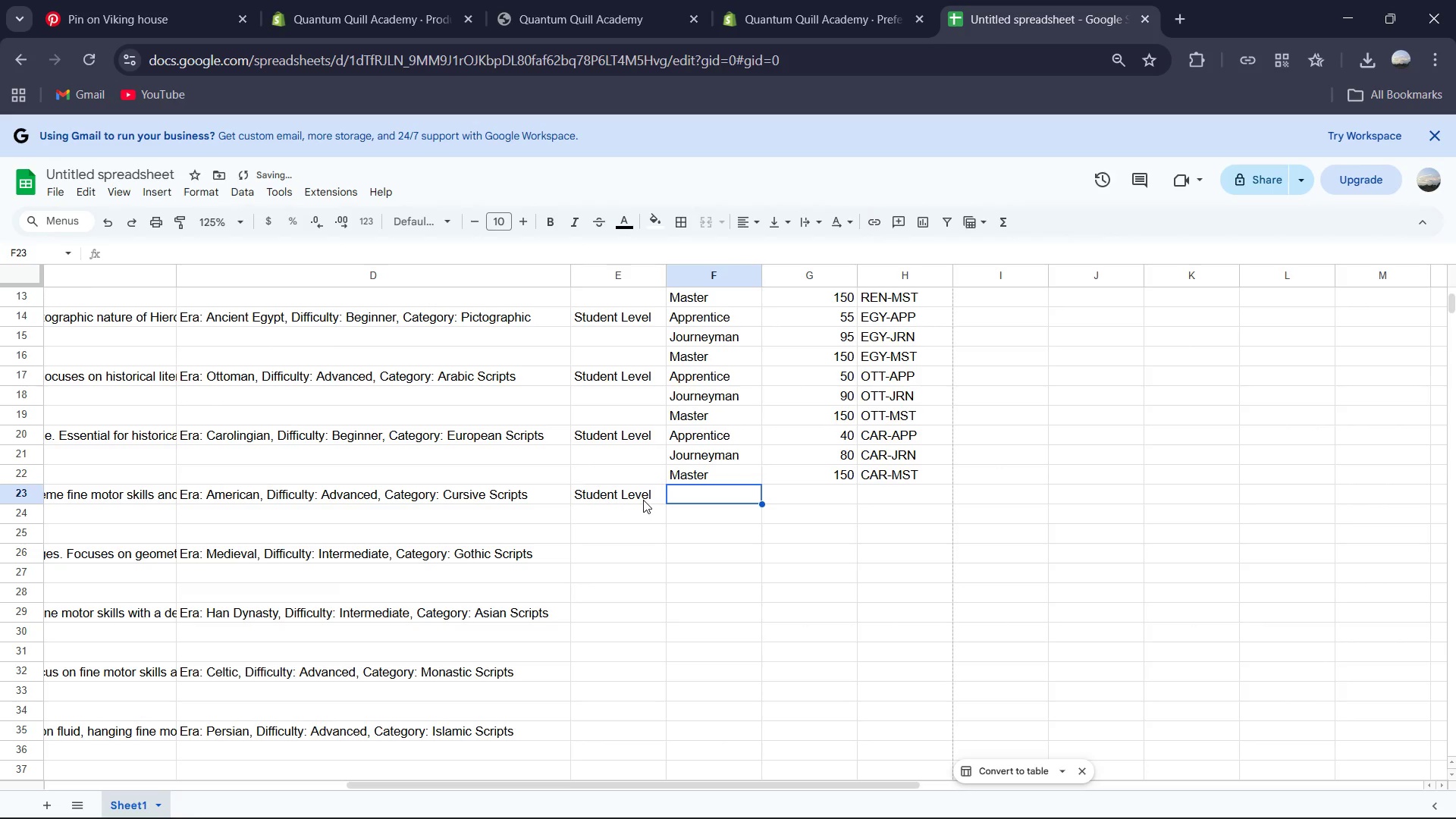 
type(Ap)
 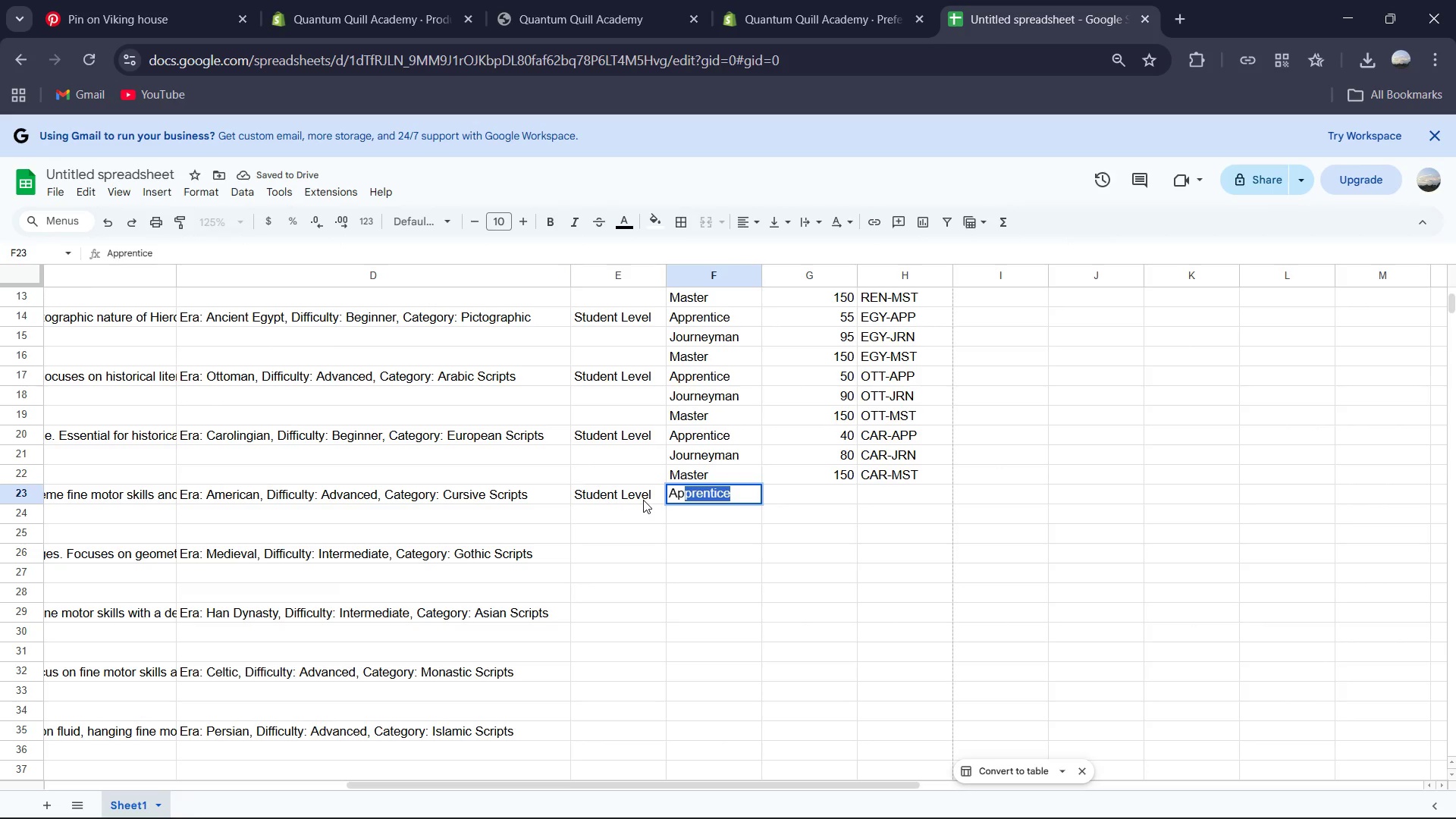 
key(Enter)
 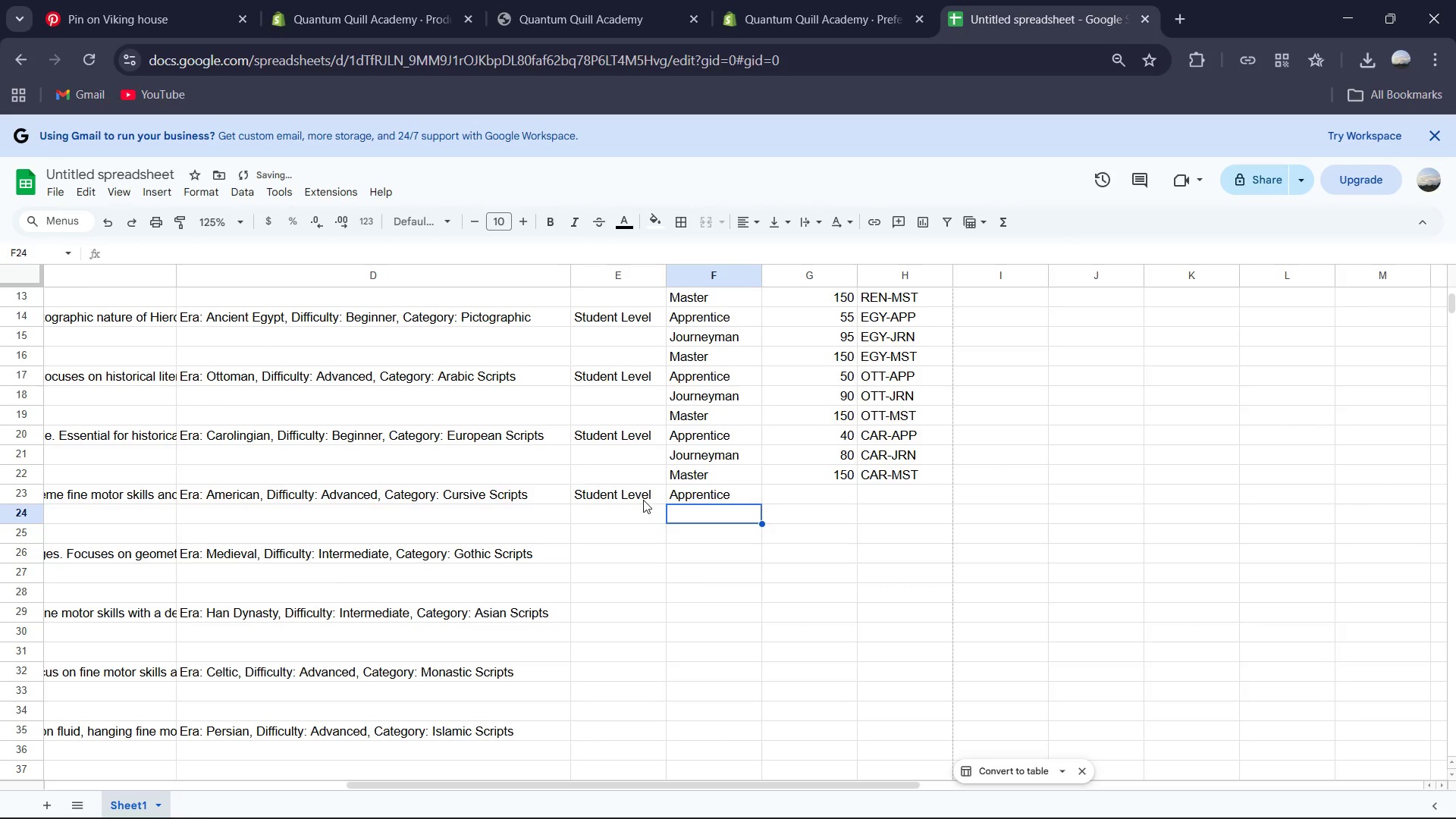 
type(Jo)
 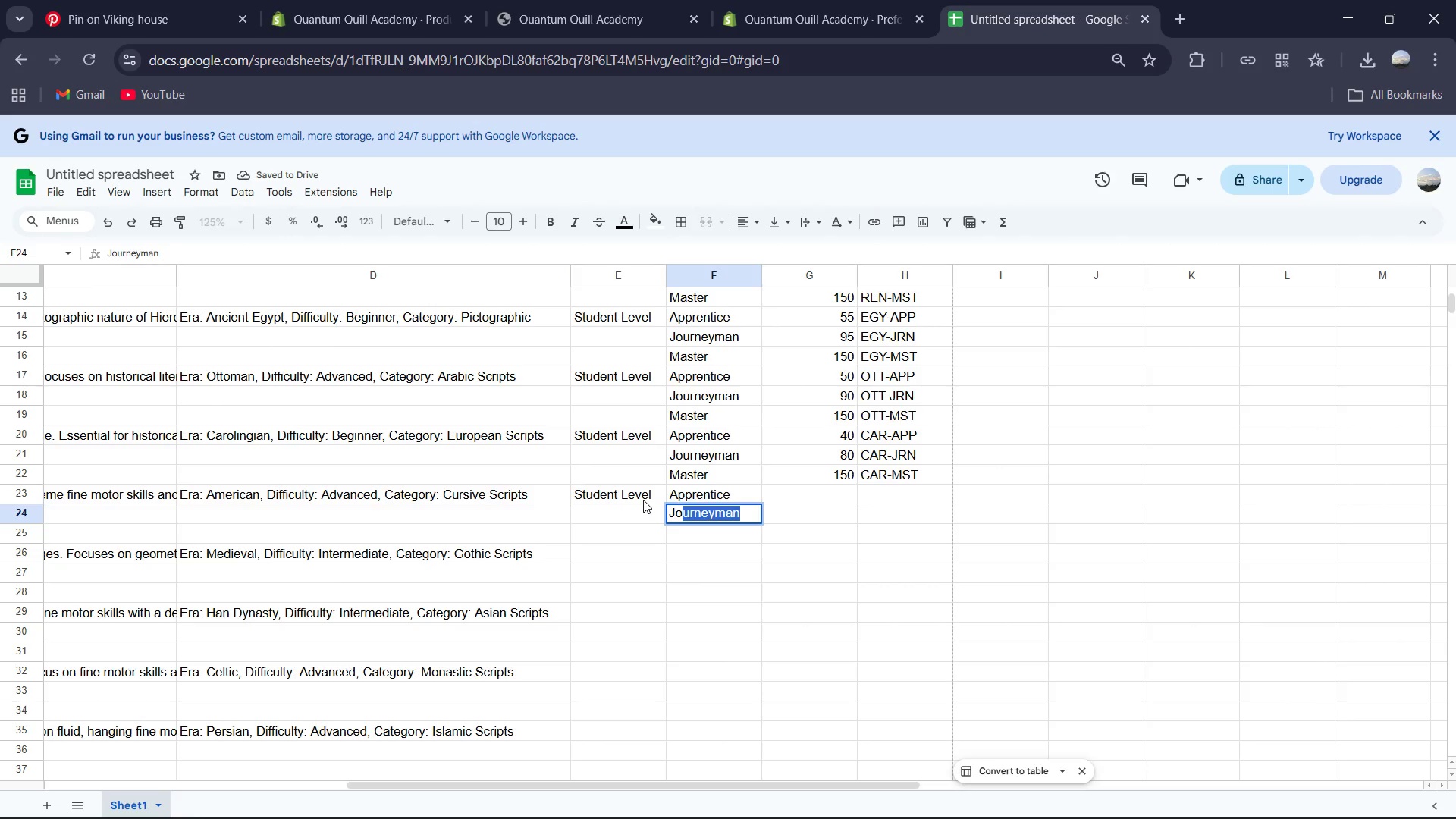 
key(Enter)
 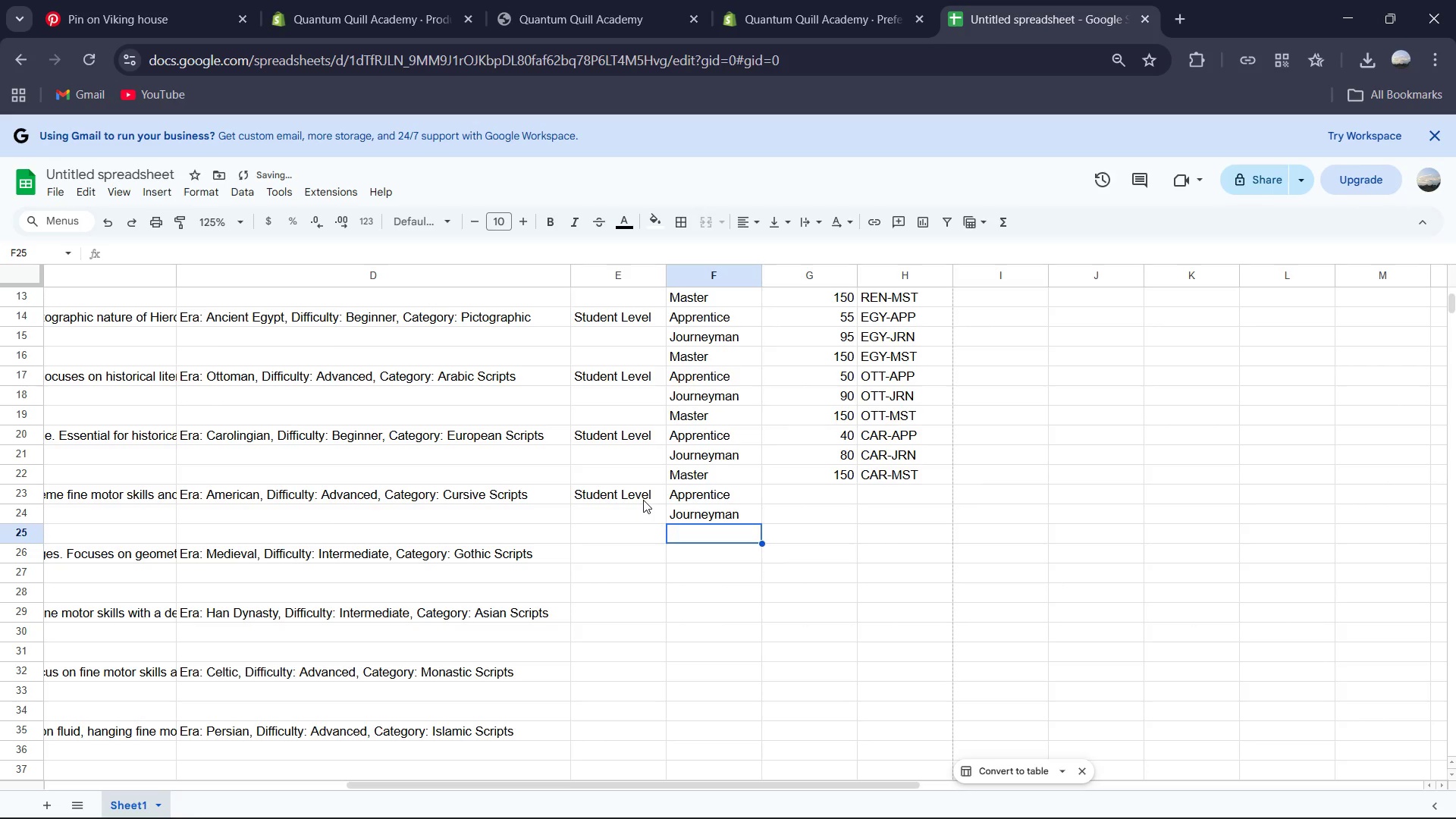 
type(App)
key(Backspace)
key(Backspace)
key(Backspace)
key(Backspace)
type(Master )
 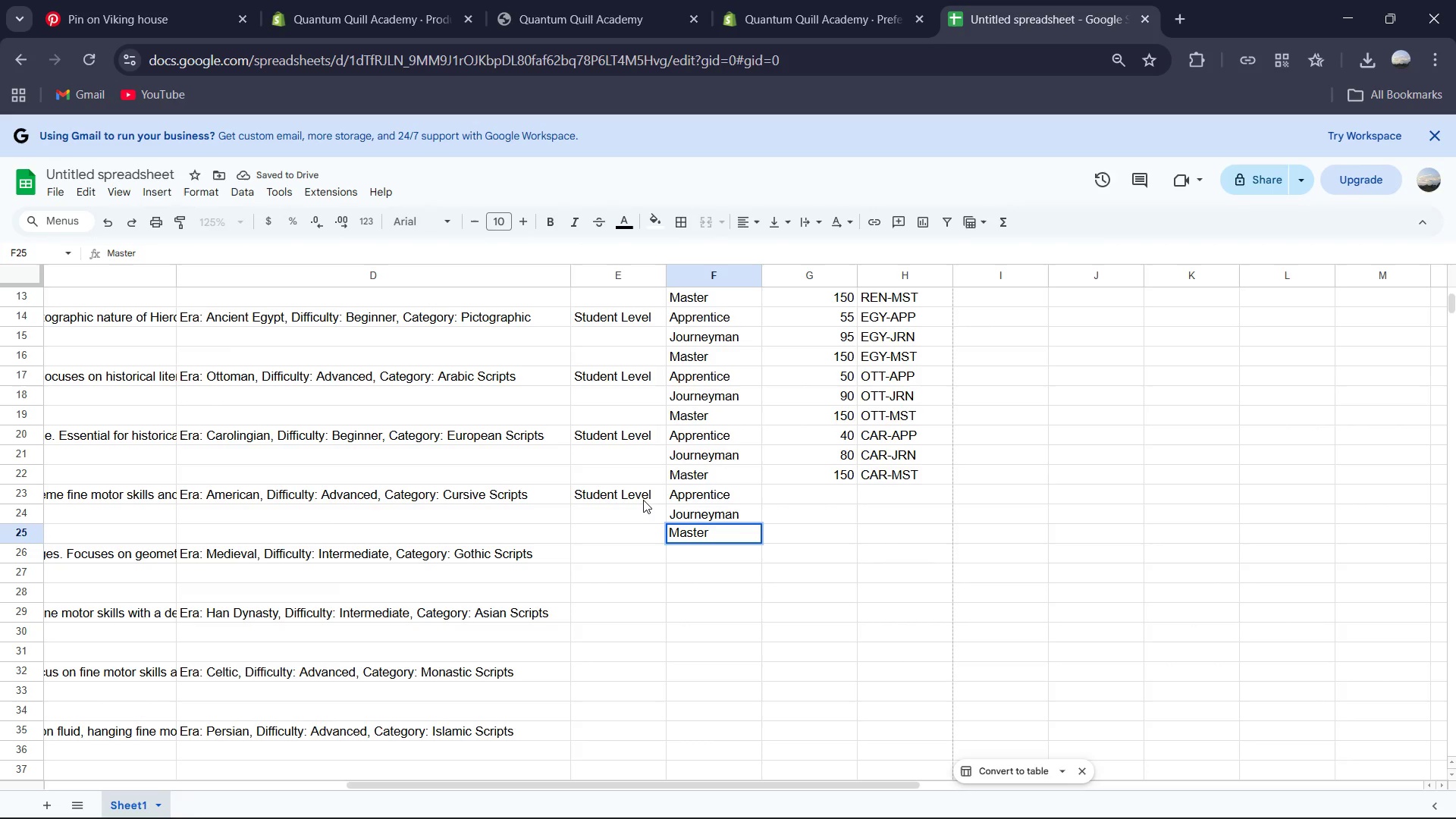 
left_click([846, 501])
 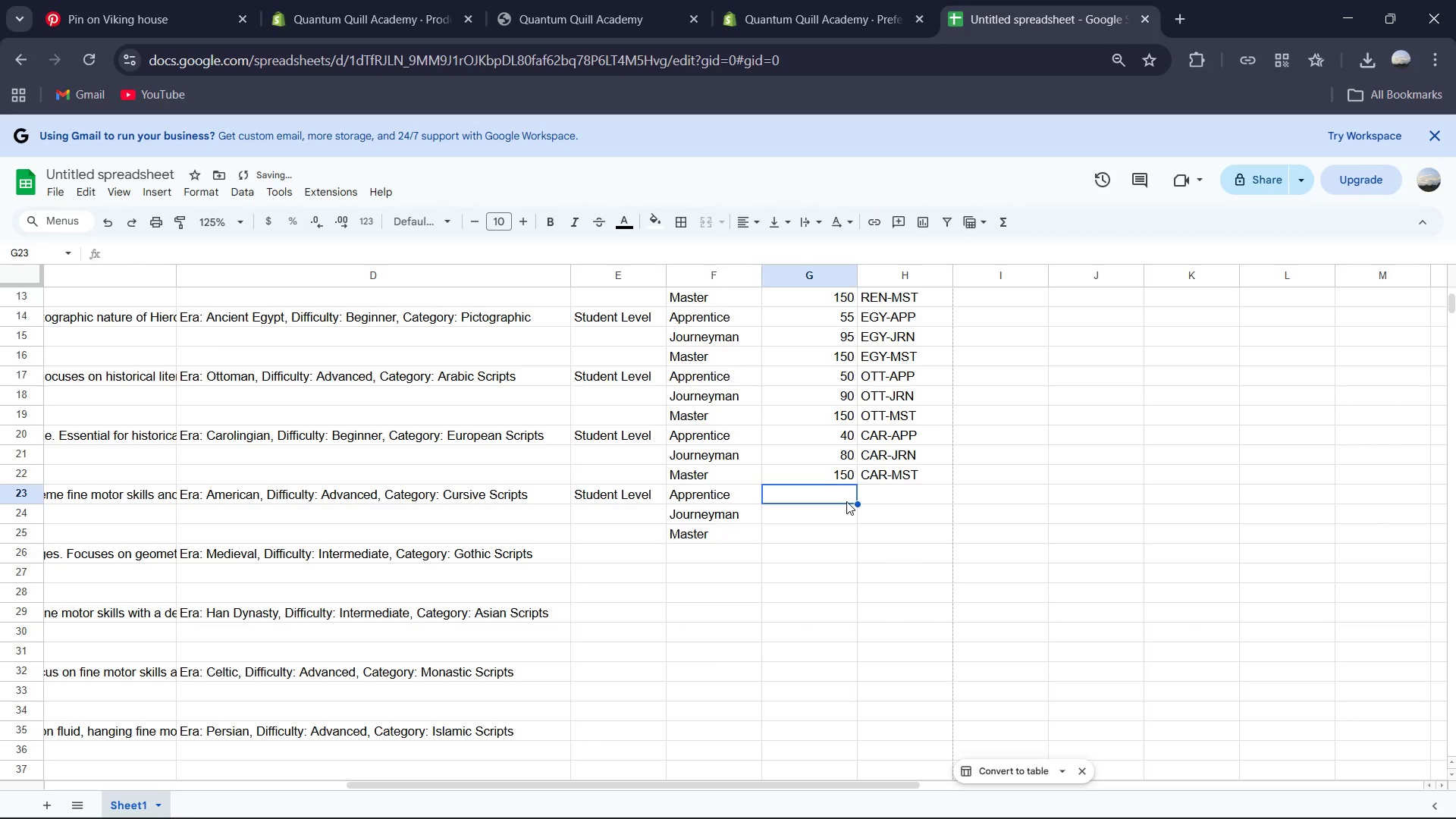 
key(Numpad4)
 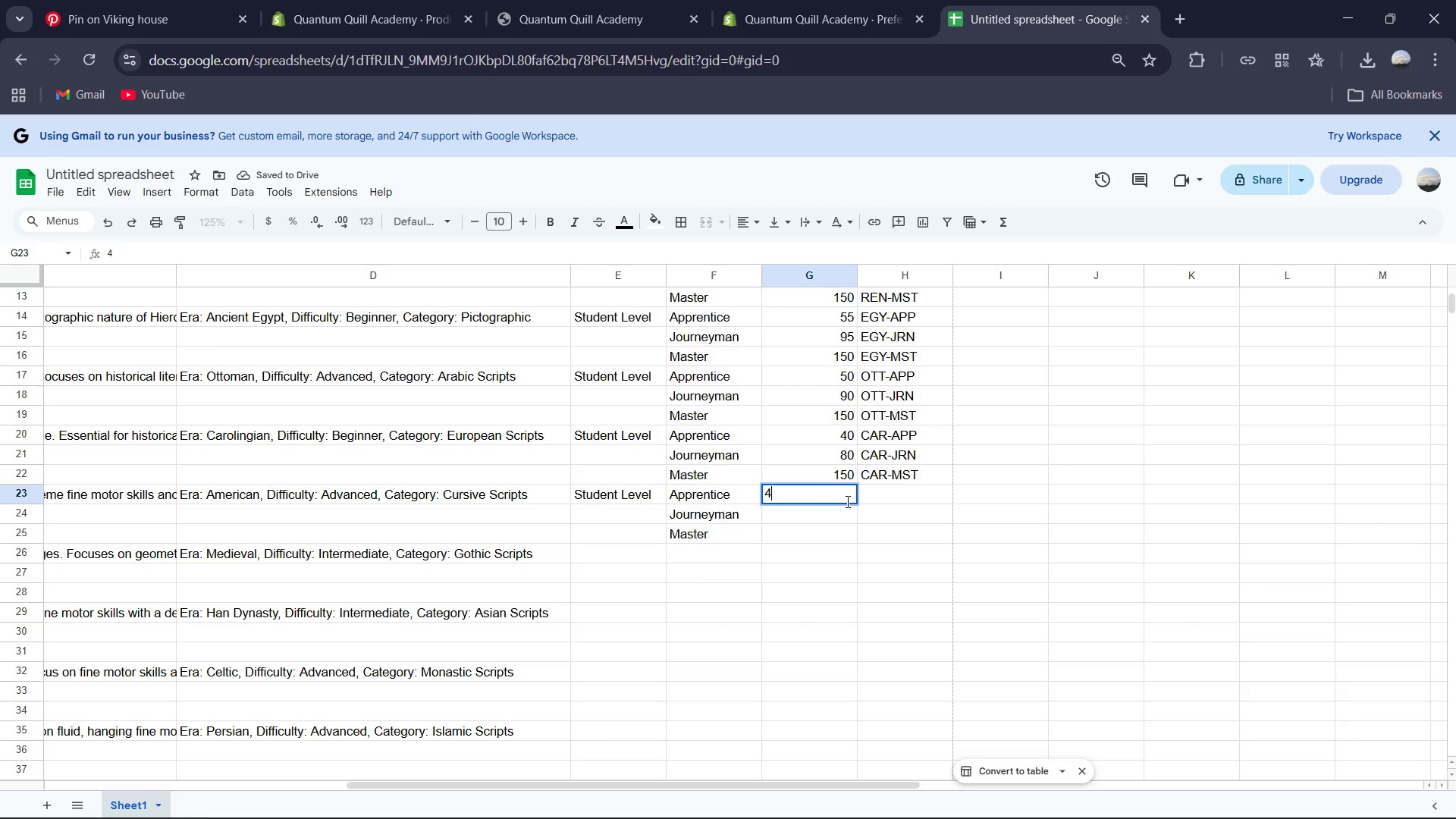 
key(Numpad5)
 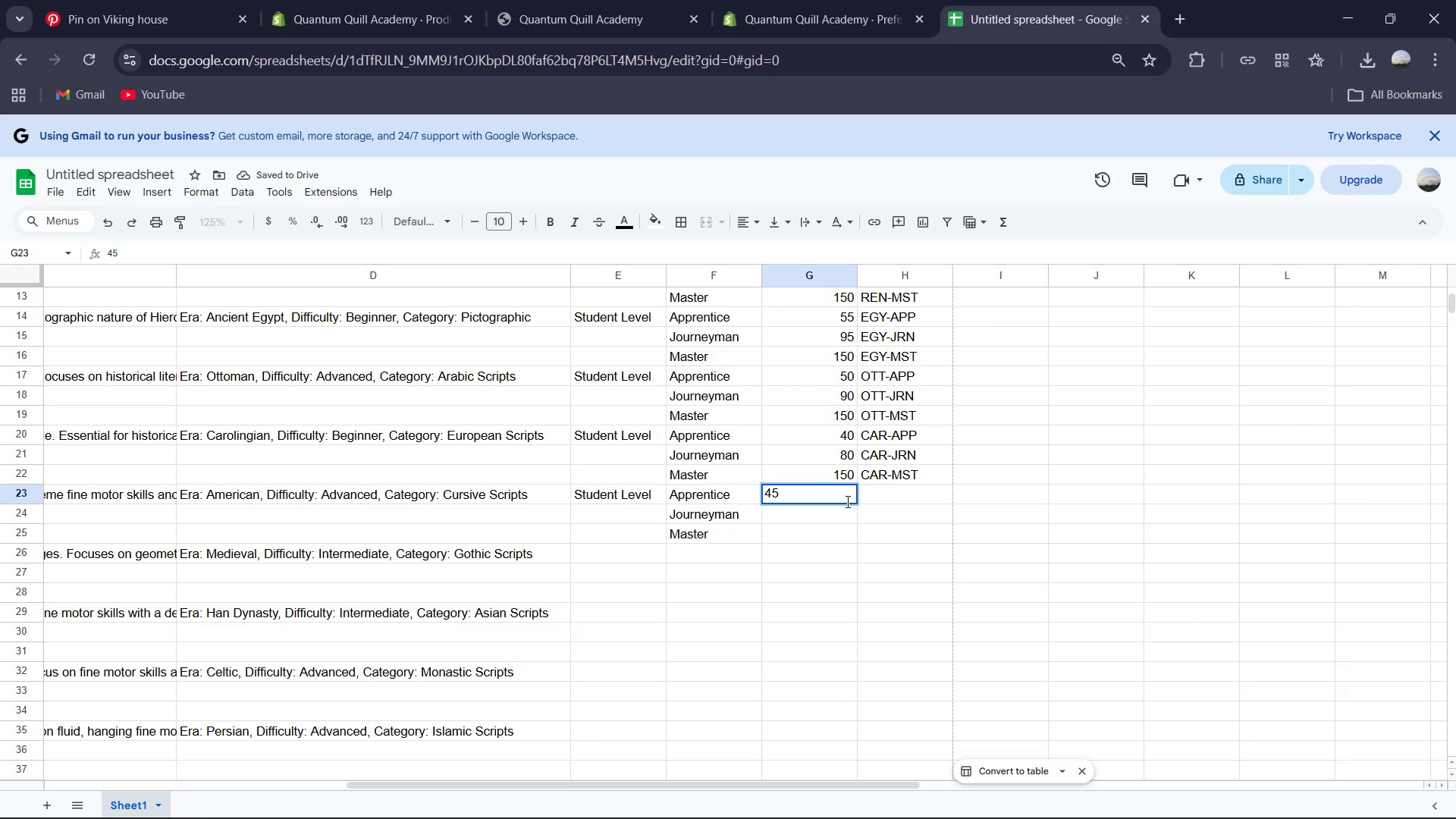 
key(Enter)
 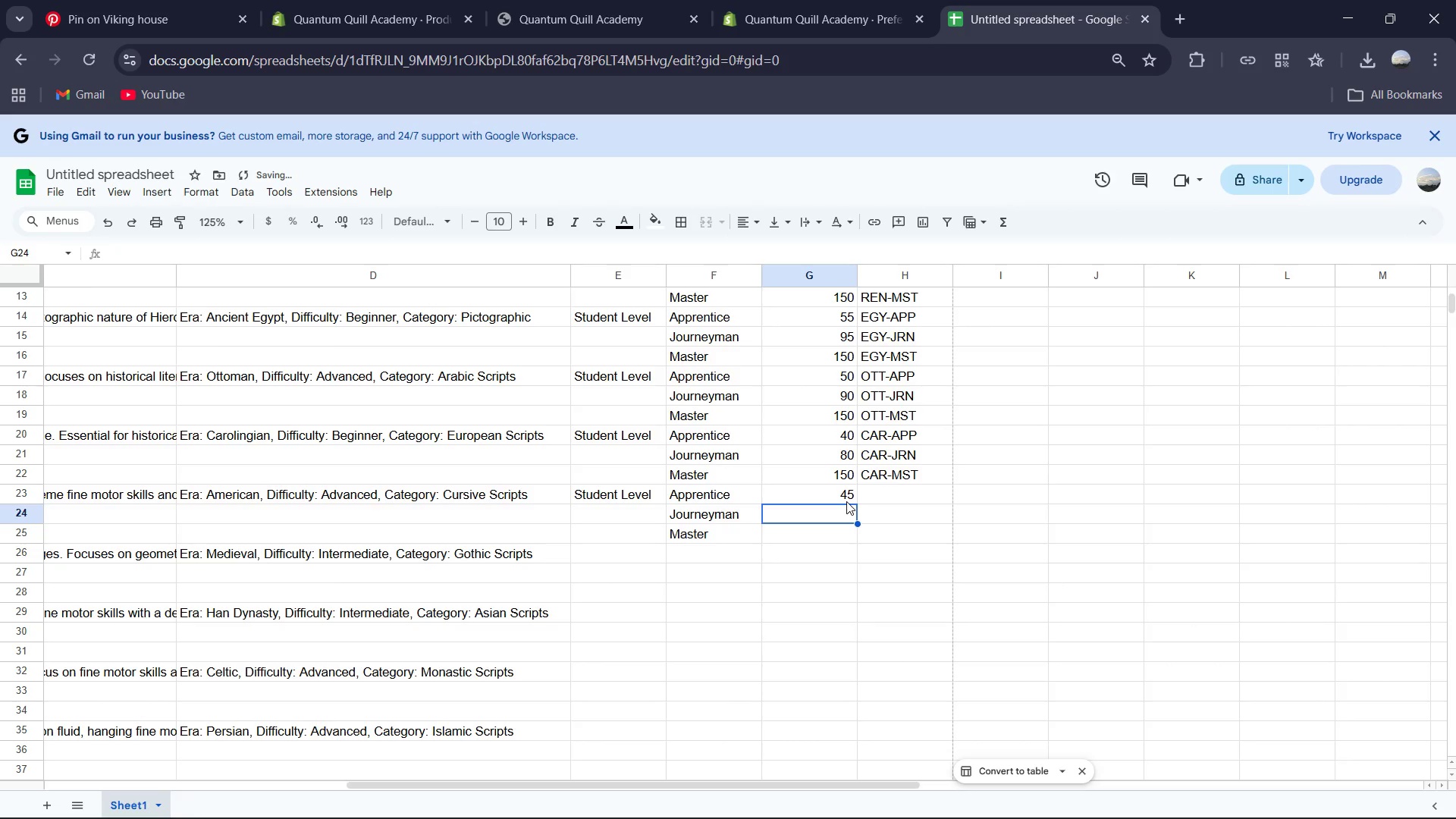 
key(Numpad8)
 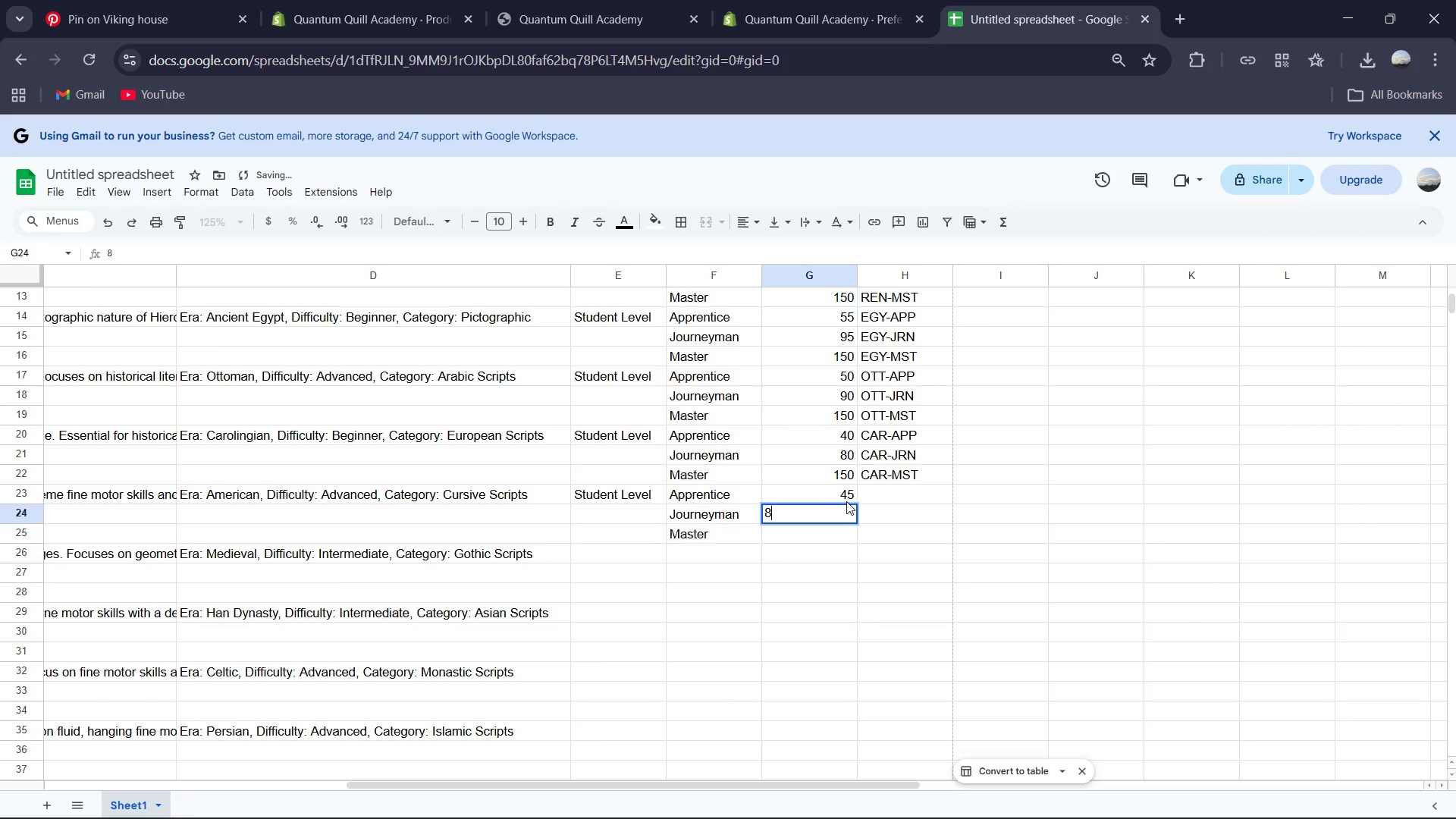 
key(Numpad5)
 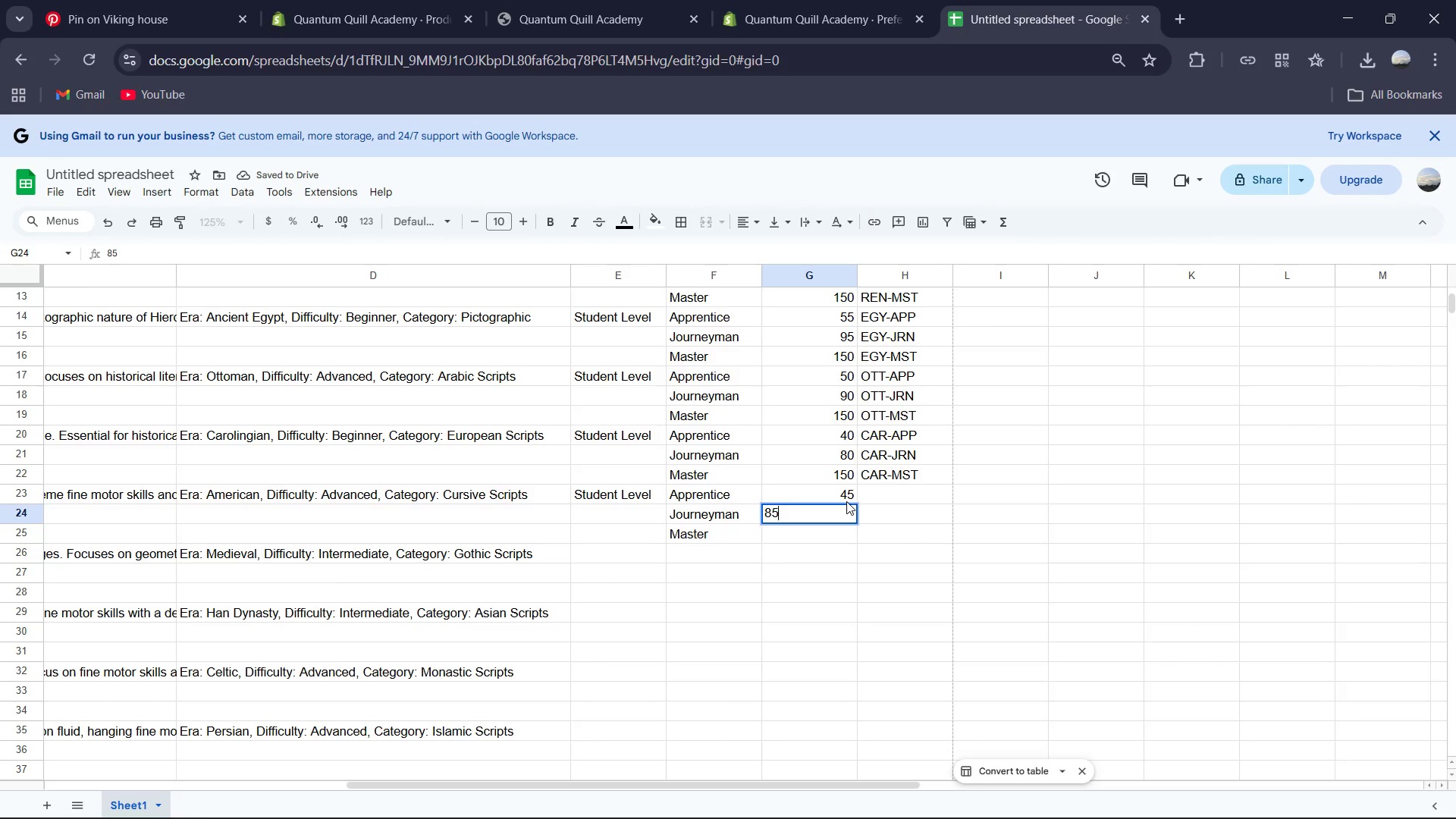 
key(Enter)
 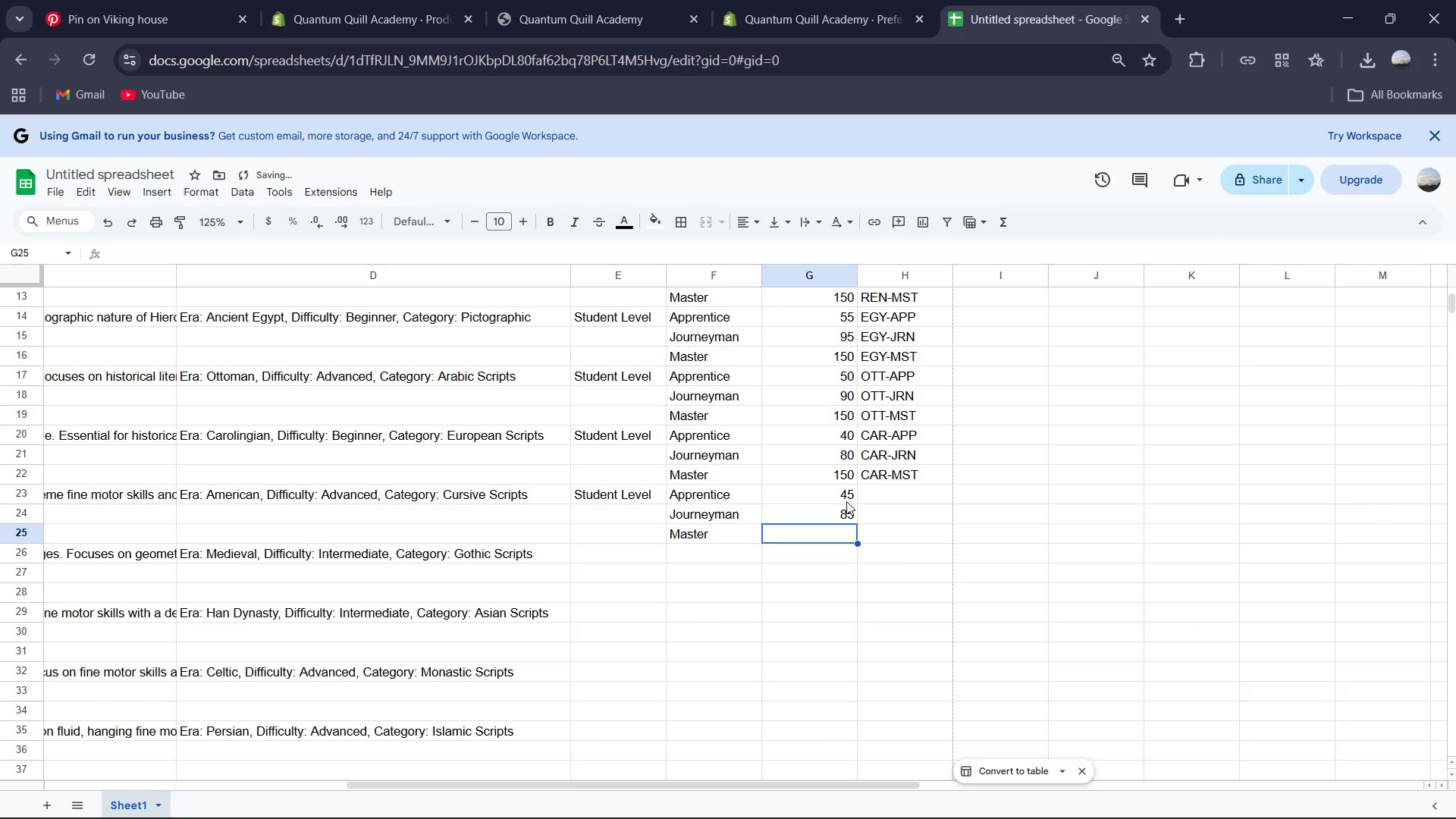 
key(Numpad1)
 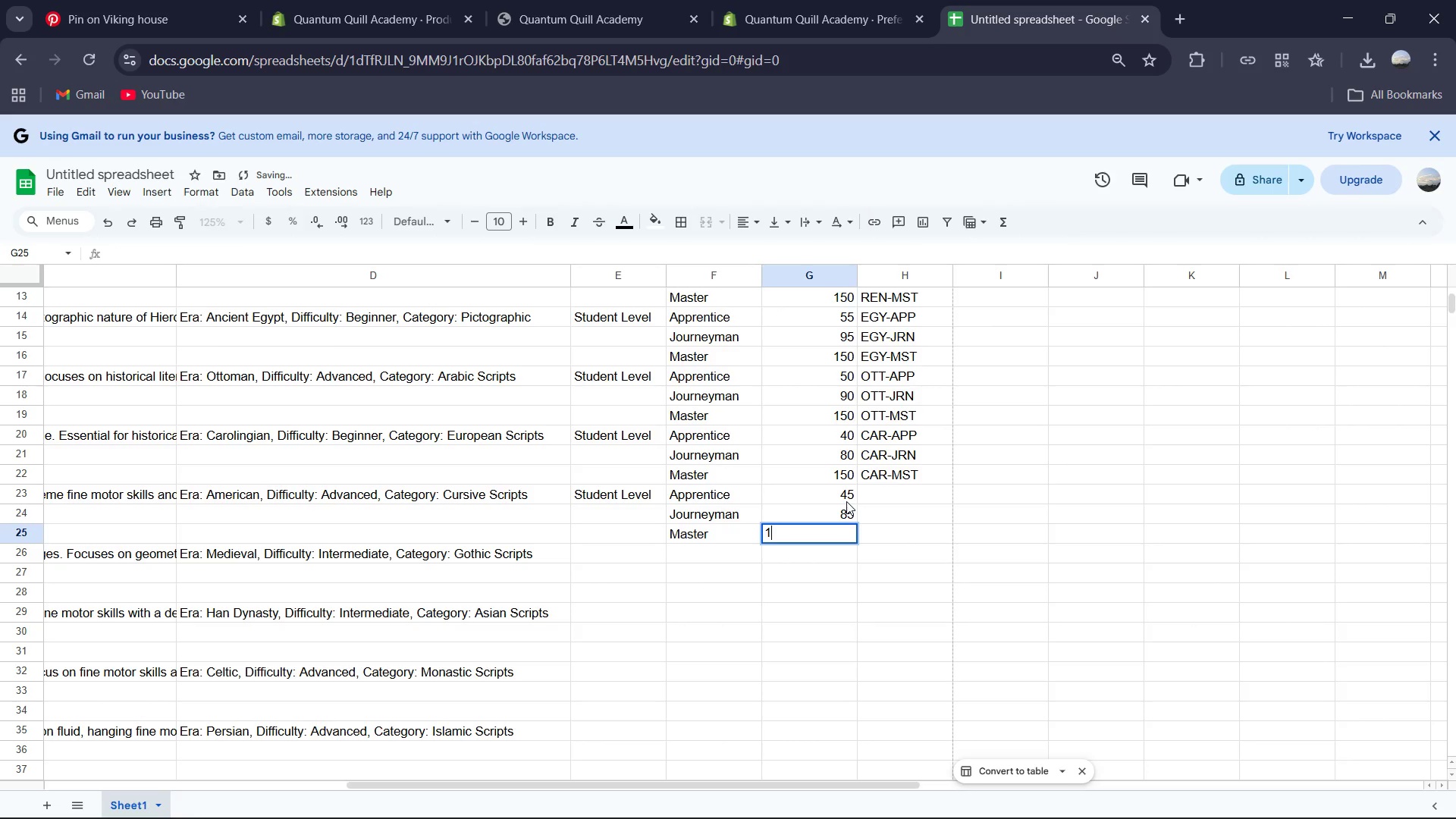 
key(Numpad5)
 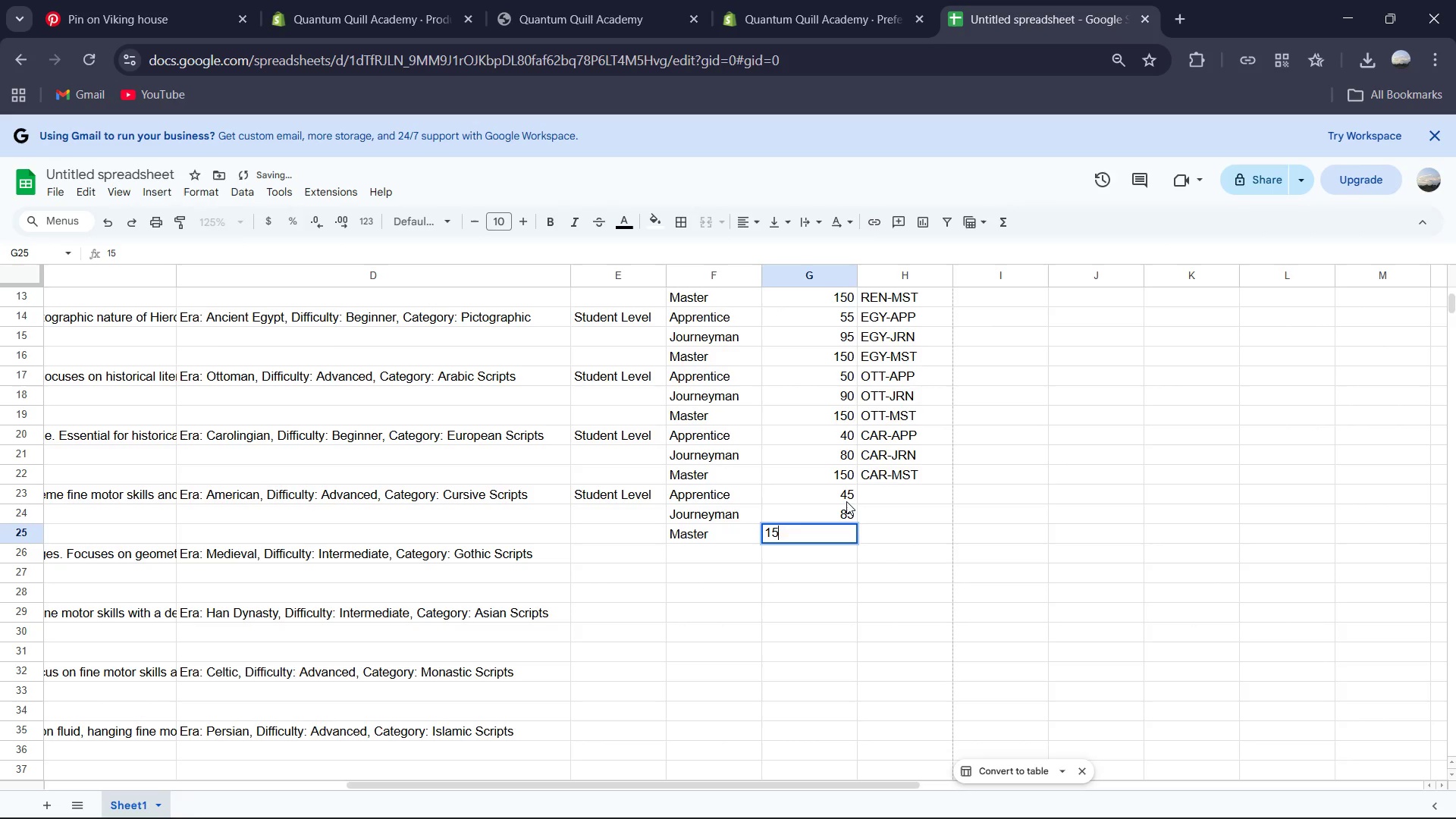 
key(Numpad0)
 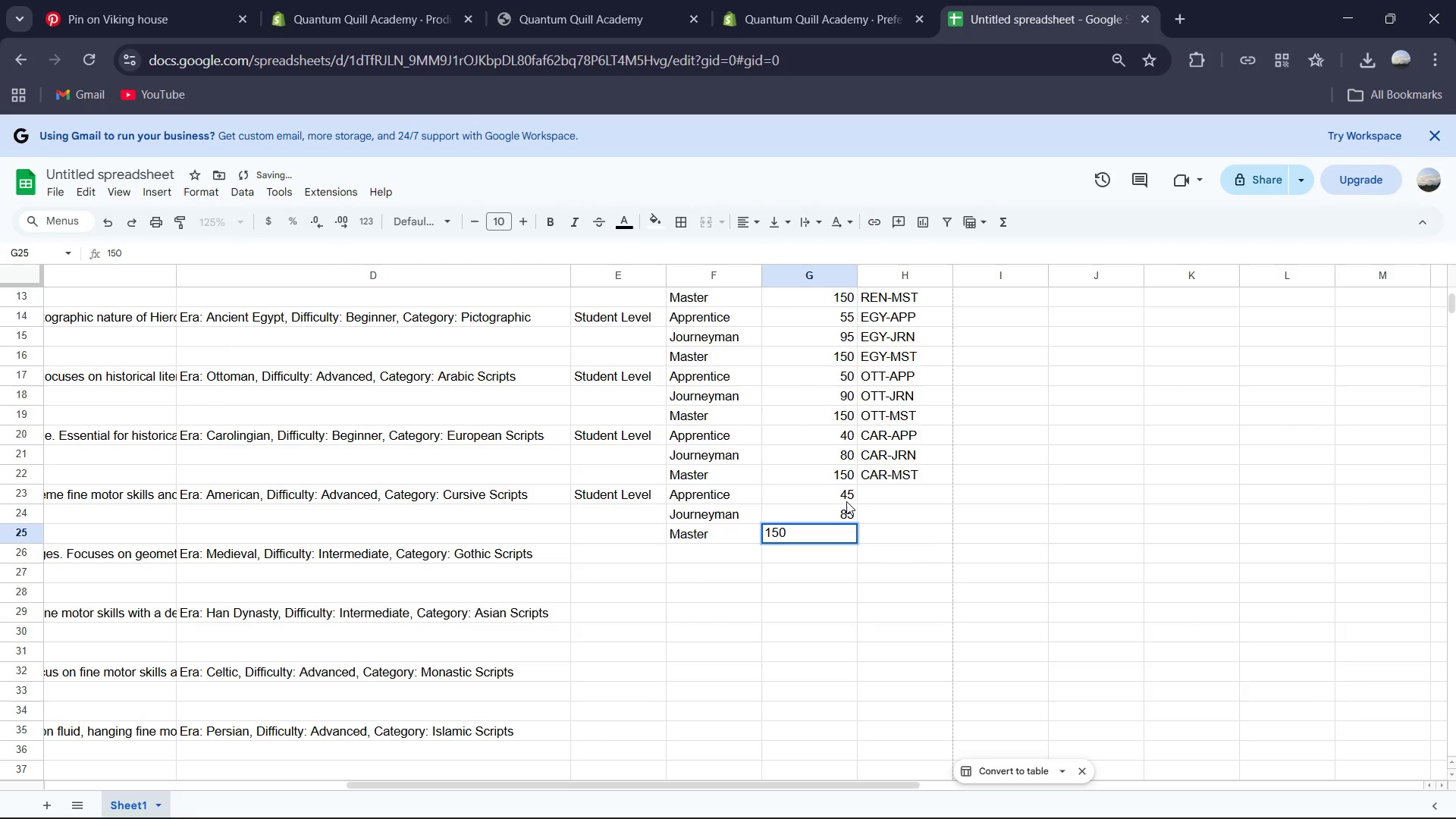 
key(ArrowRight)
 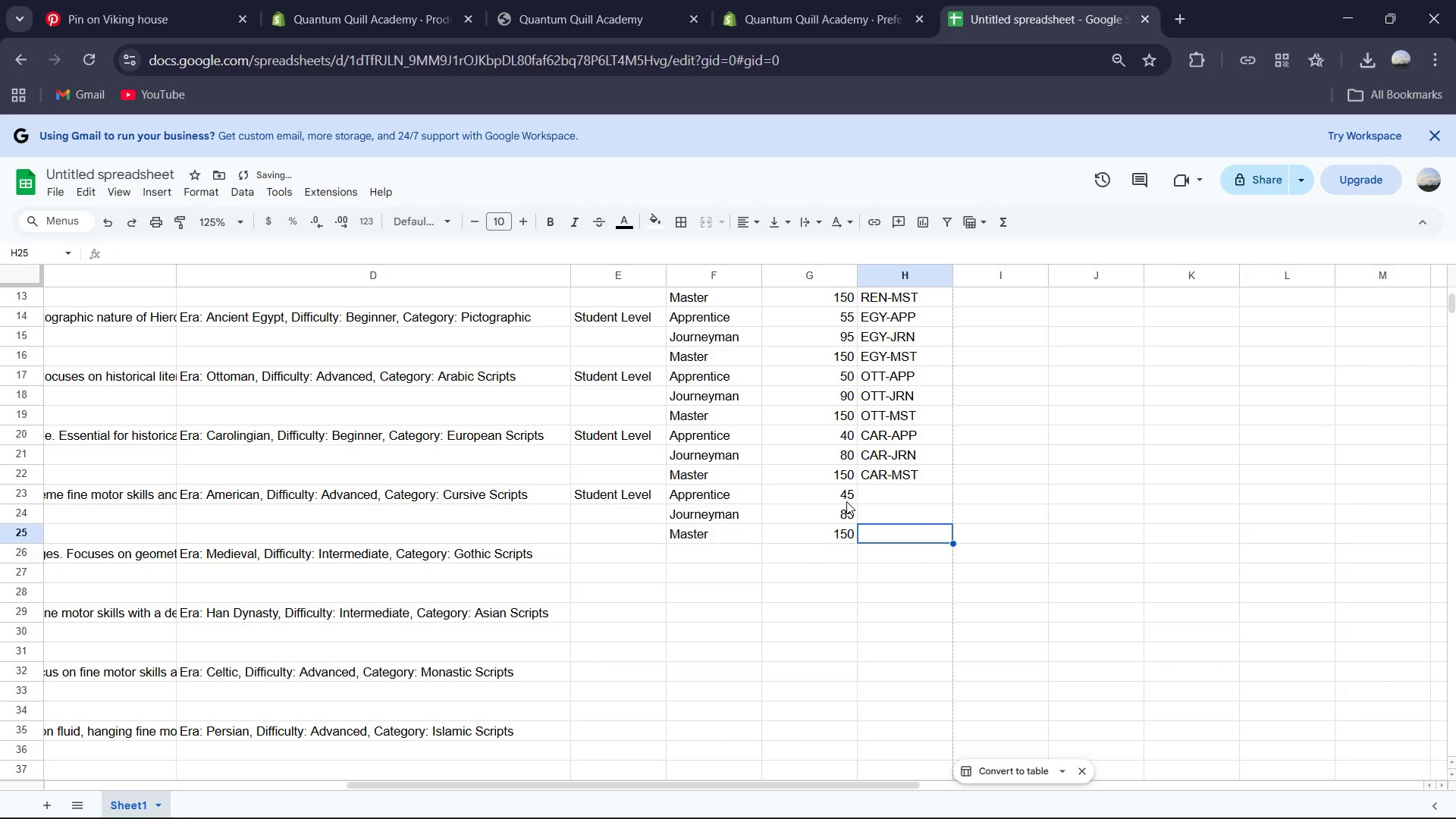 
key(ArrowUp)
 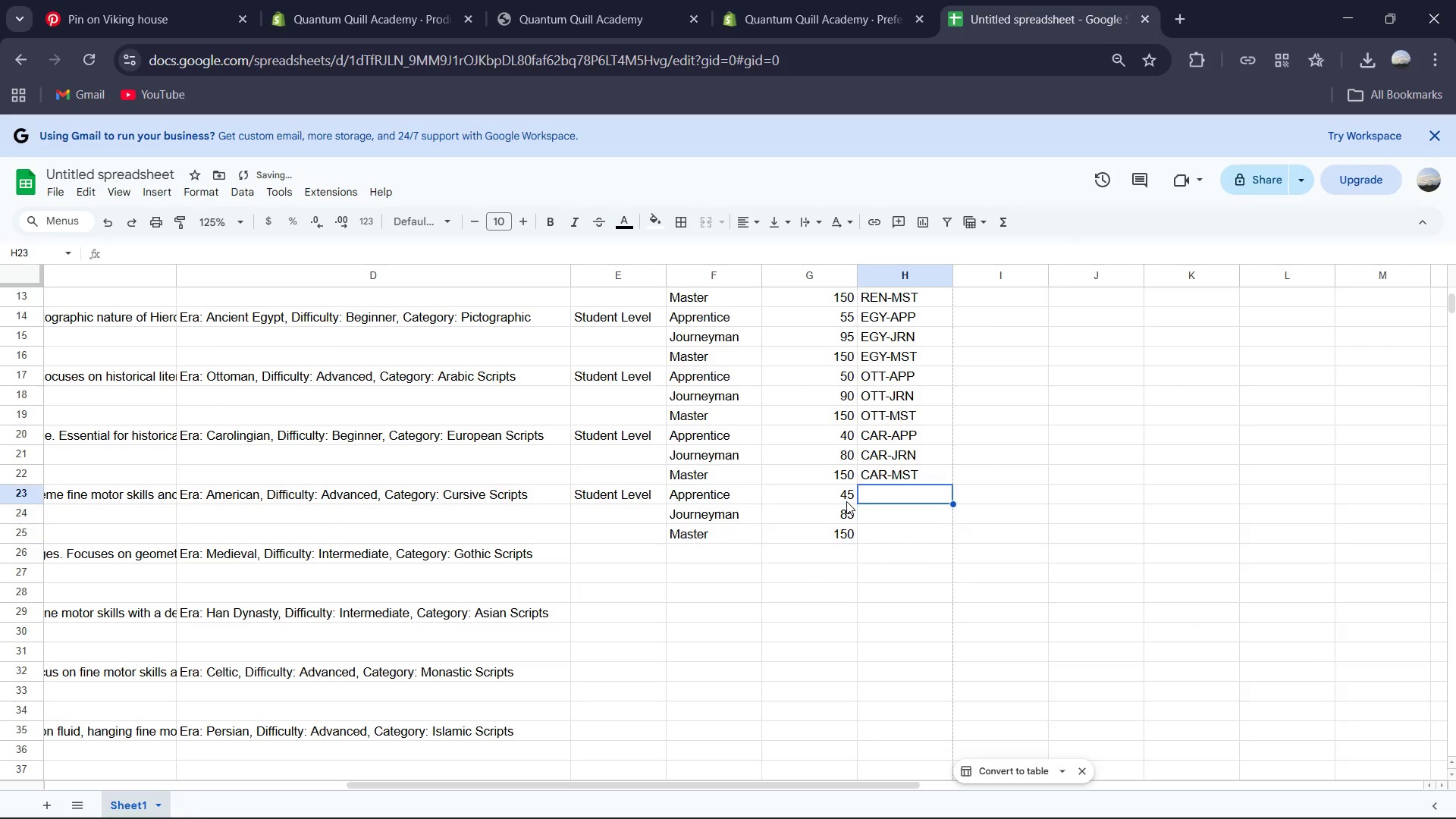 
key(ArrowUp)
 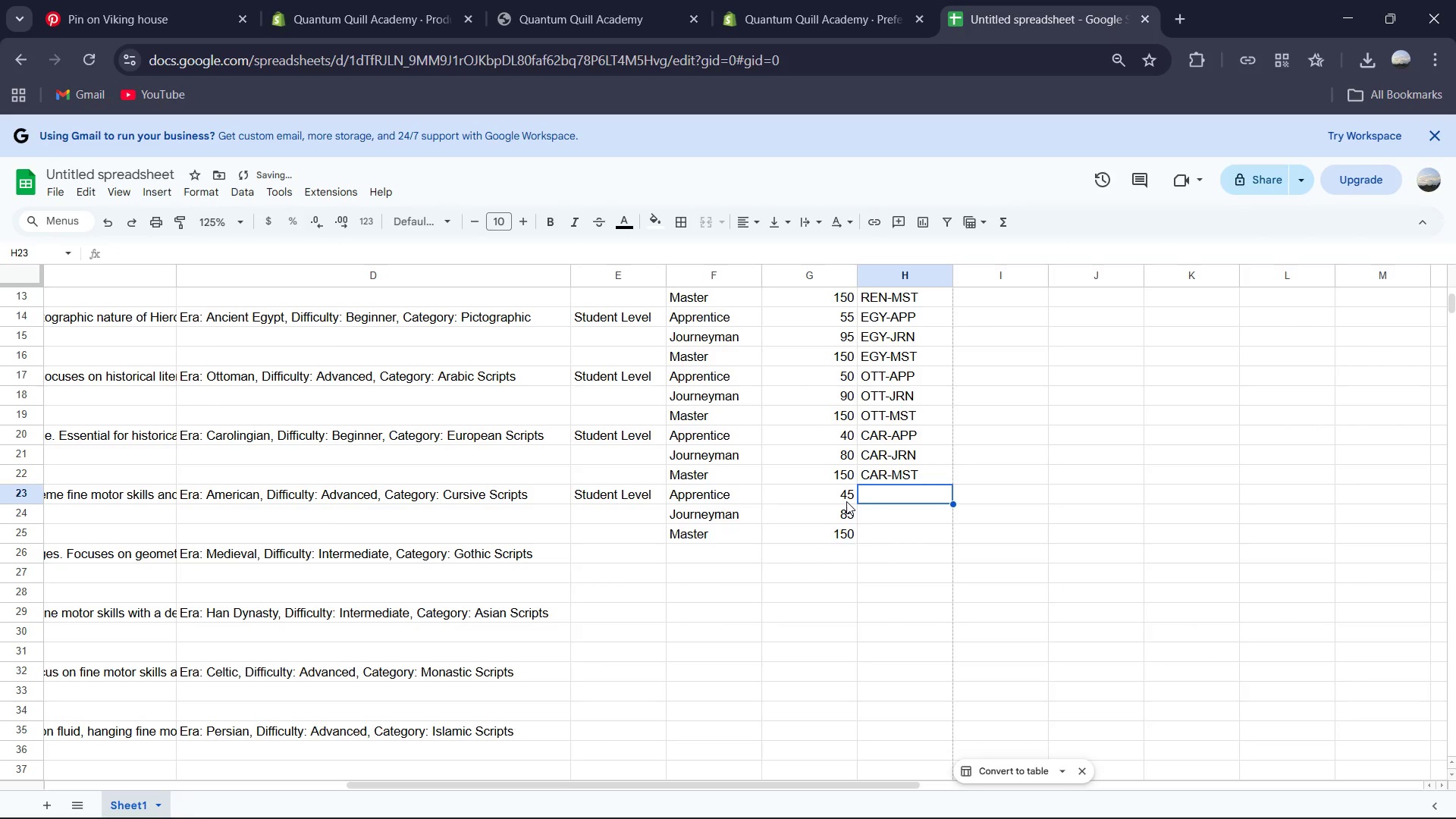 
type(SPE-APP)
 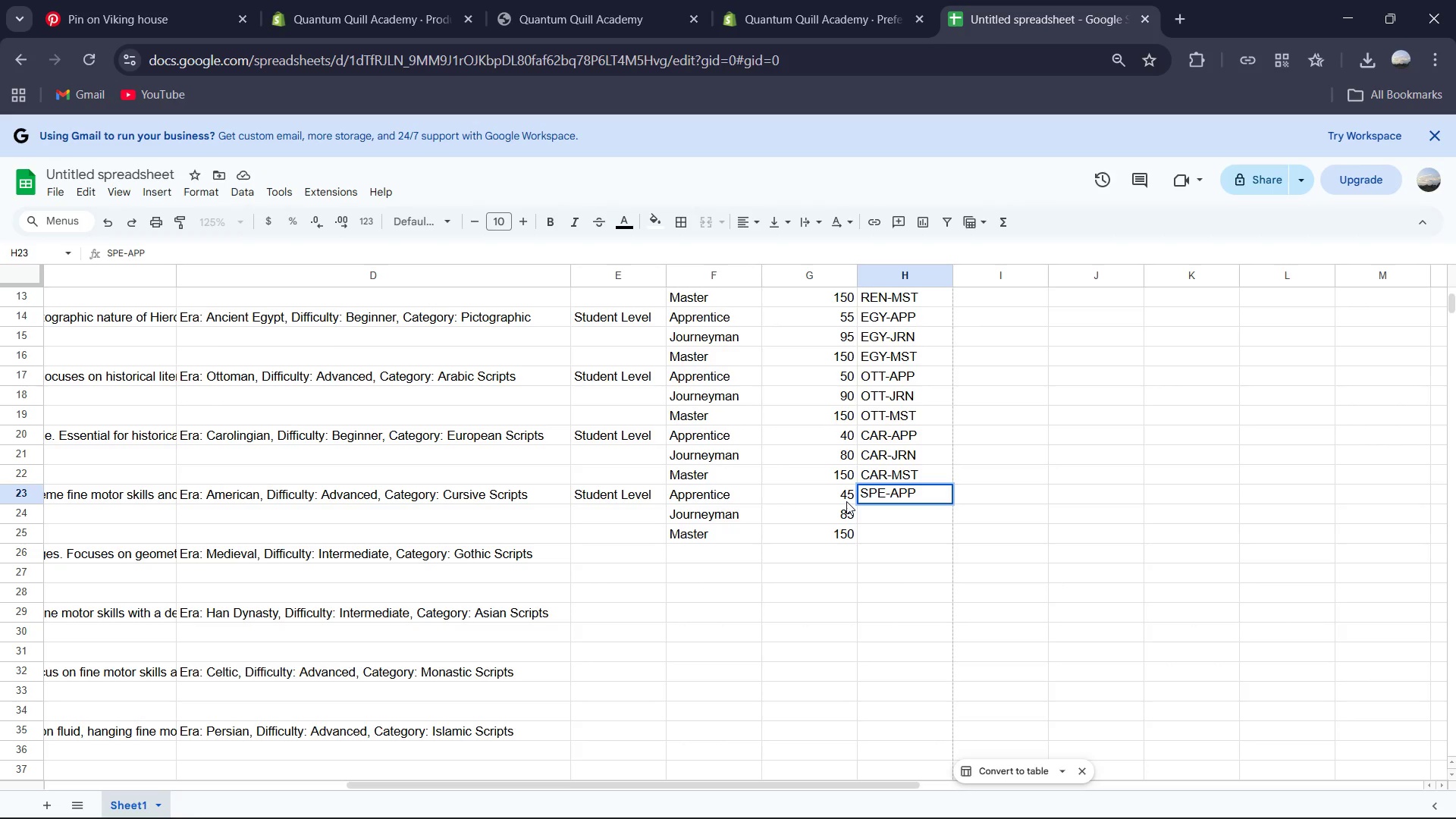 
key(ArrowDown)
 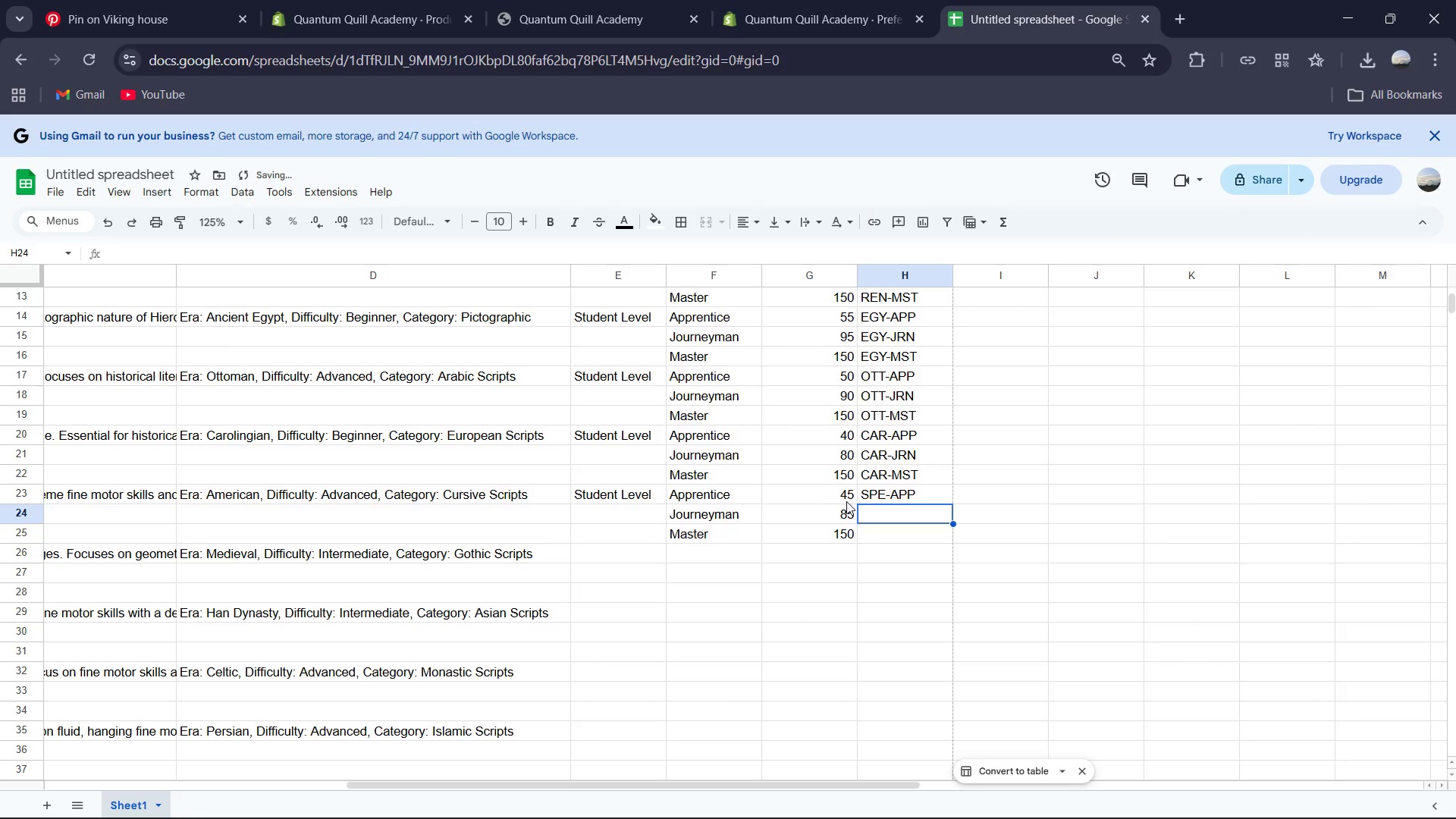 
type(SPE-JRN)
 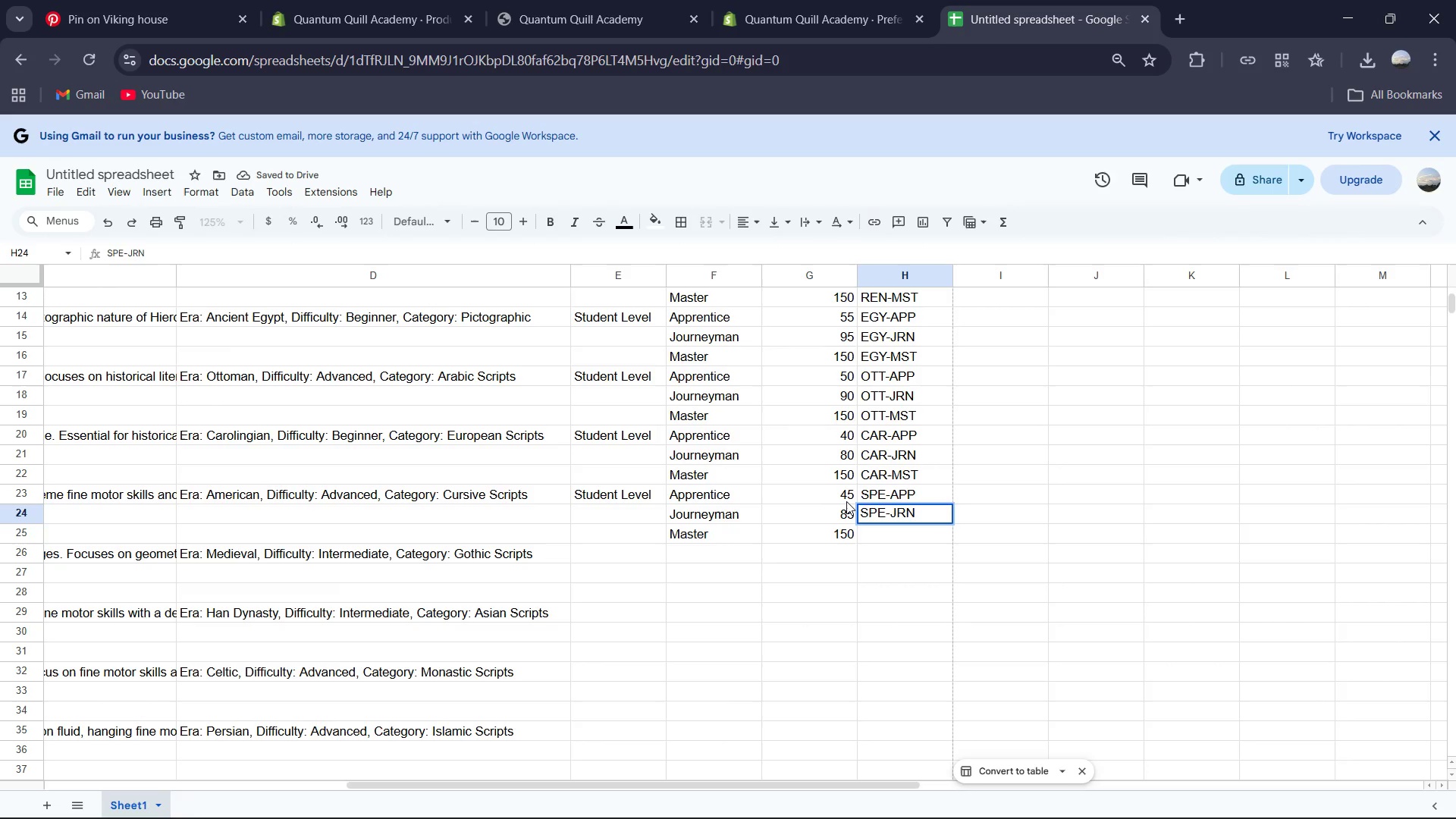 
key(ArrowDown)
 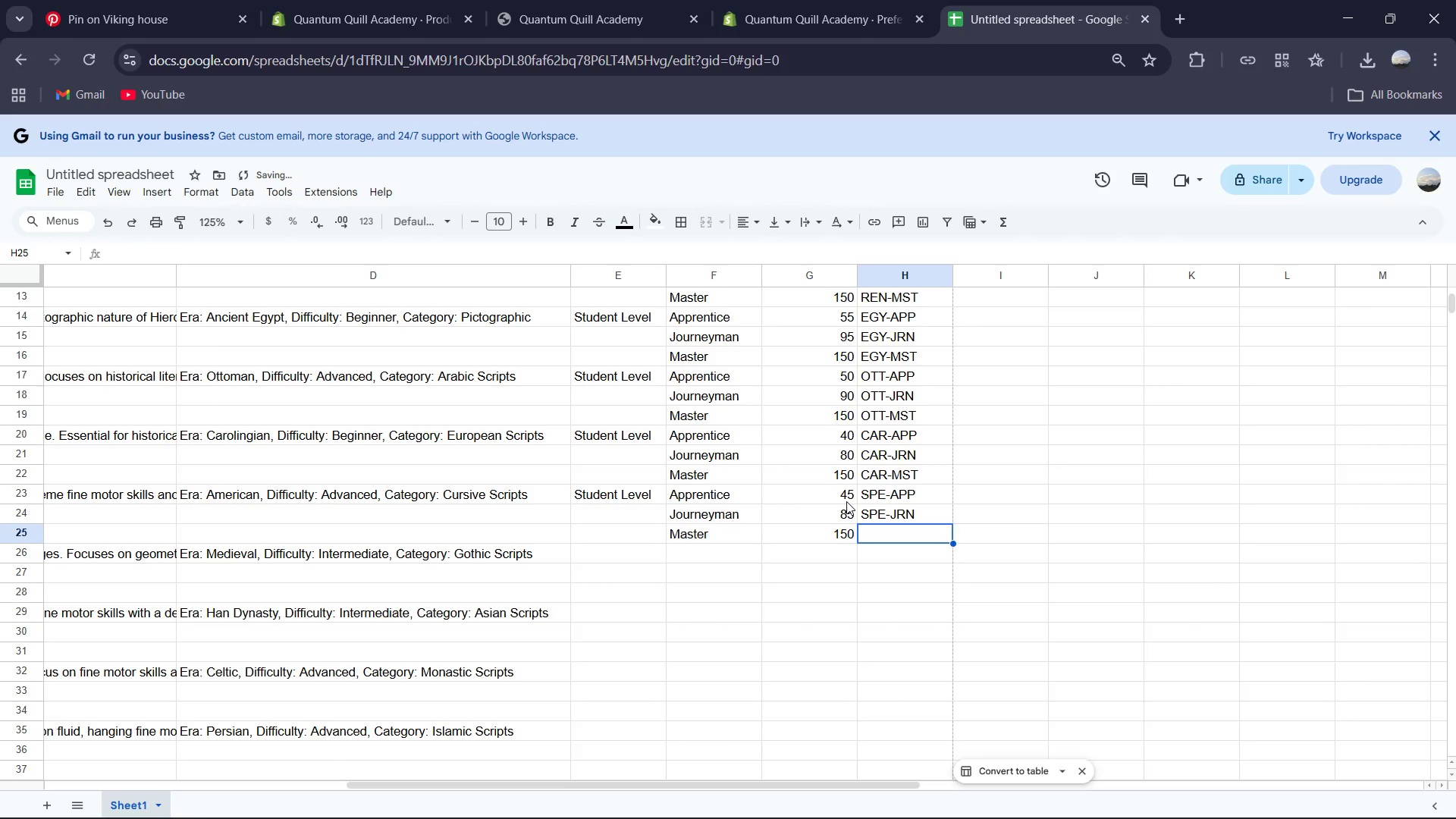 
type(SPE-MST)
 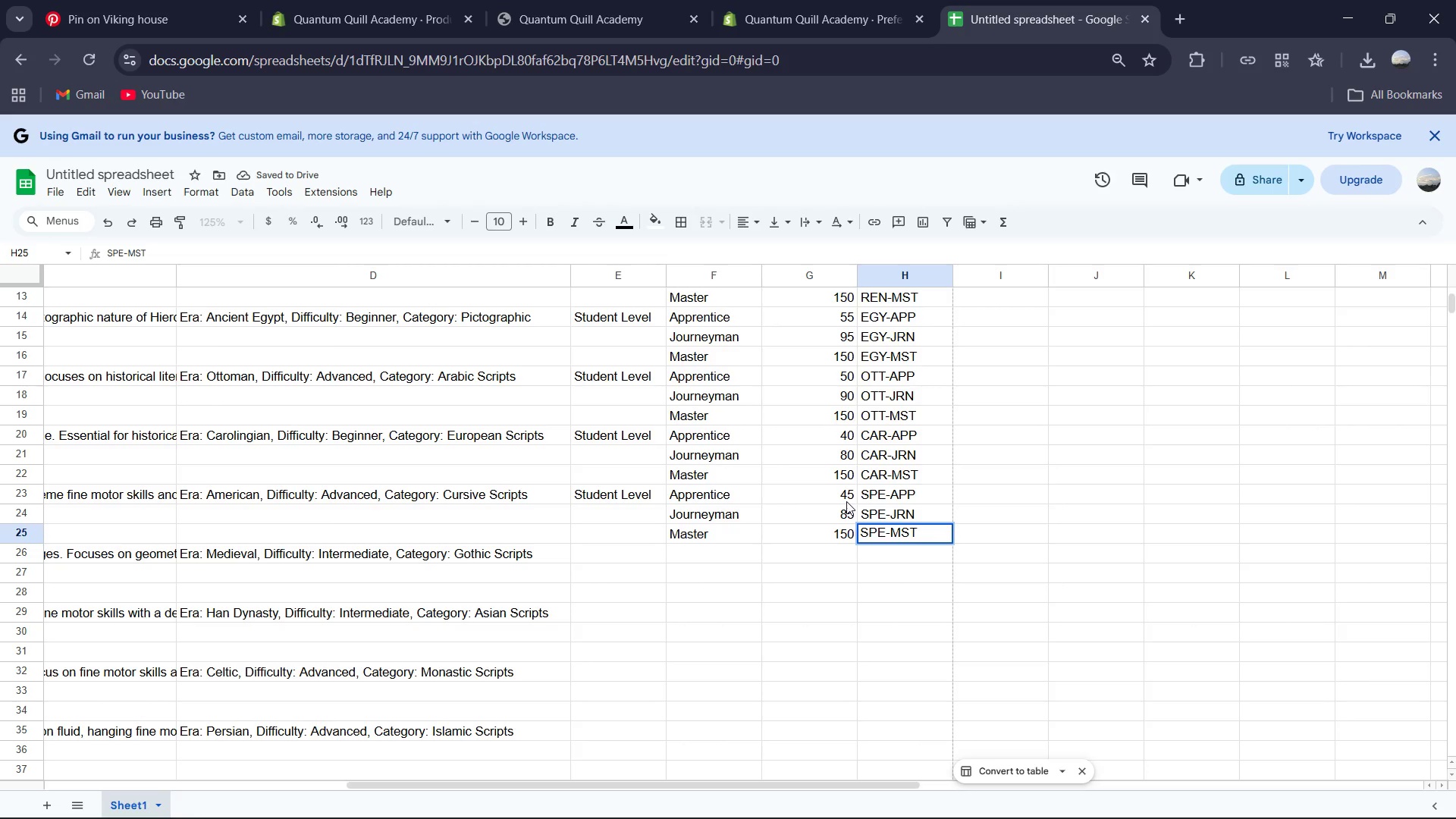 
left_click([604, 558])
 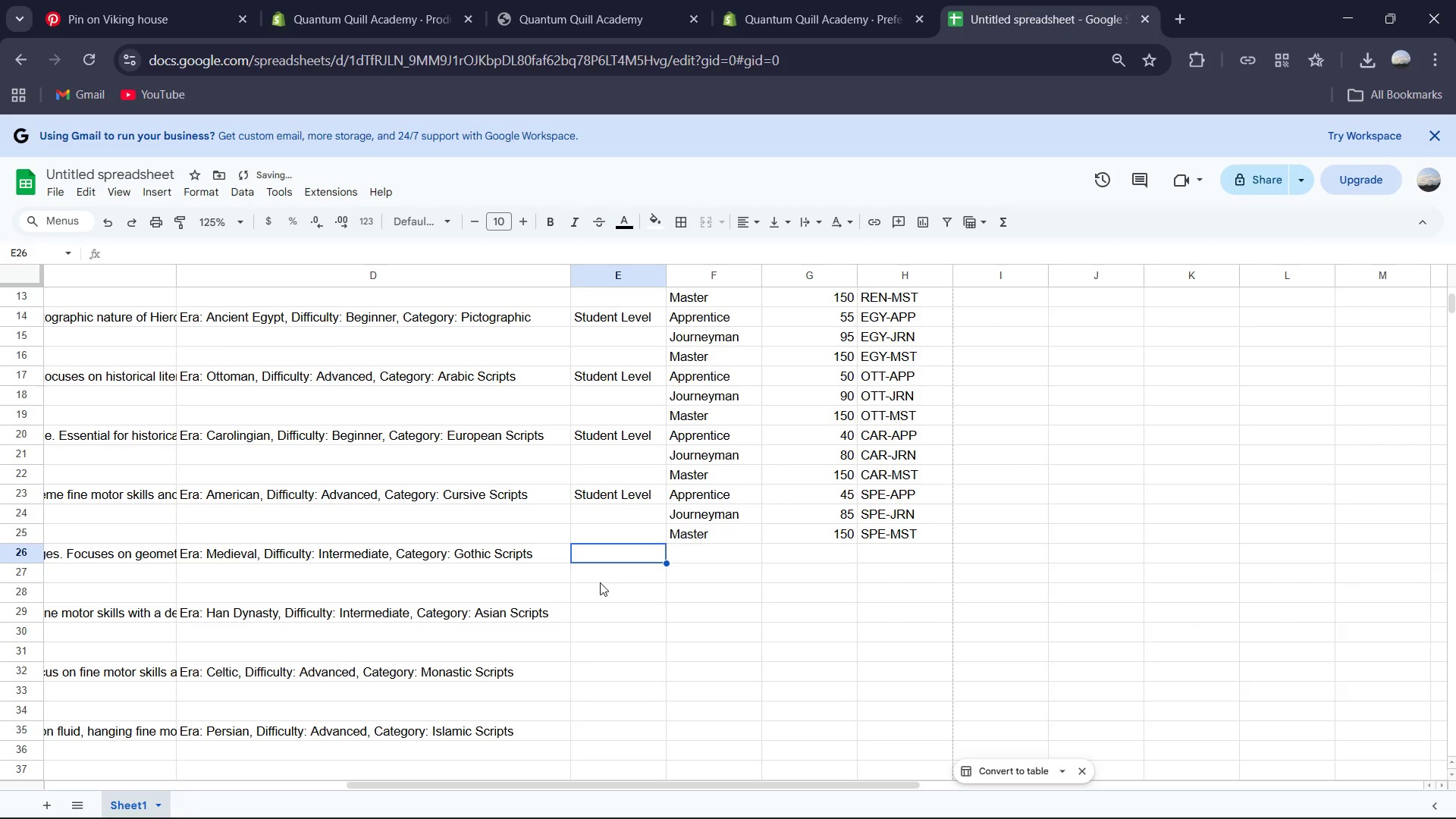 
type(Student Level)
 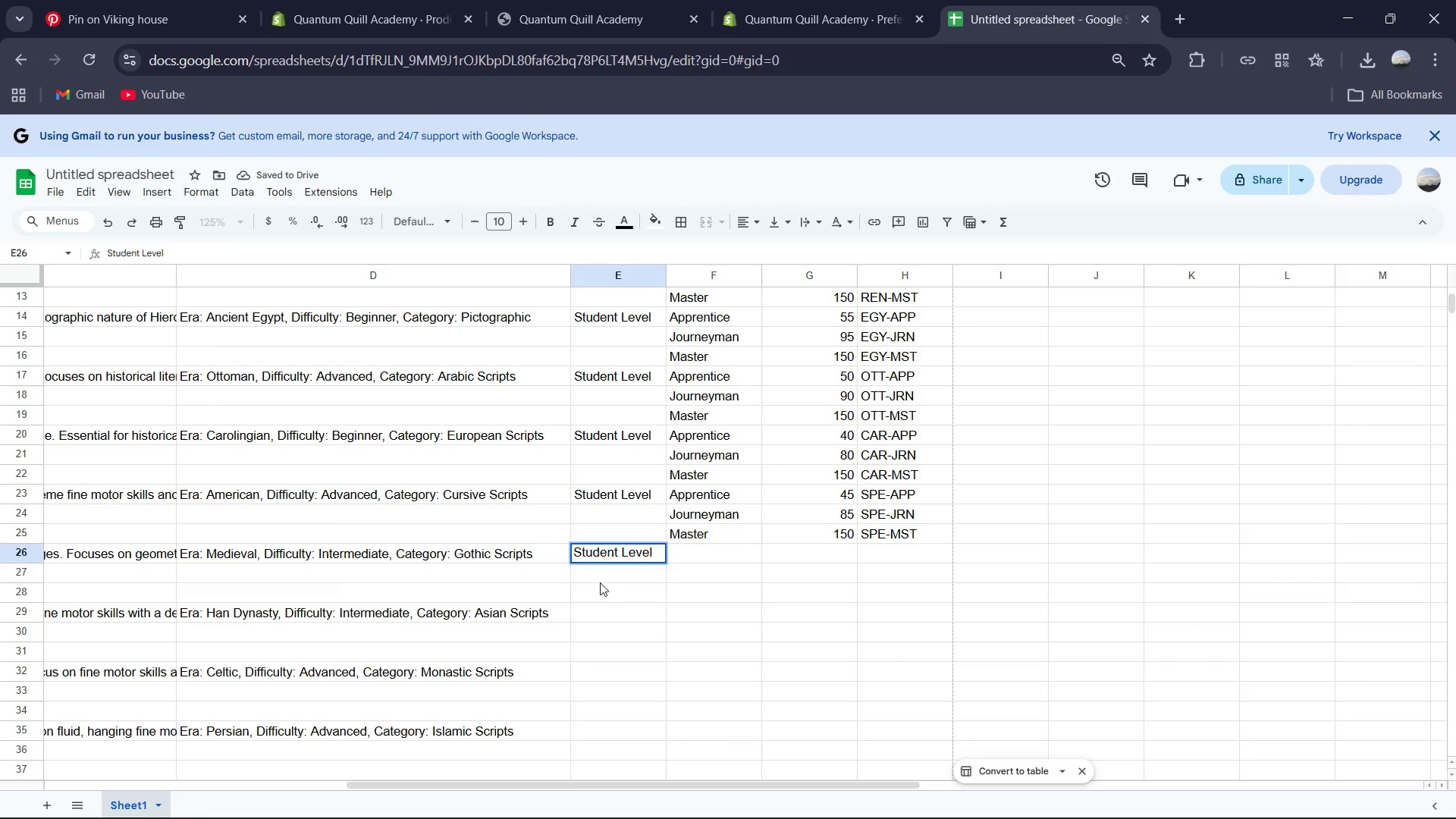 
key(ArrowRight)
 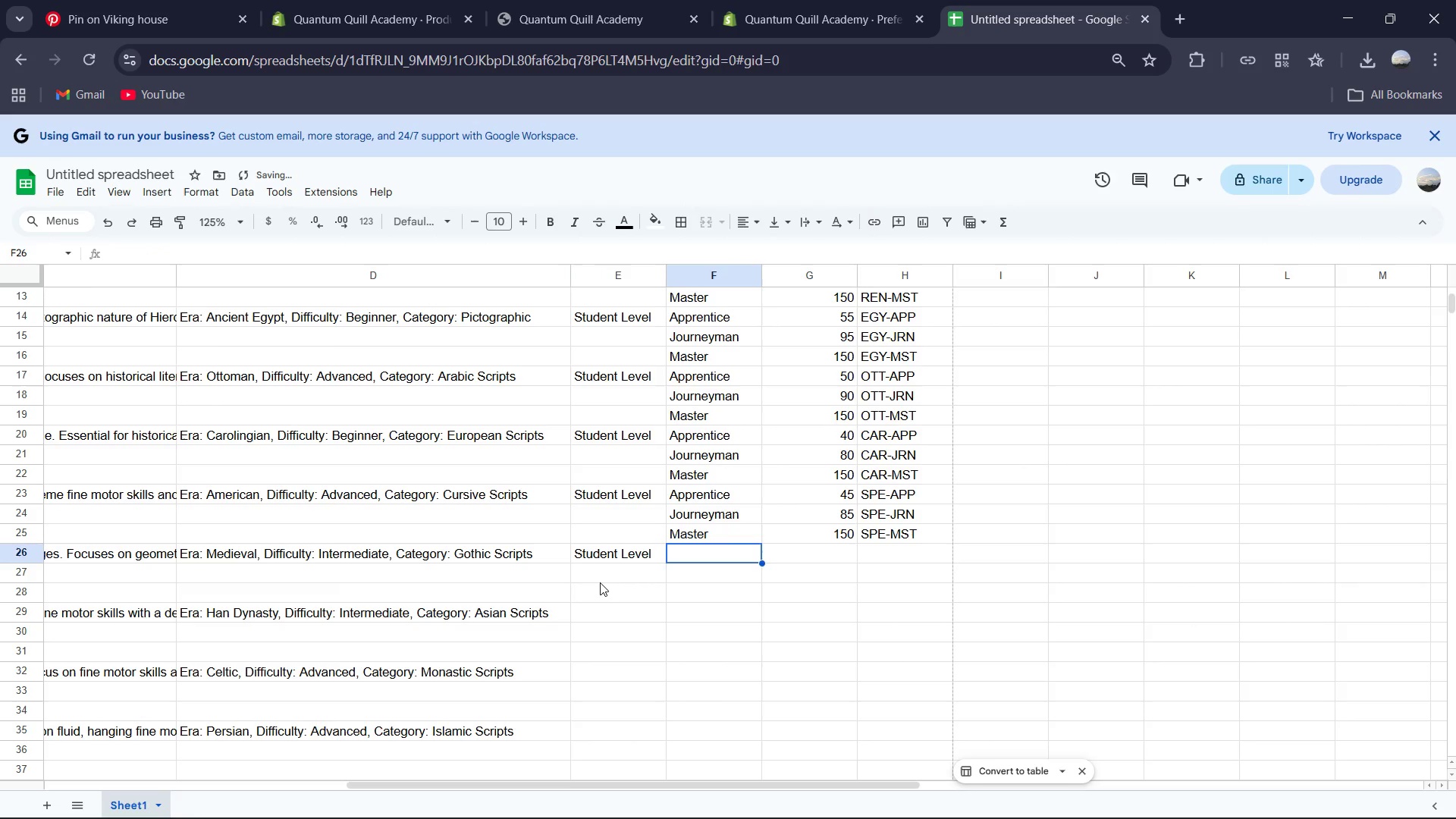 
type(App)
 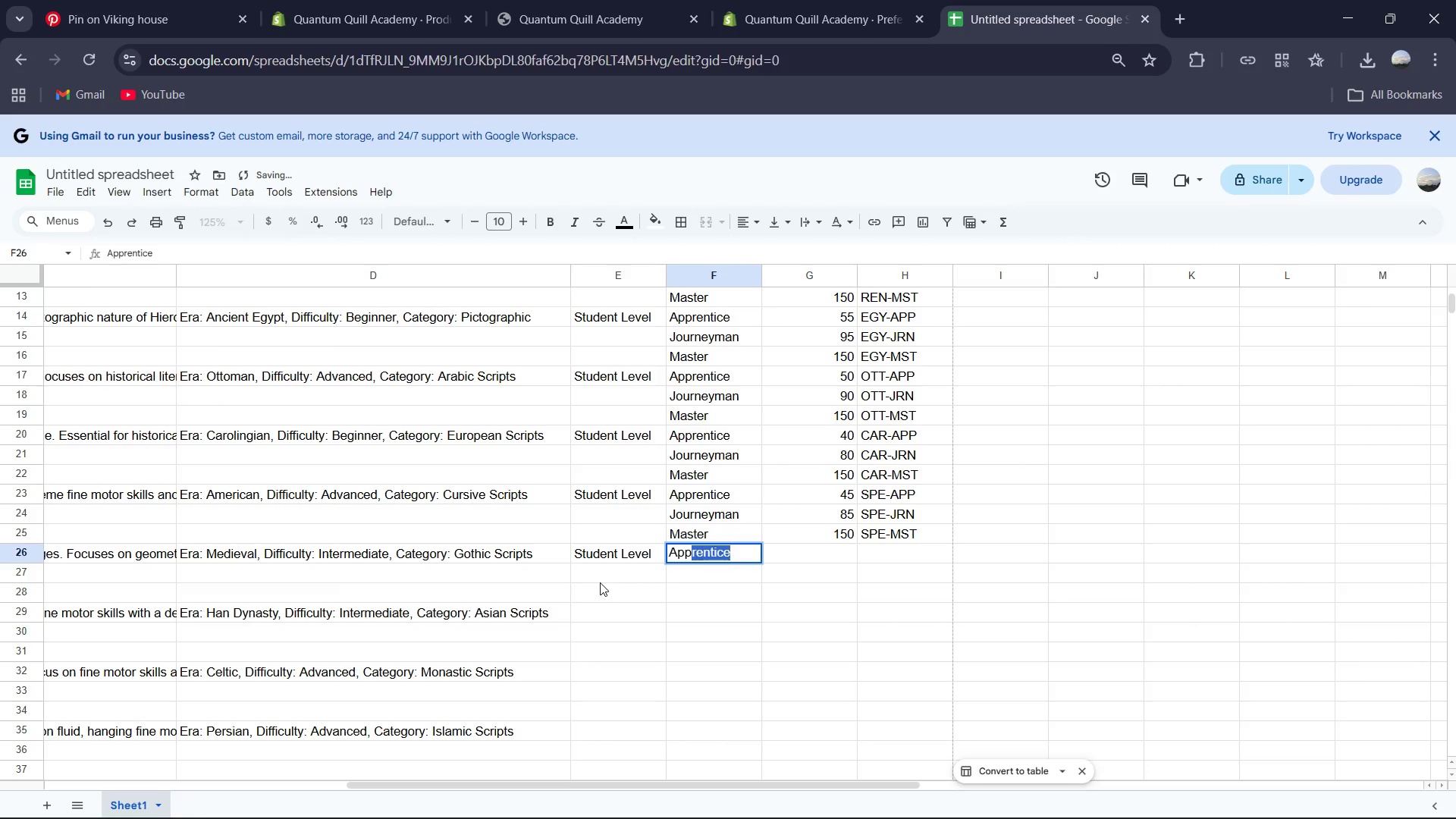 
key(Enter)
 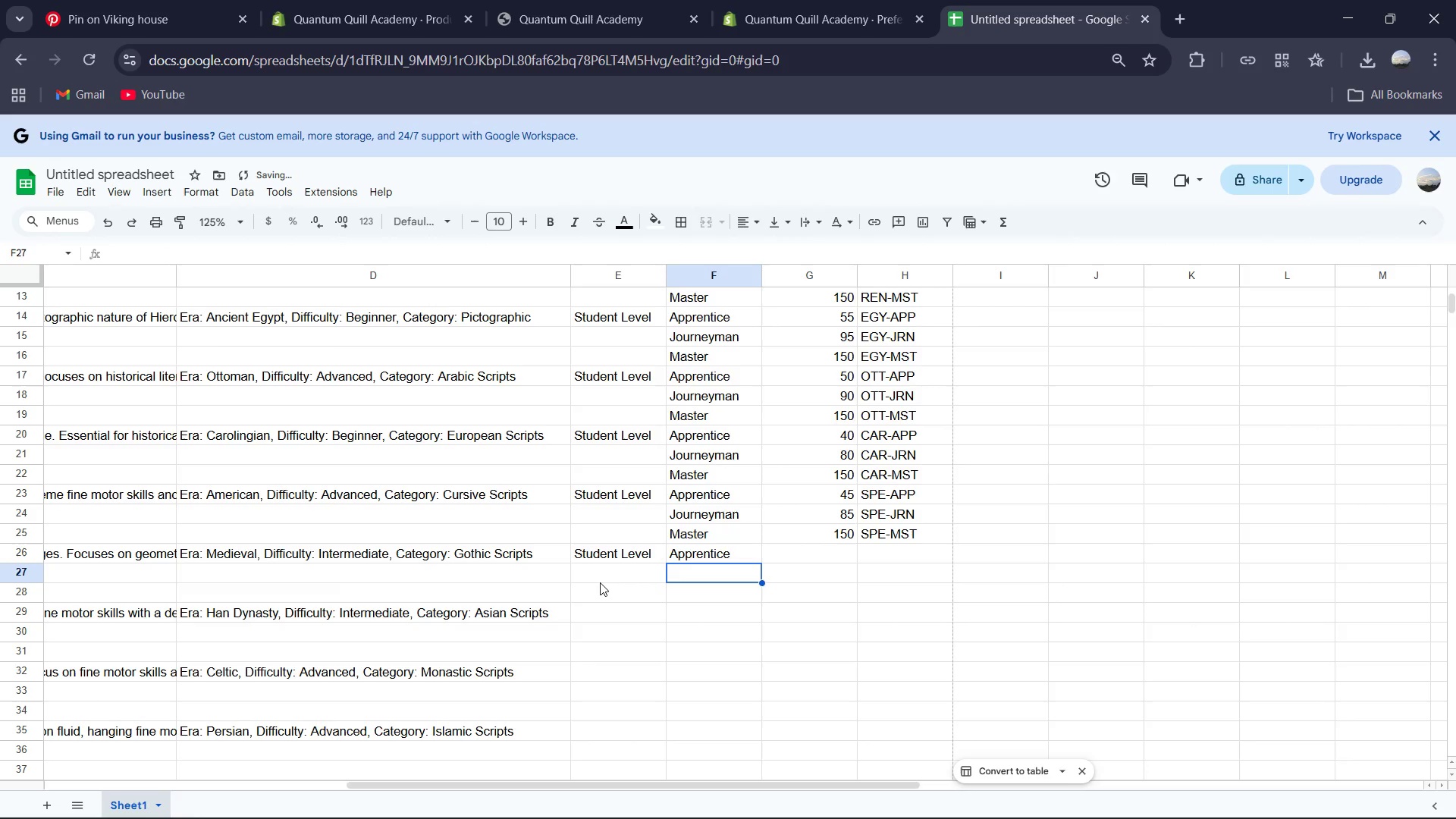 
type(Jo)
 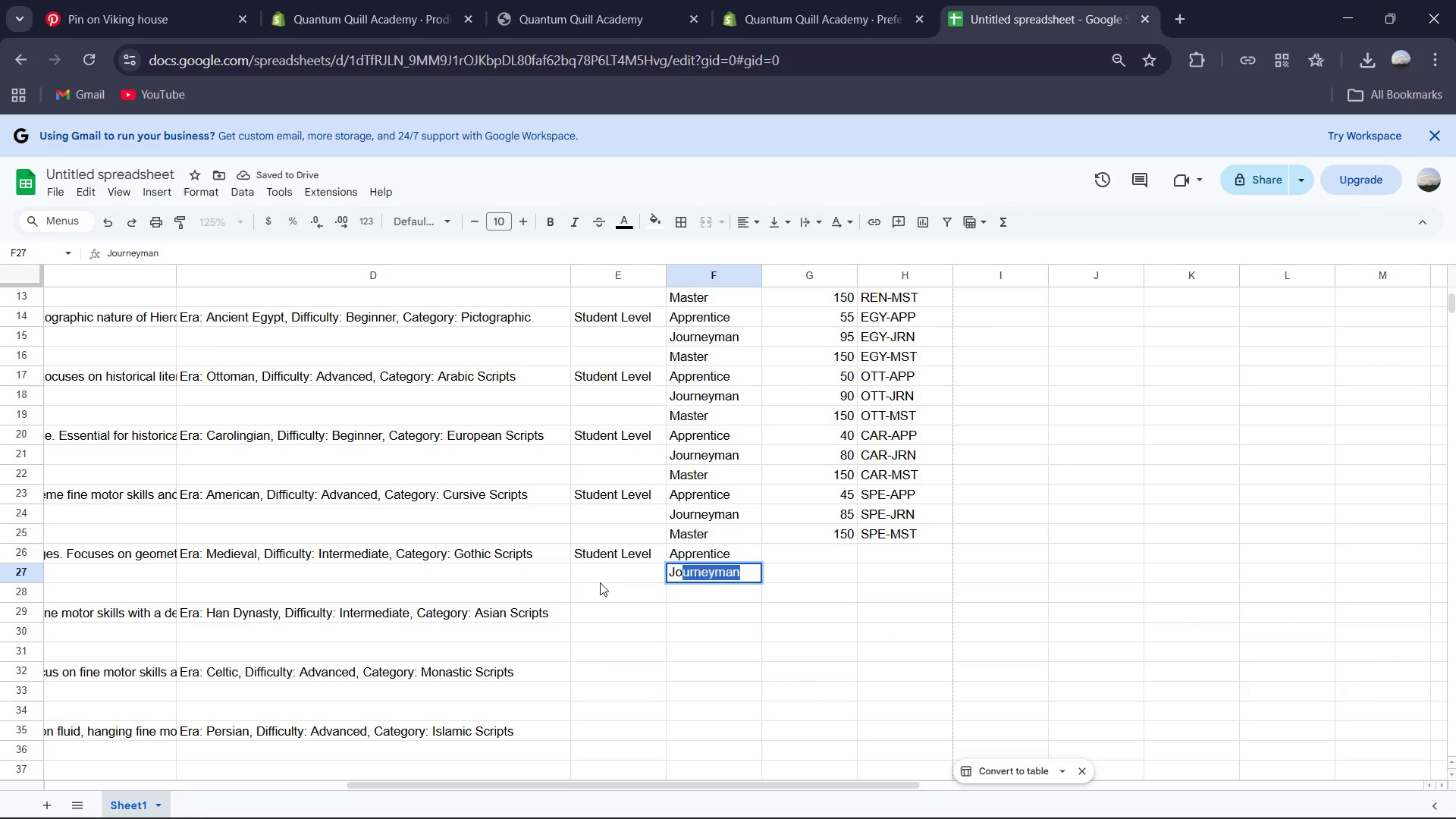 
key(Enter)
 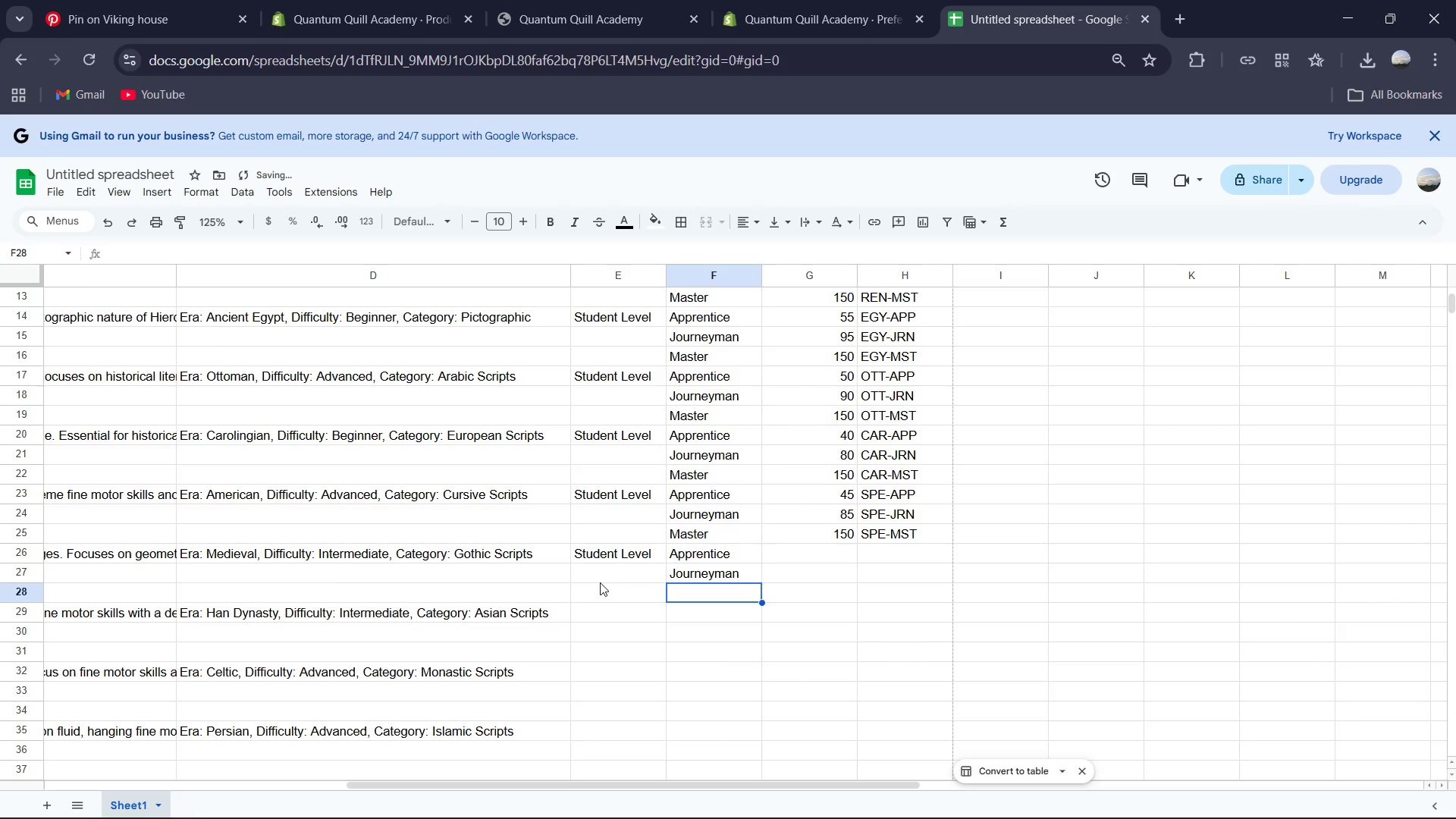 
type(Master)
 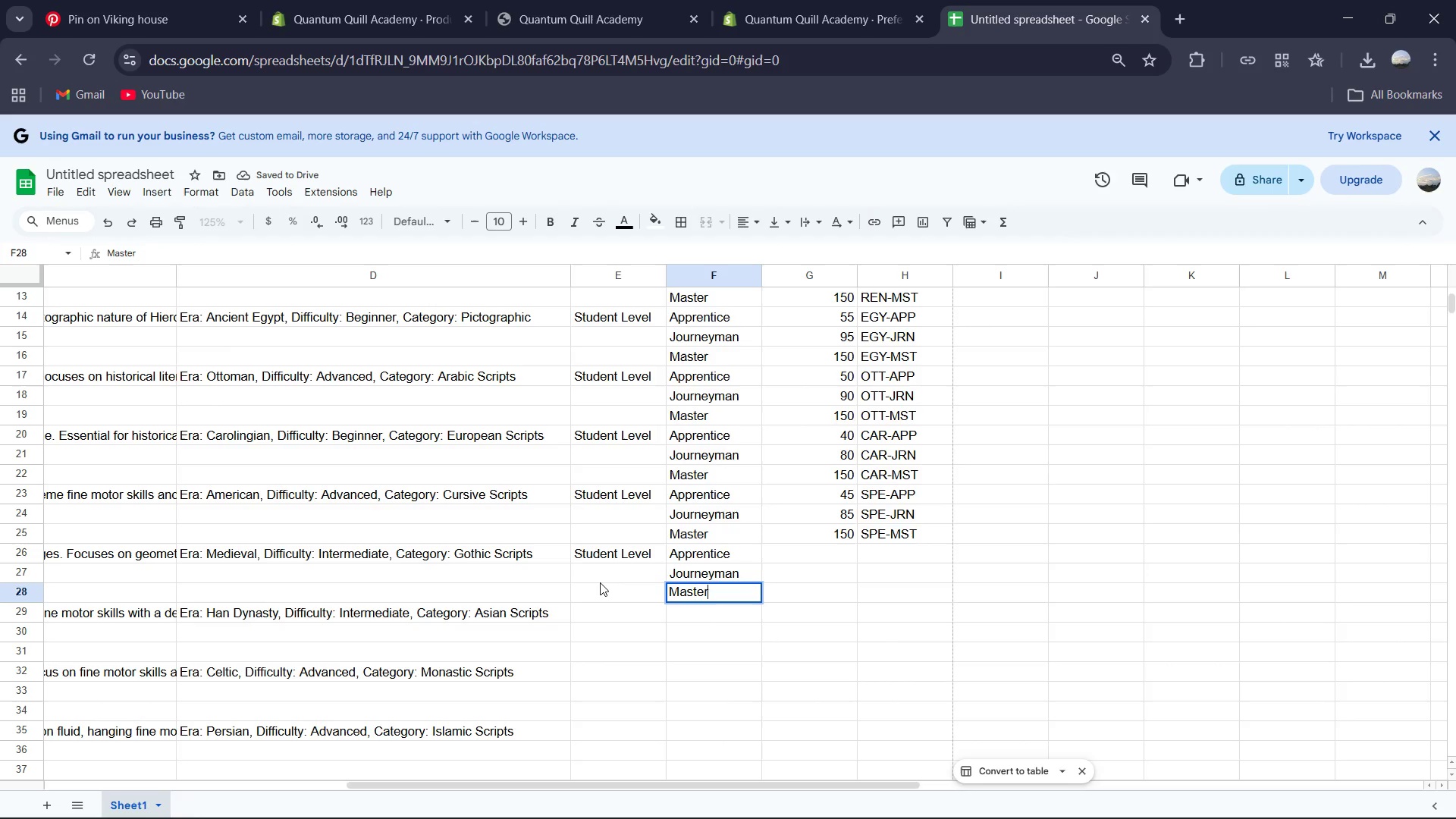 
key(ArrowUp)
 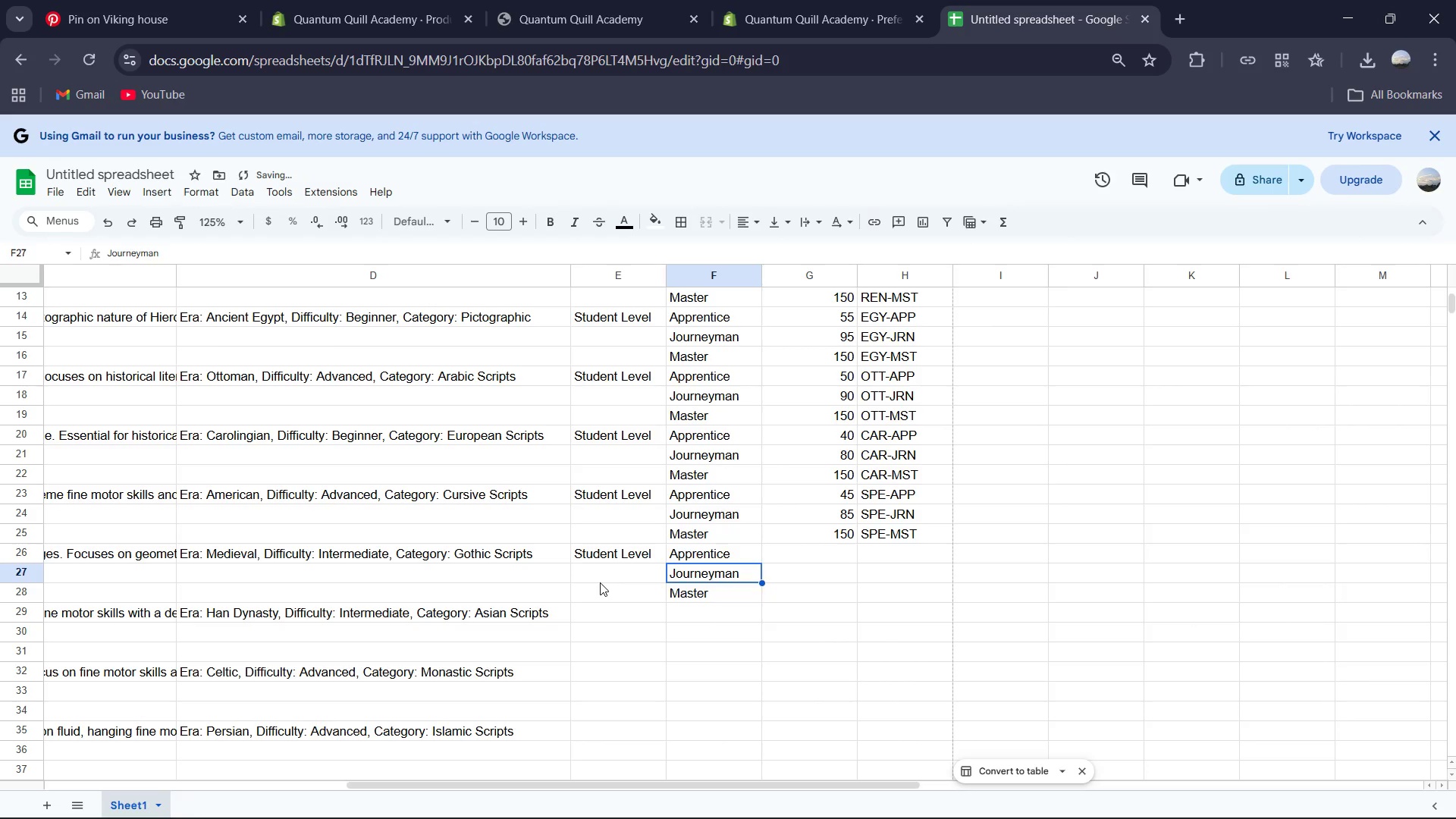 
key(ArrowUp)
 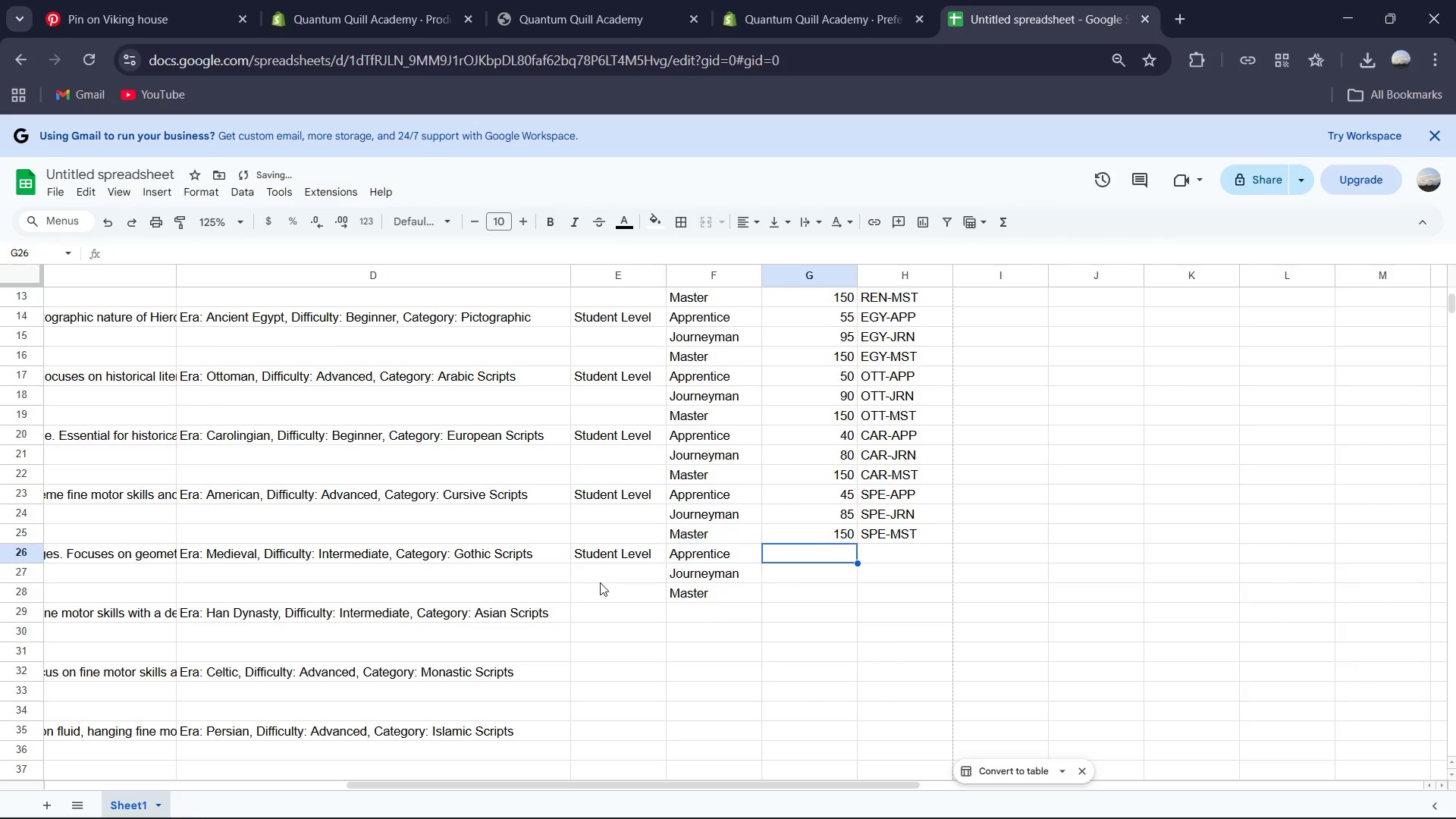 
key(ArrowRight)
 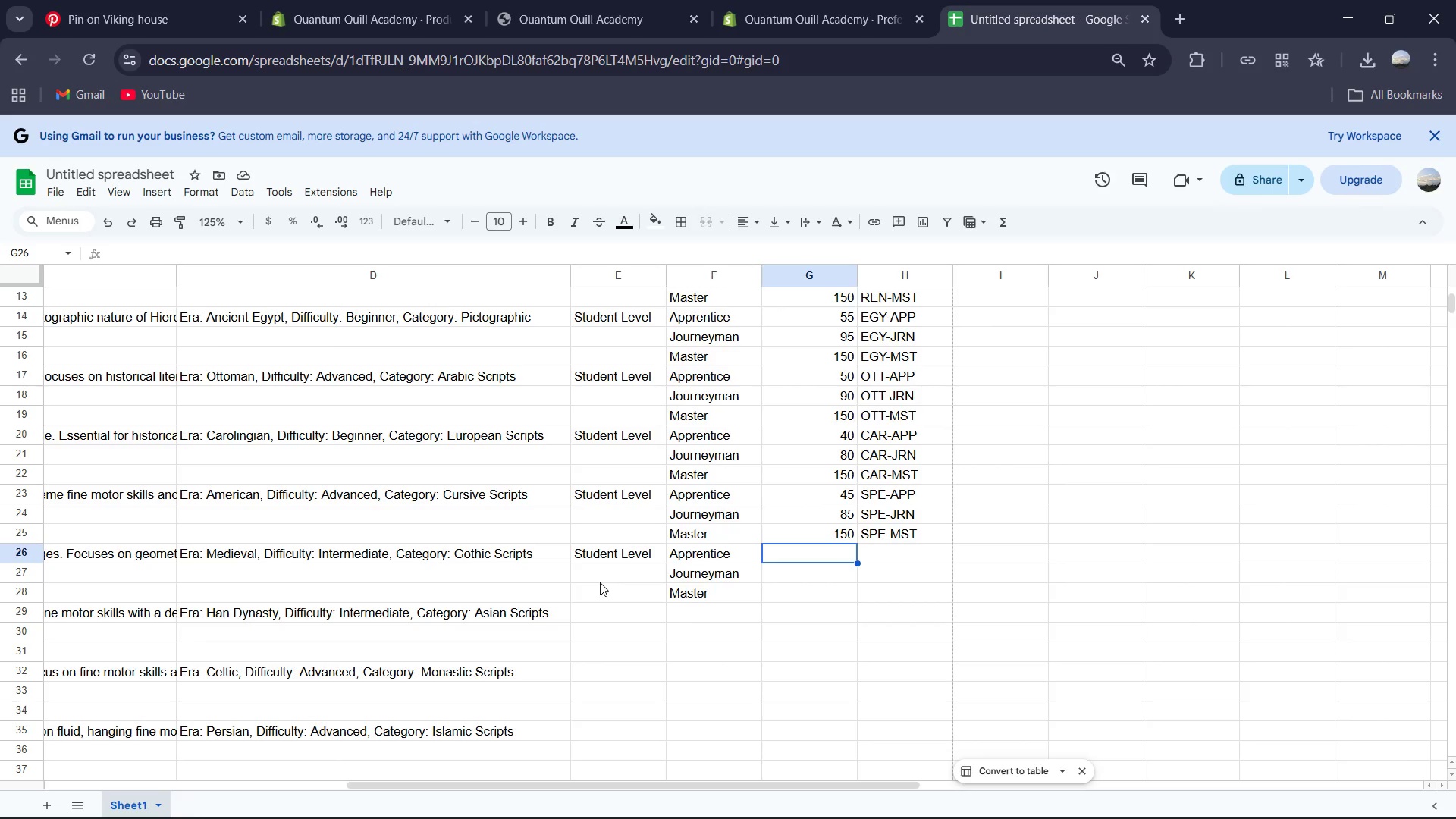 
wait(6.26)
 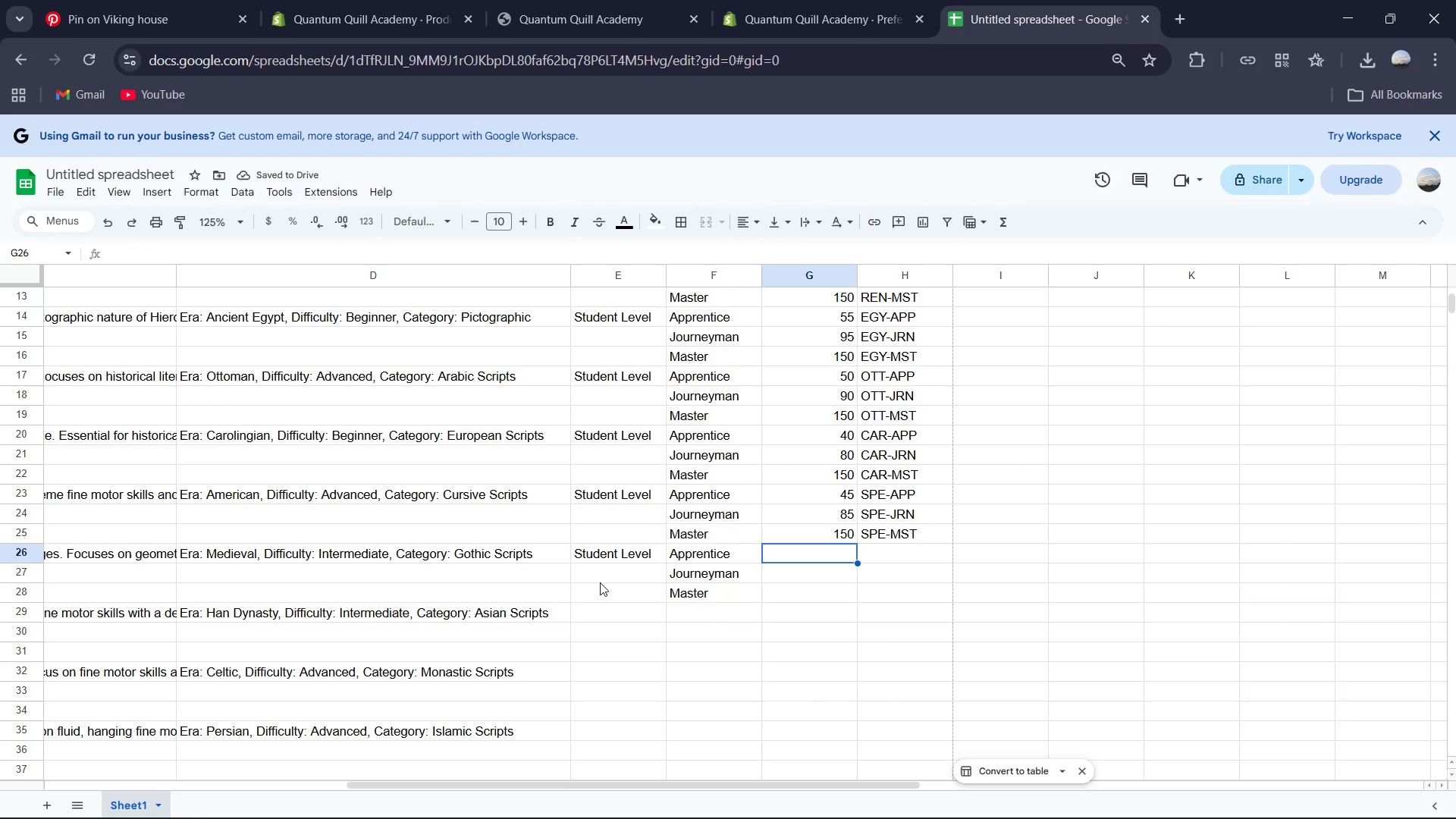 
key(Numpad8)
 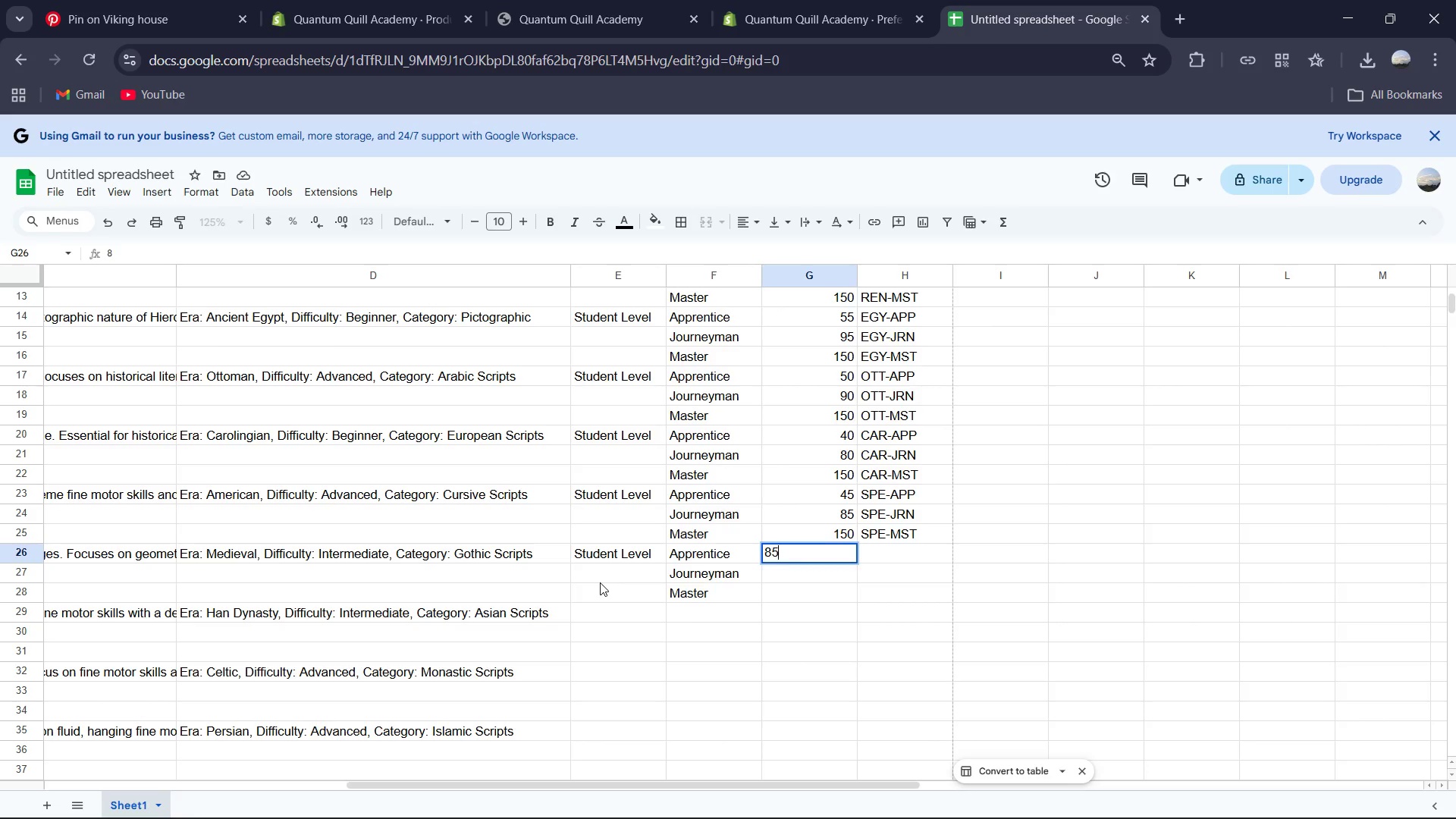 
key(Numpad5)
 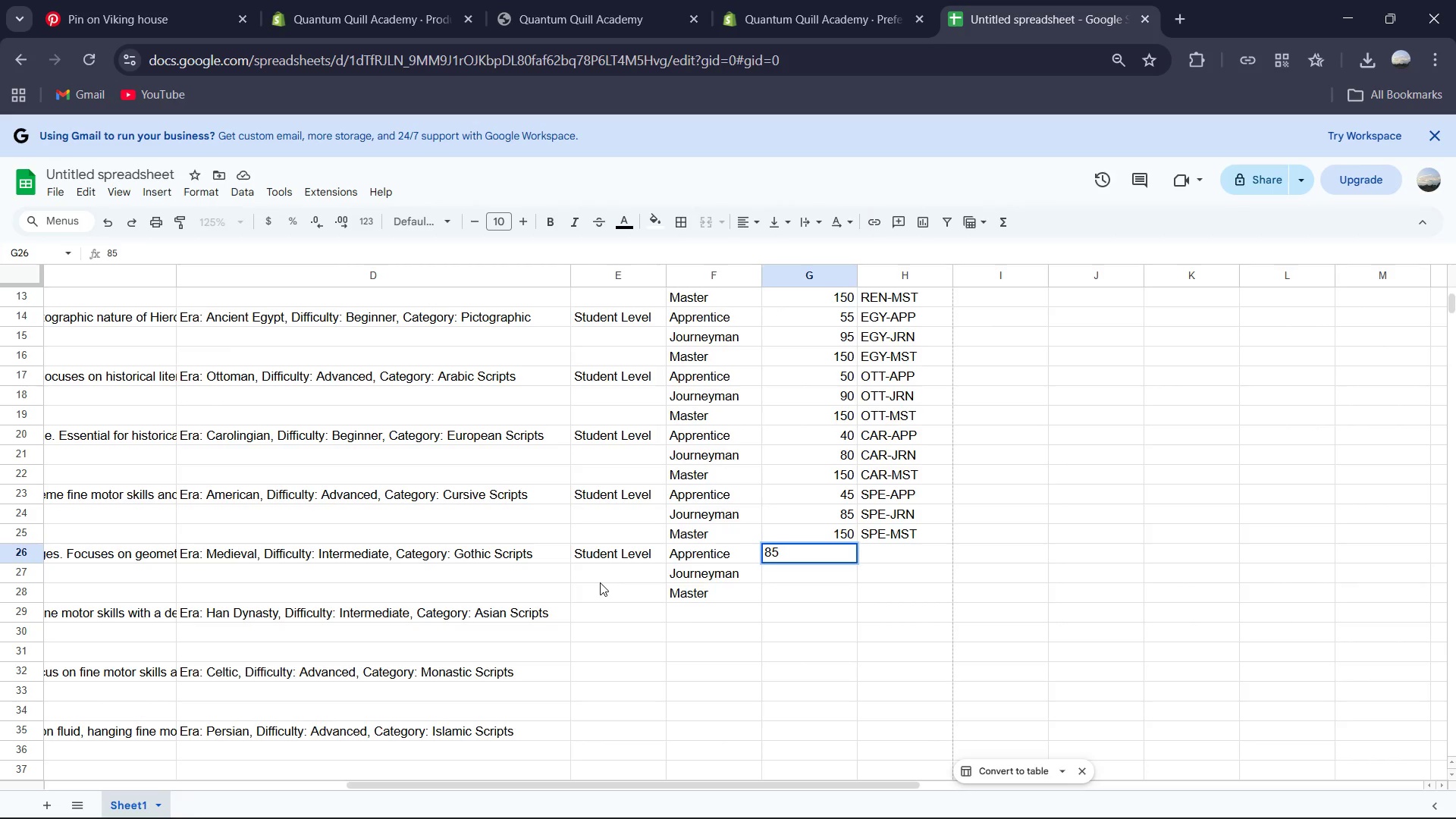 
key(Backspace)
 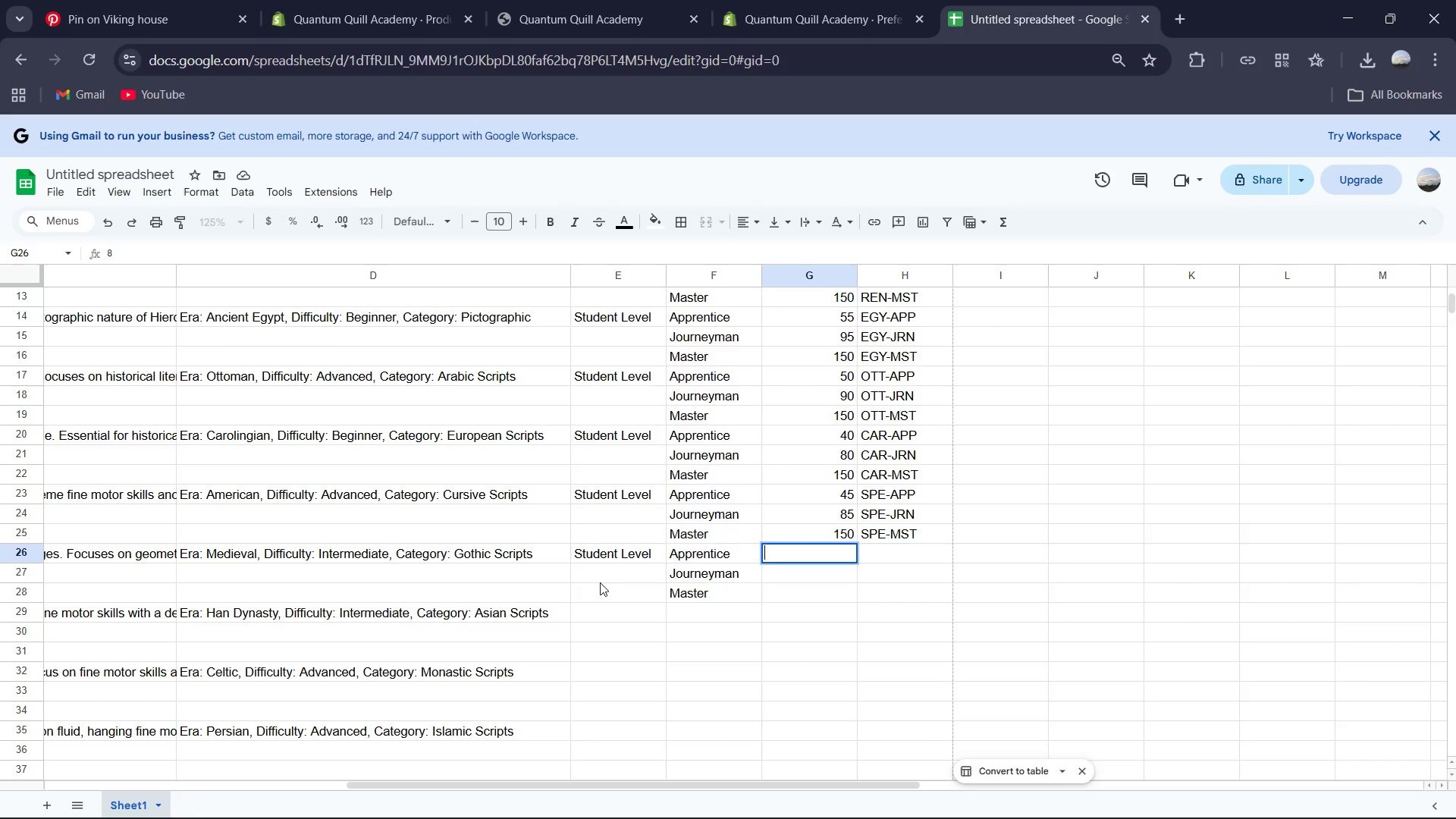 
key(Backspace)
 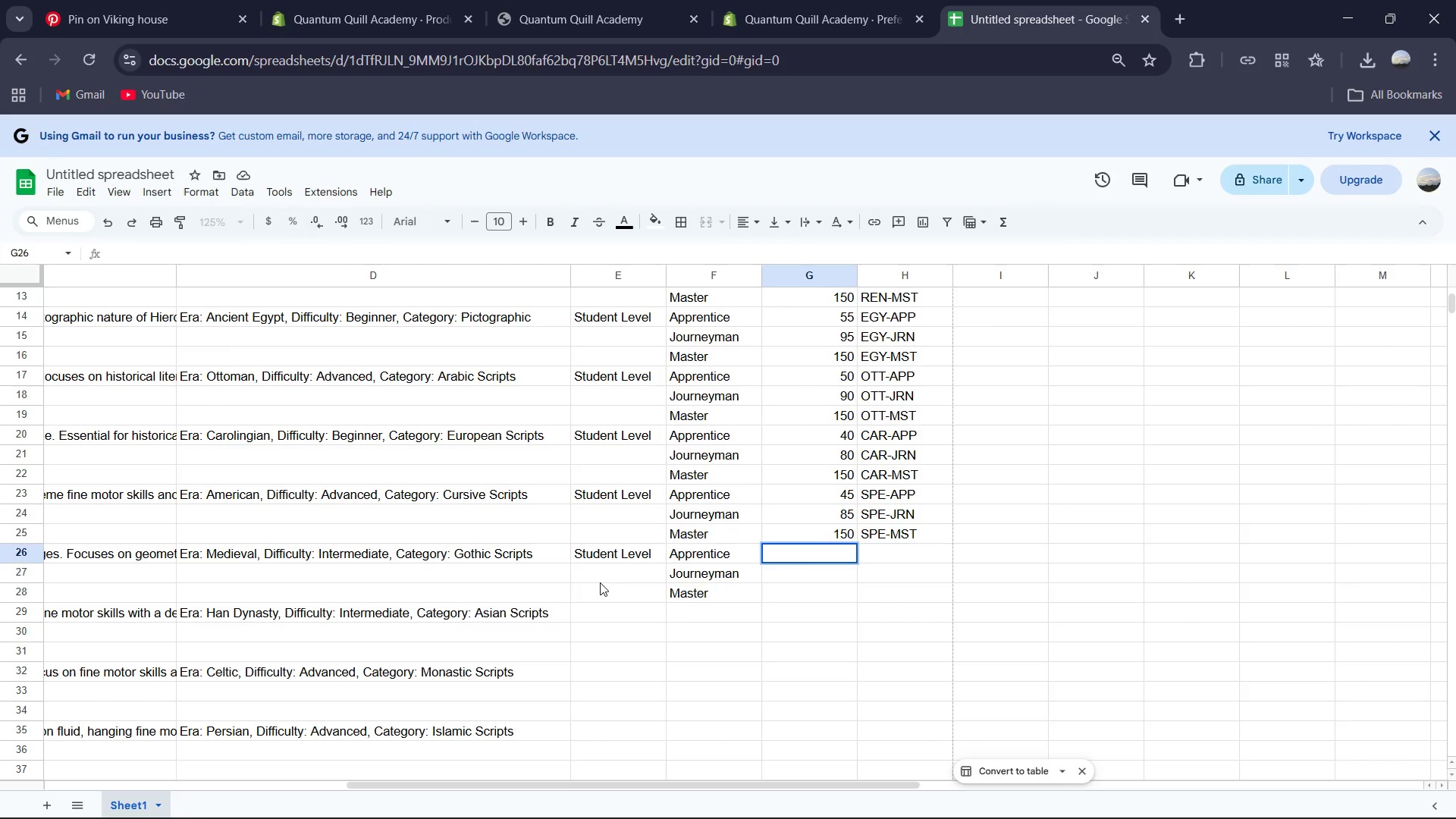 
key(Numpad4)
 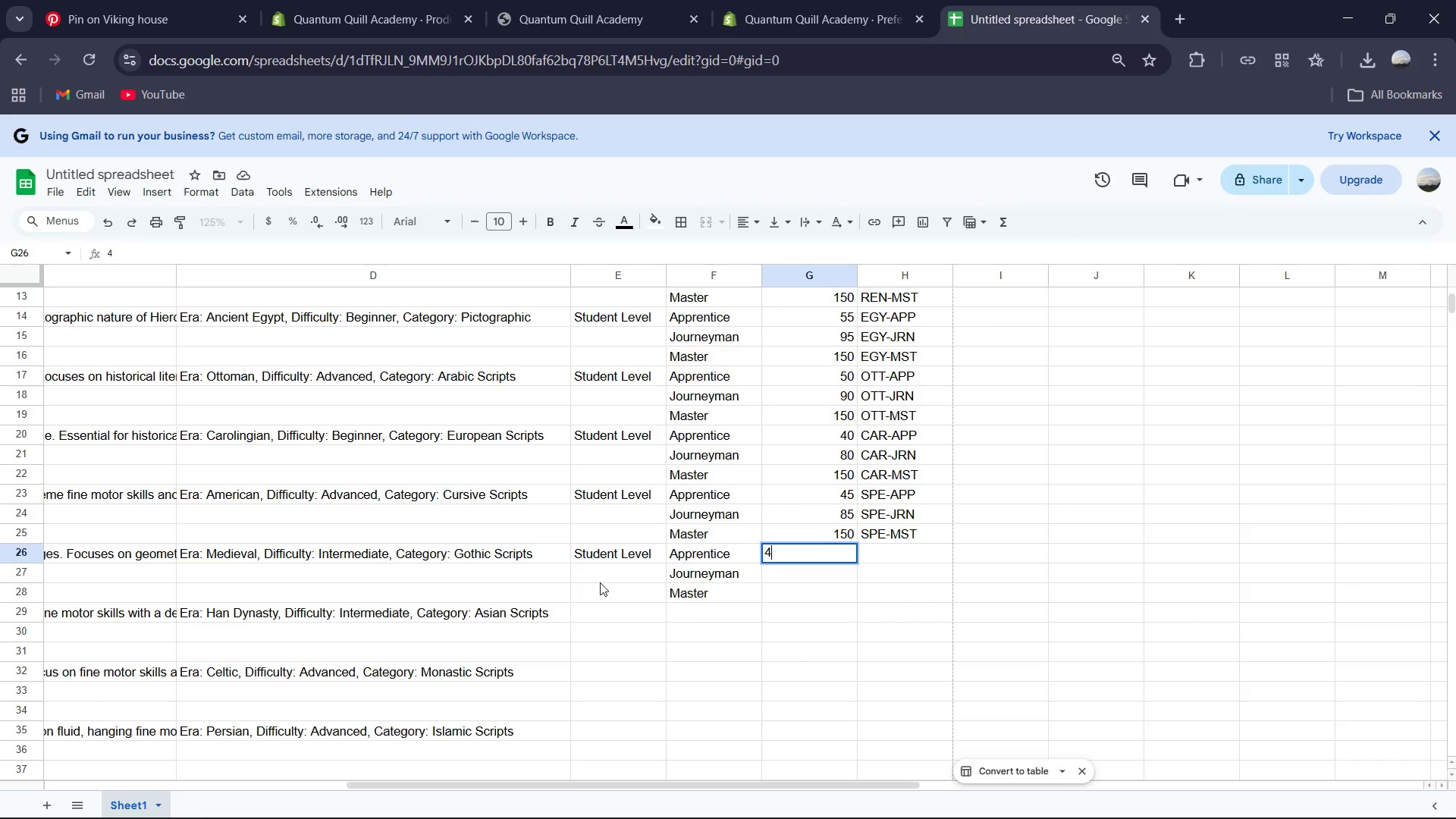 
key(Numpad5)
 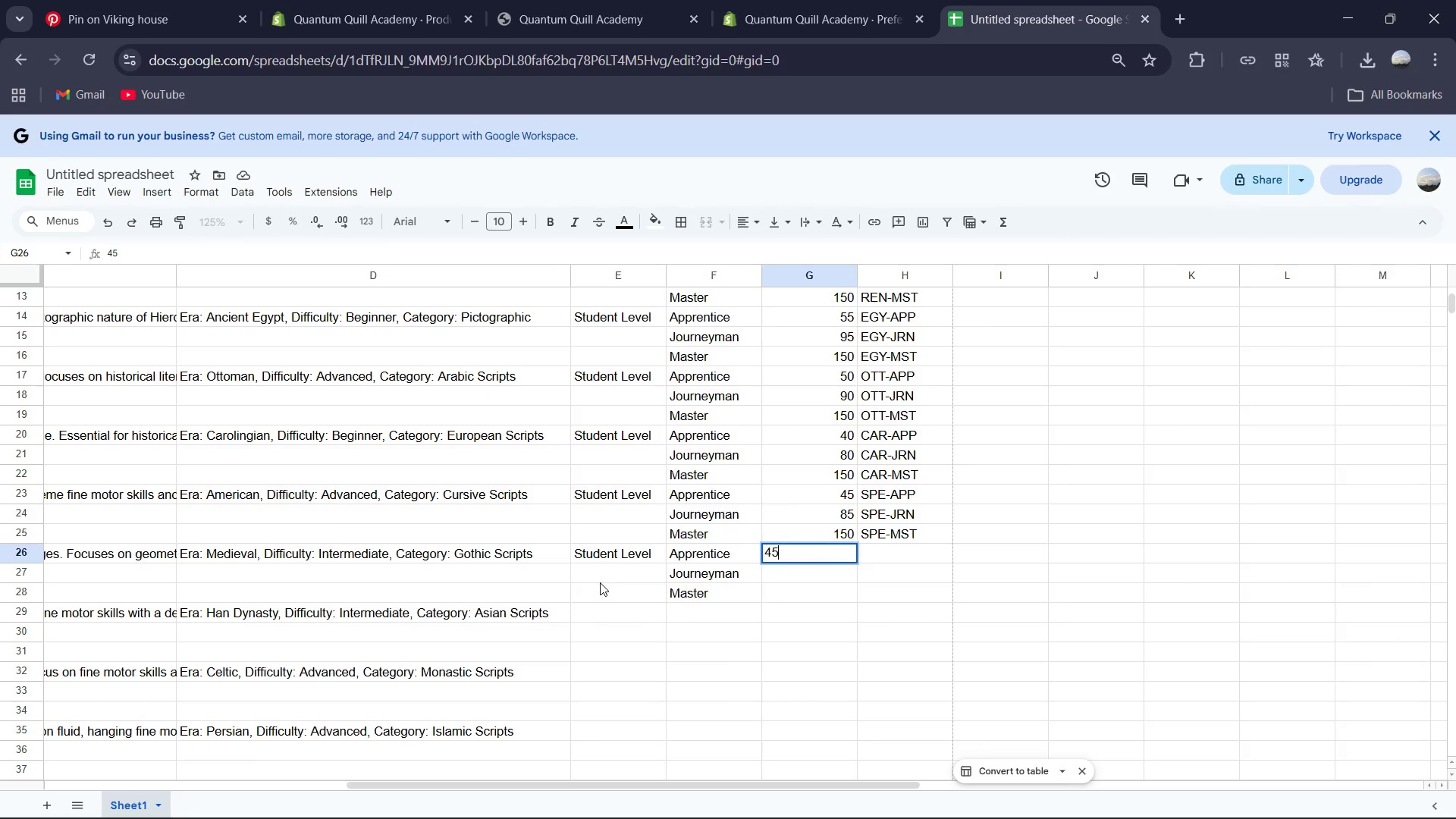 
key(Enter)
 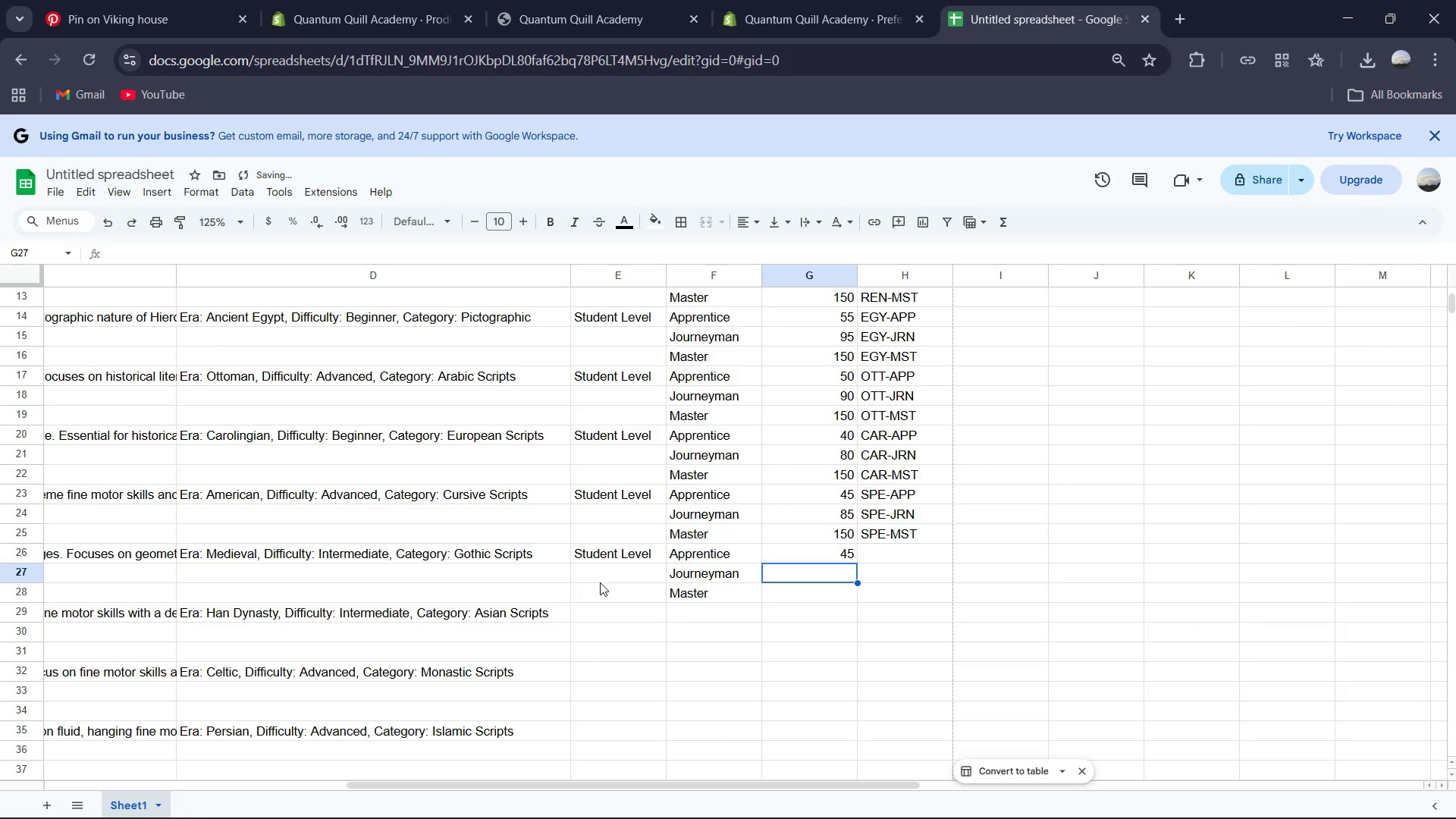 
key(Numpad8)
 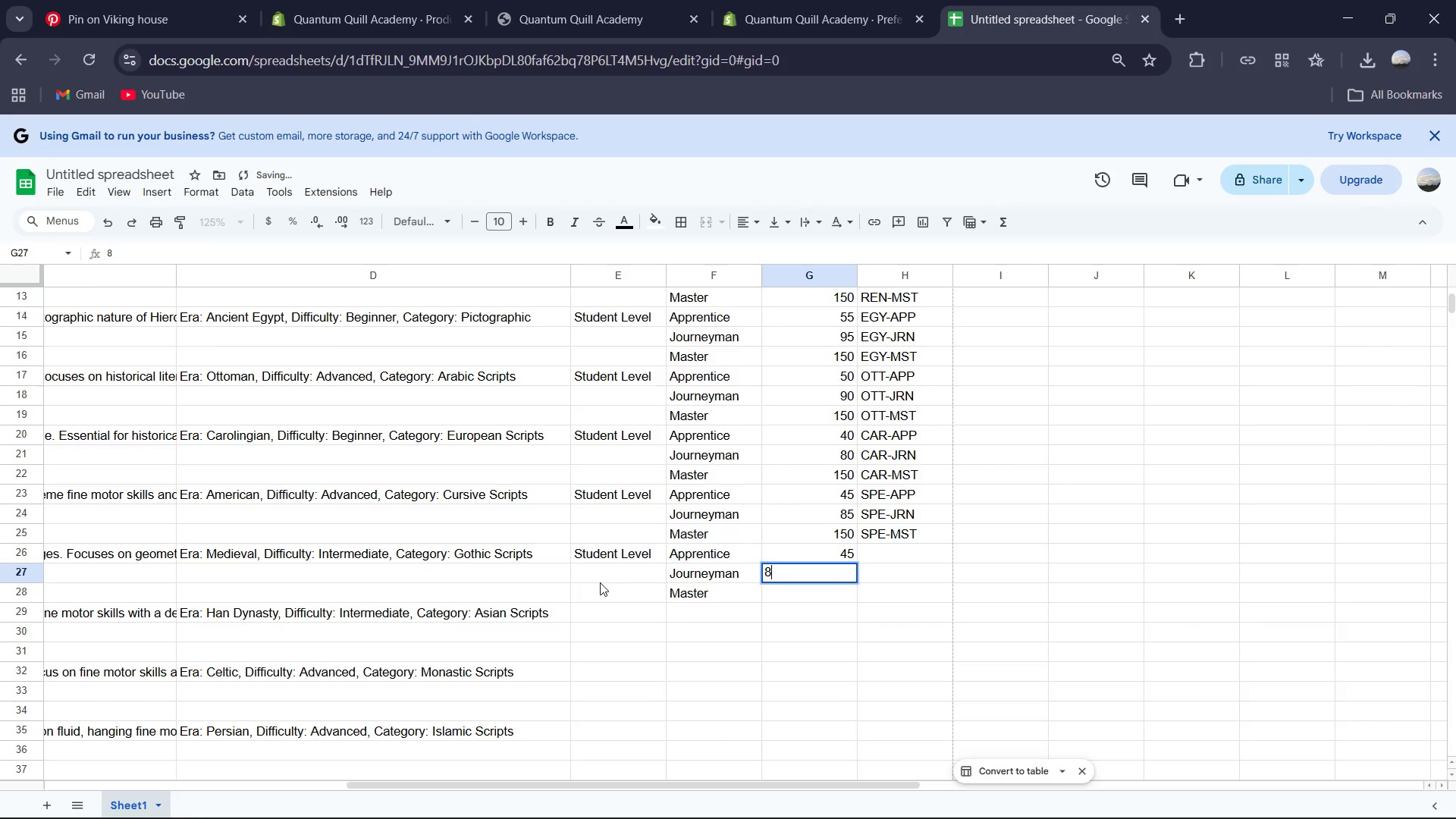 
key(Numpad5)
 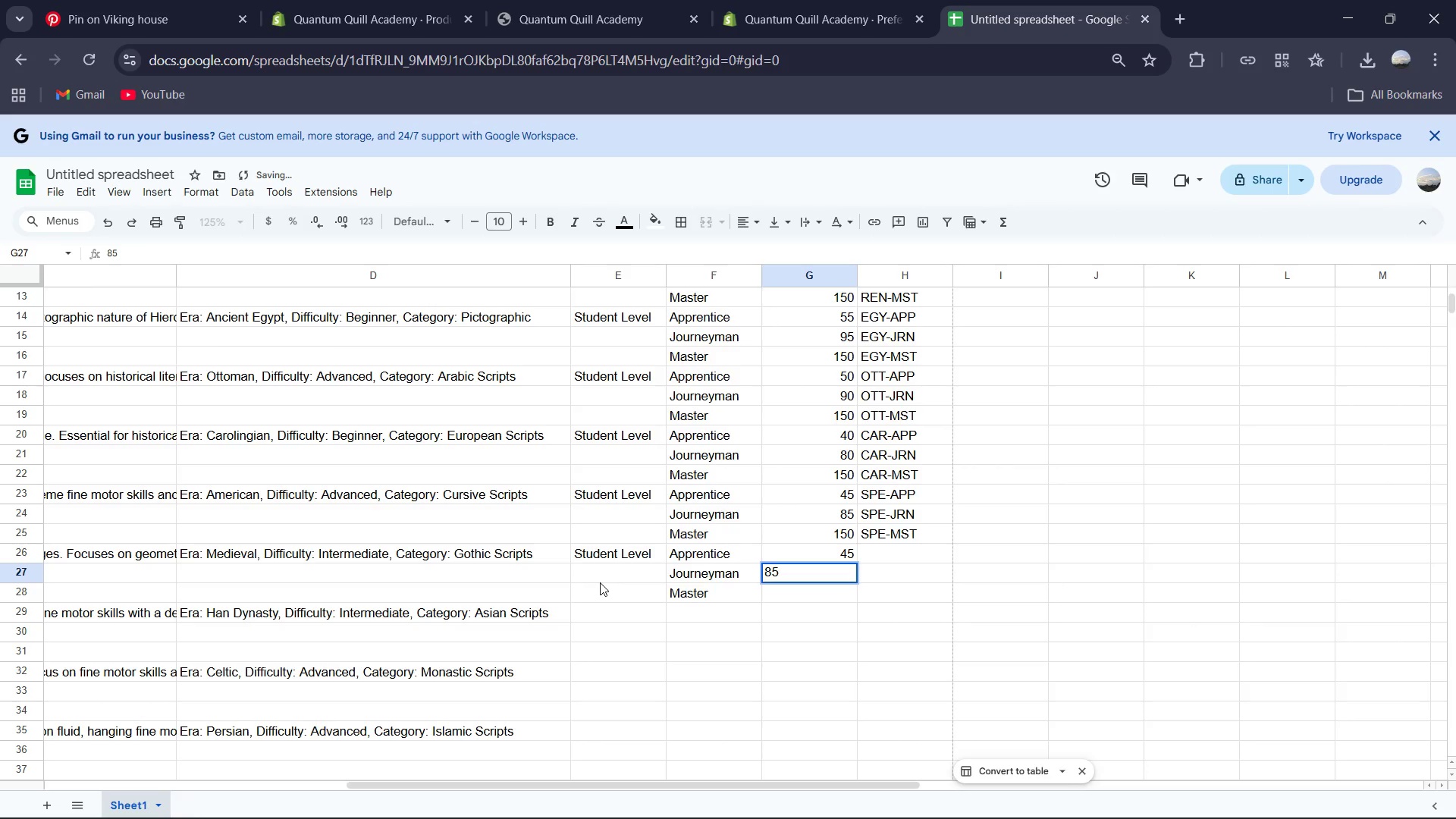 
key(Enter)
 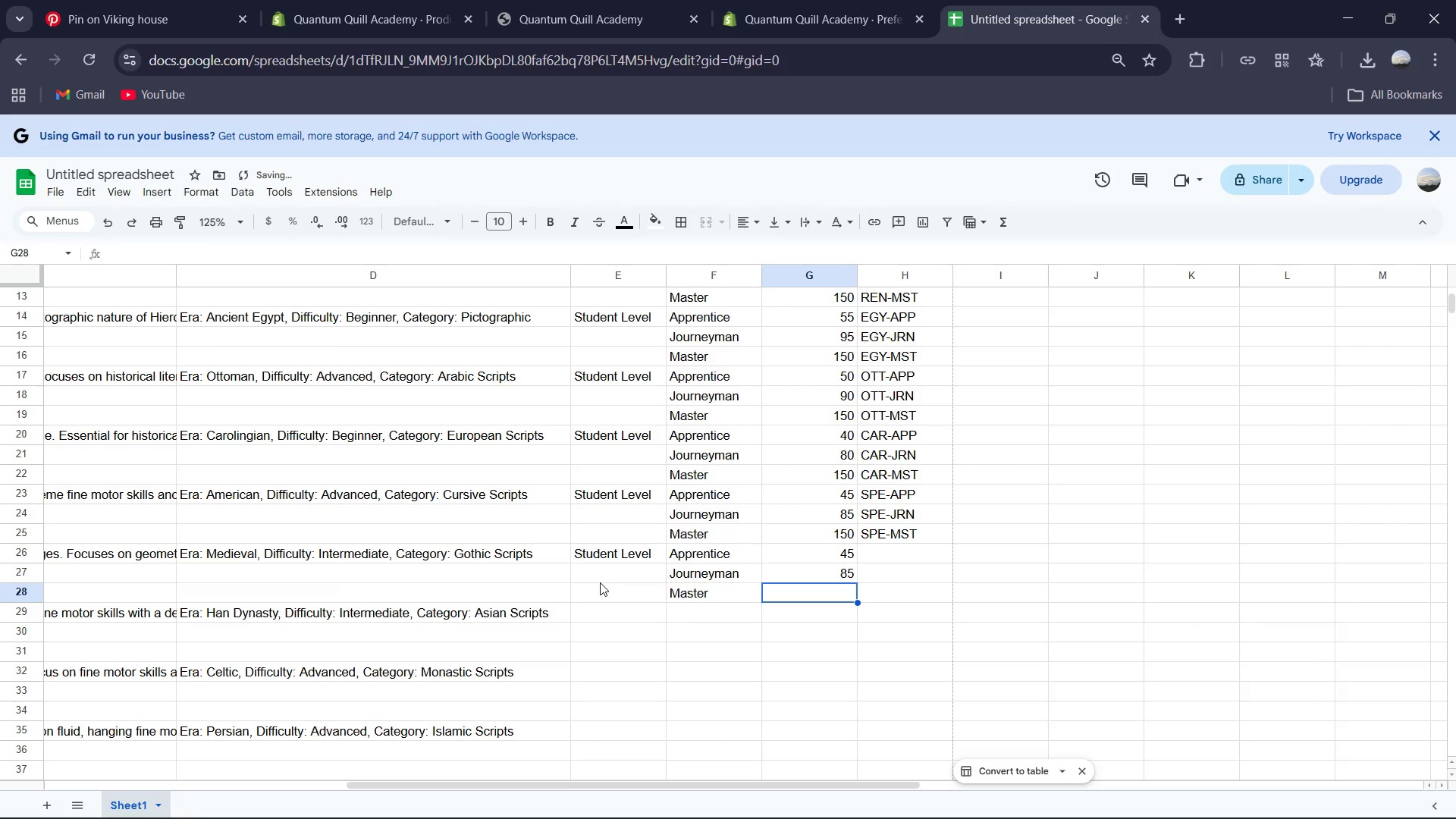 
key(Numpad1)
 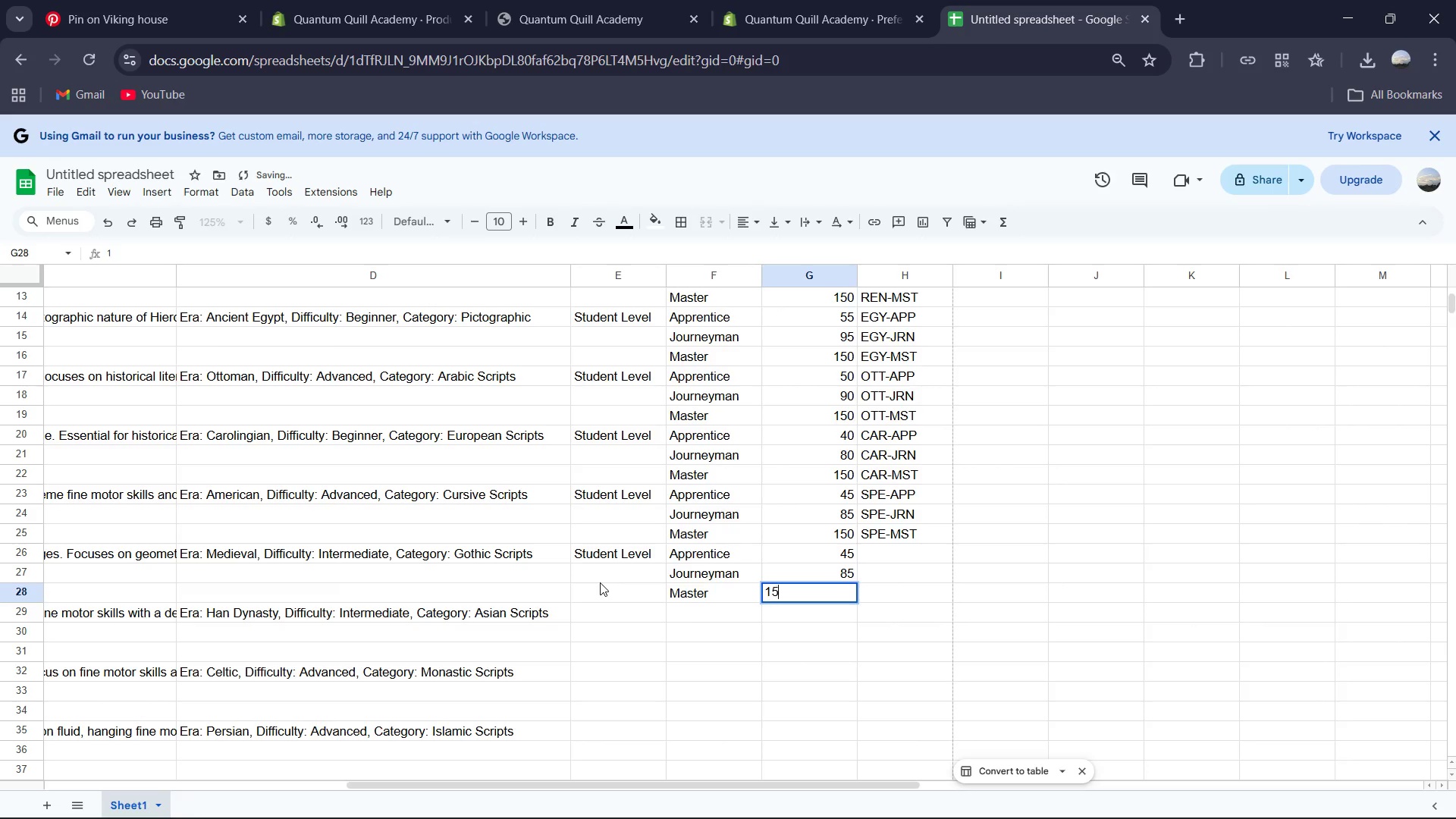 
key(Numpad5)
 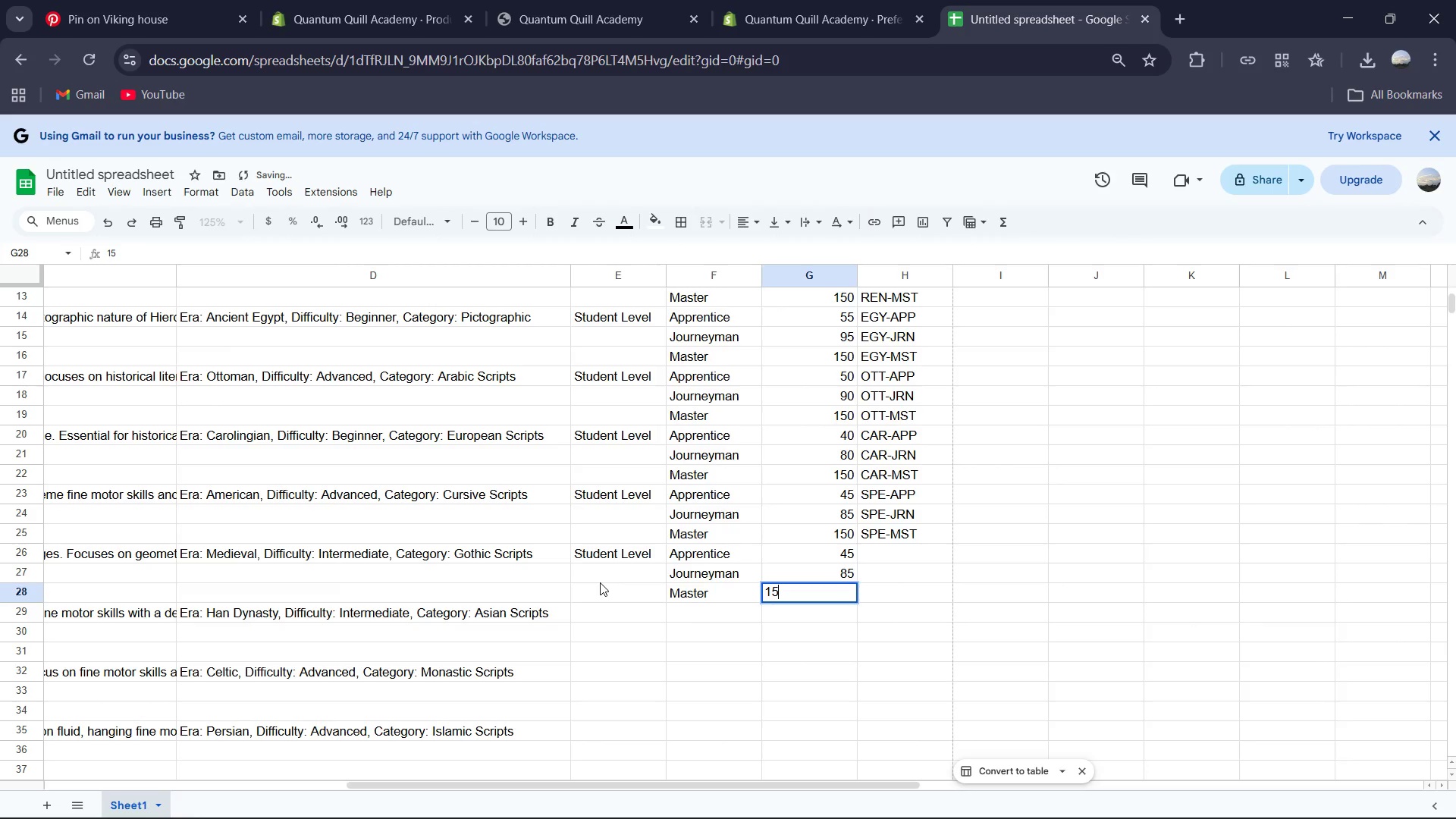 
key(Numpad0)
 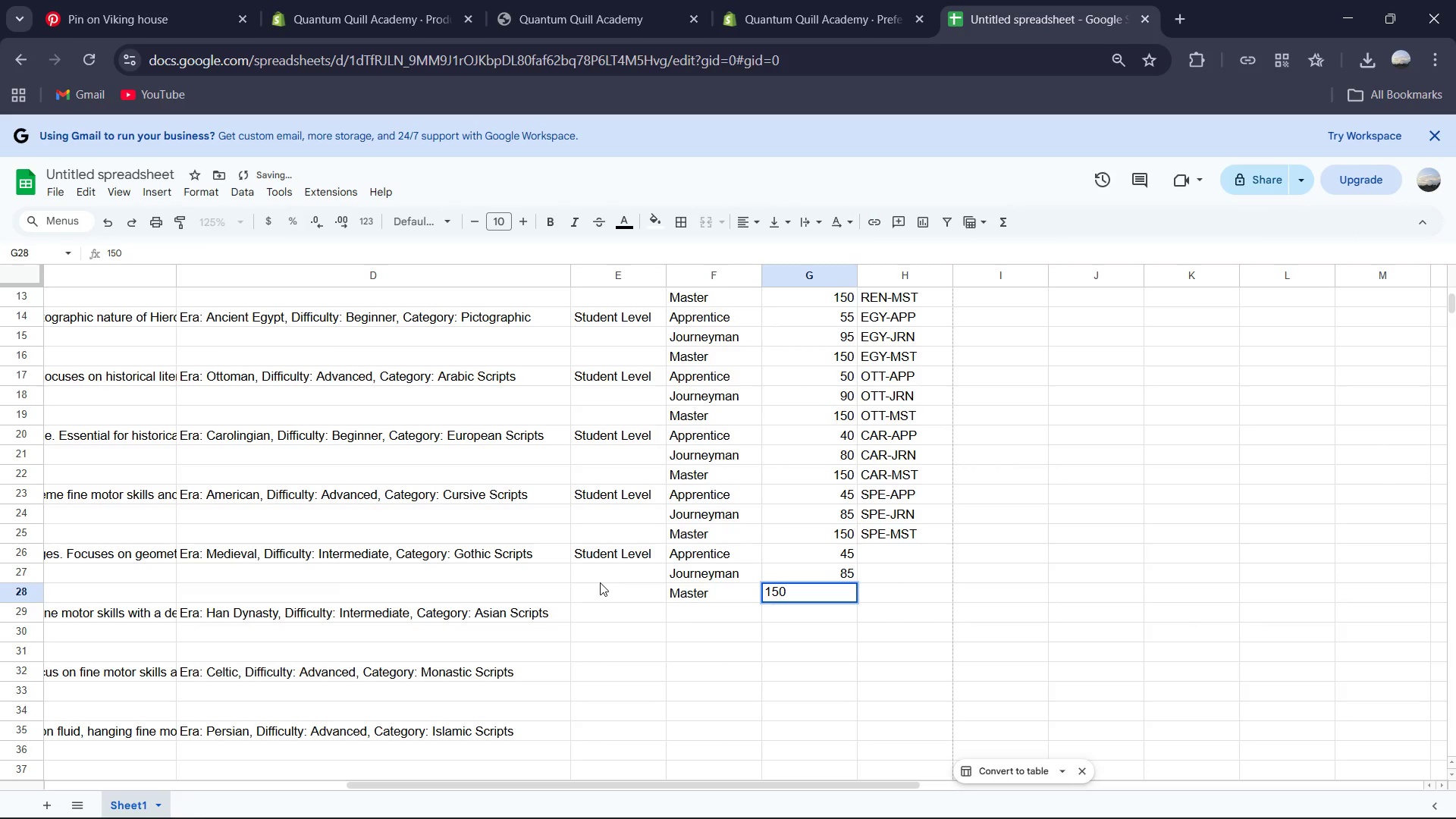 
key(ArrowRight)
 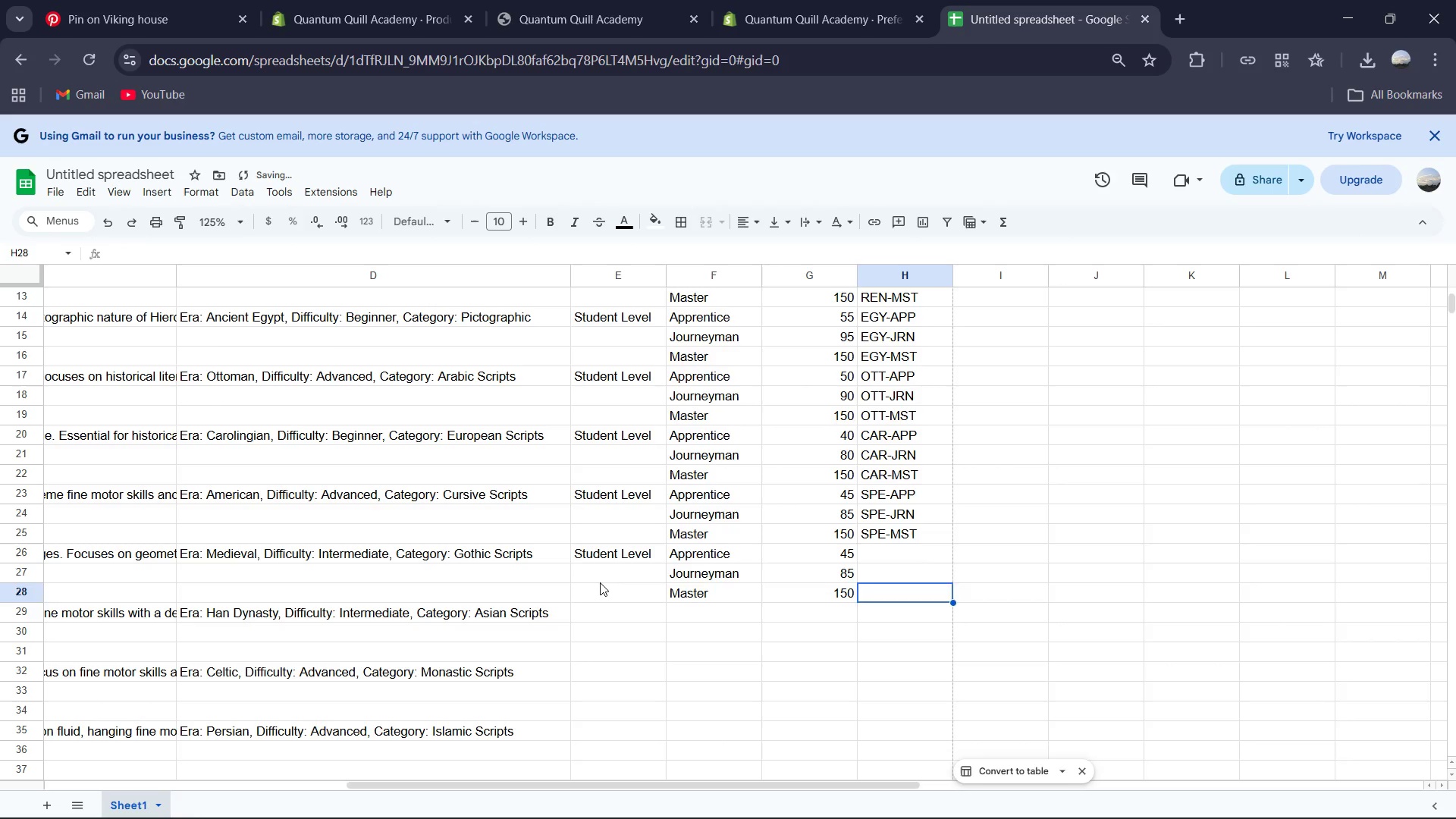 
key(ArrowUp)
 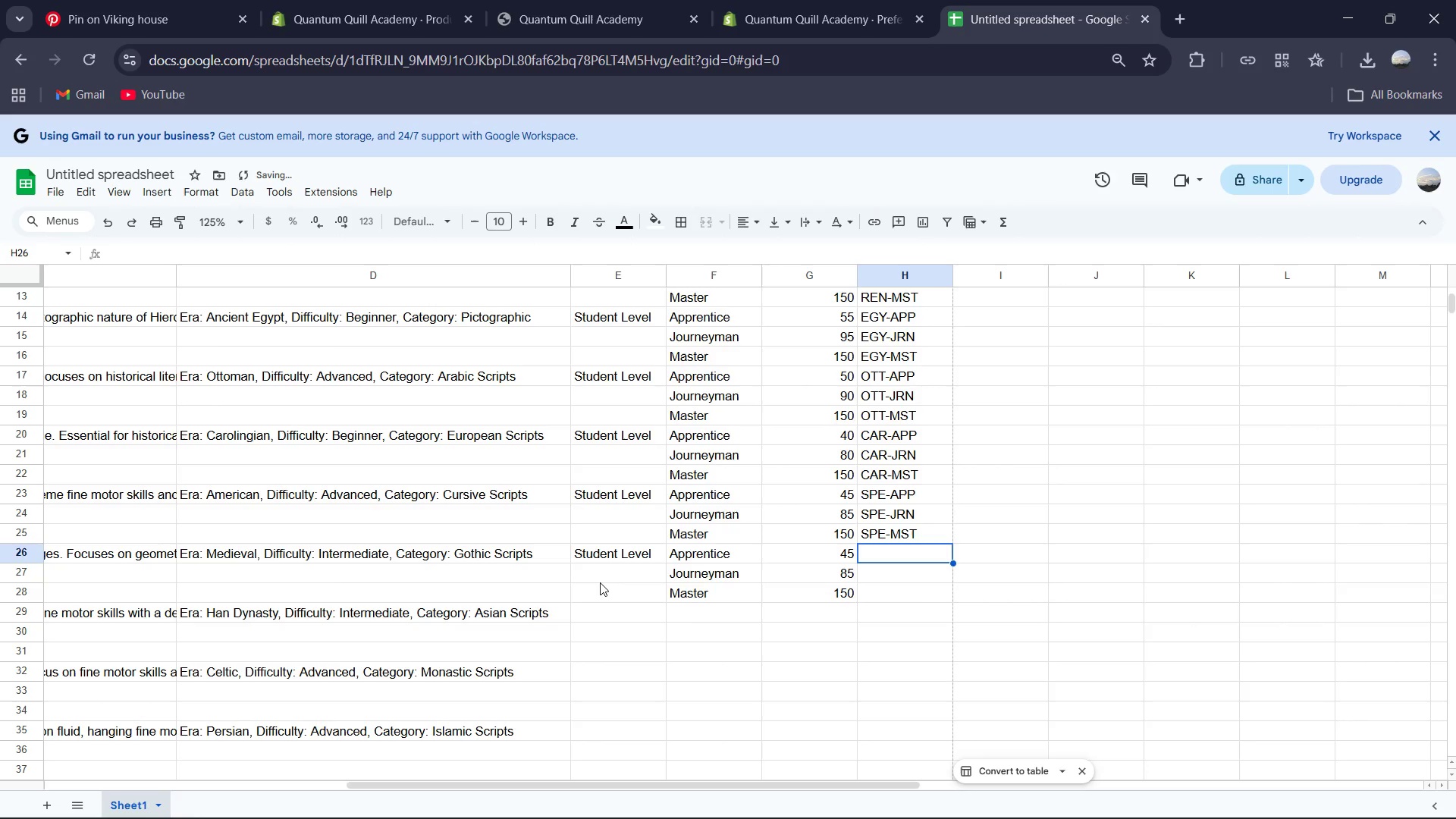 
key(ArrowUp)
 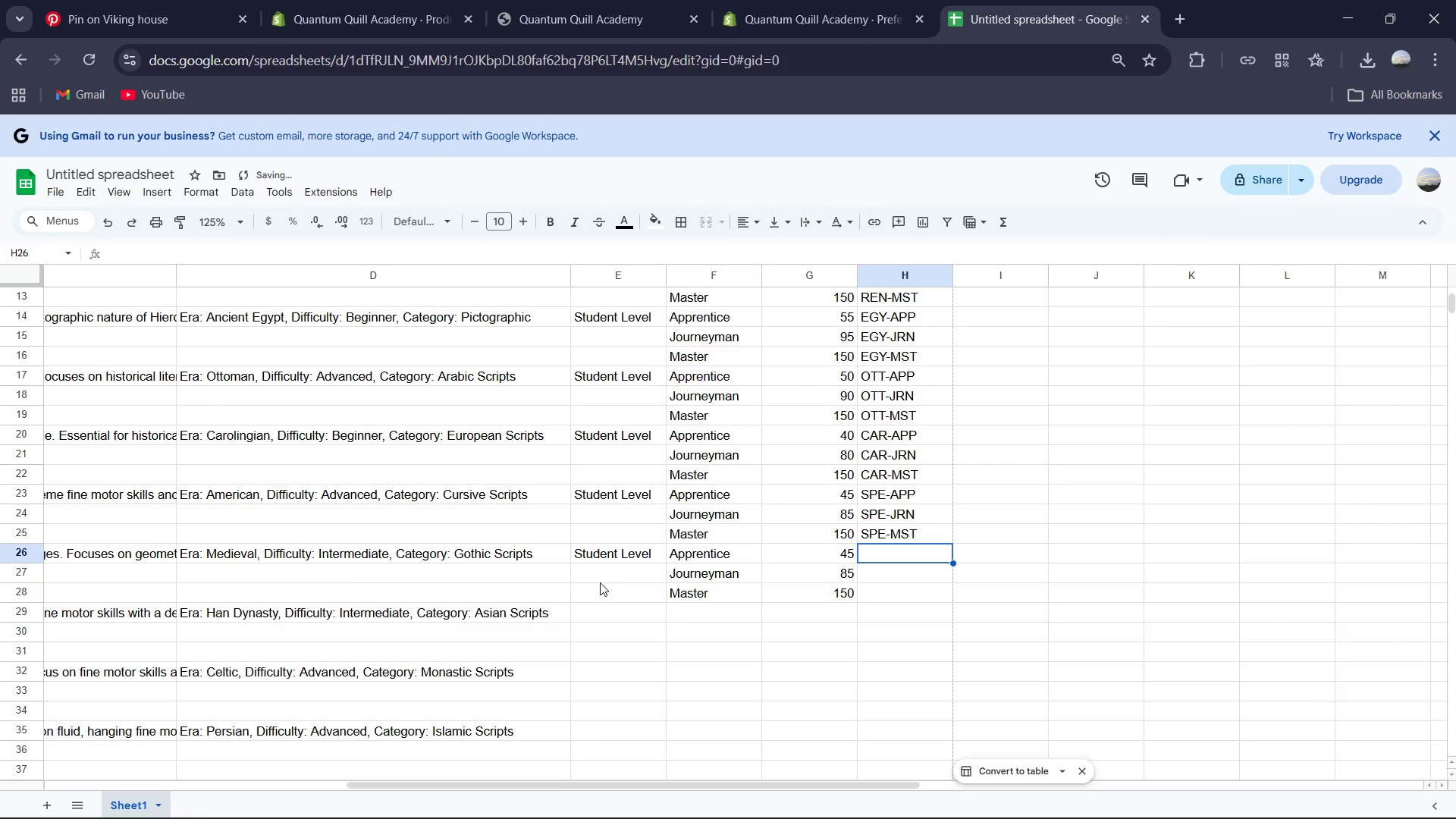 
type(S)
key(Backspace)
type(GOTH-APP)
 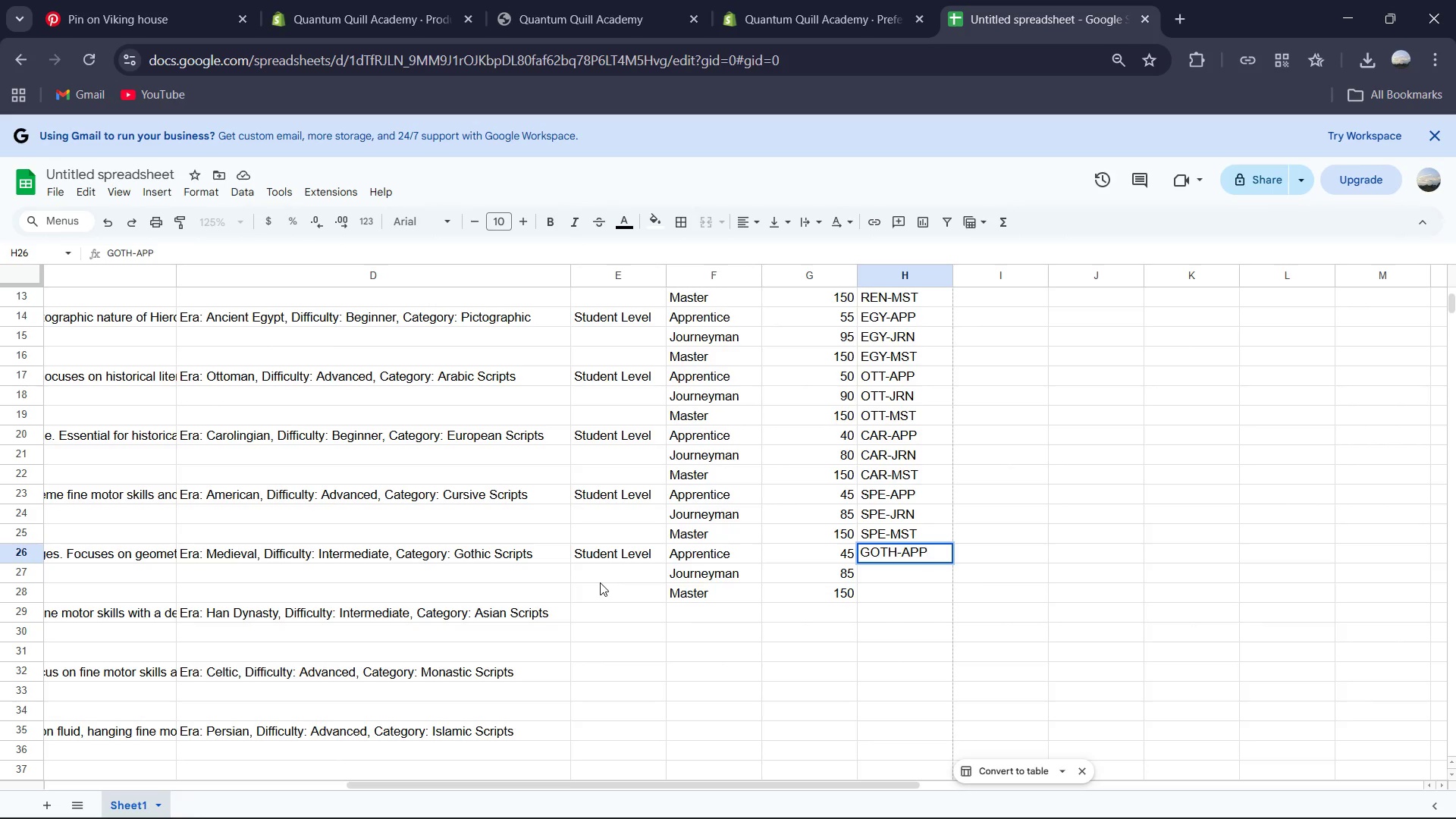 
key(ArrowDown)
 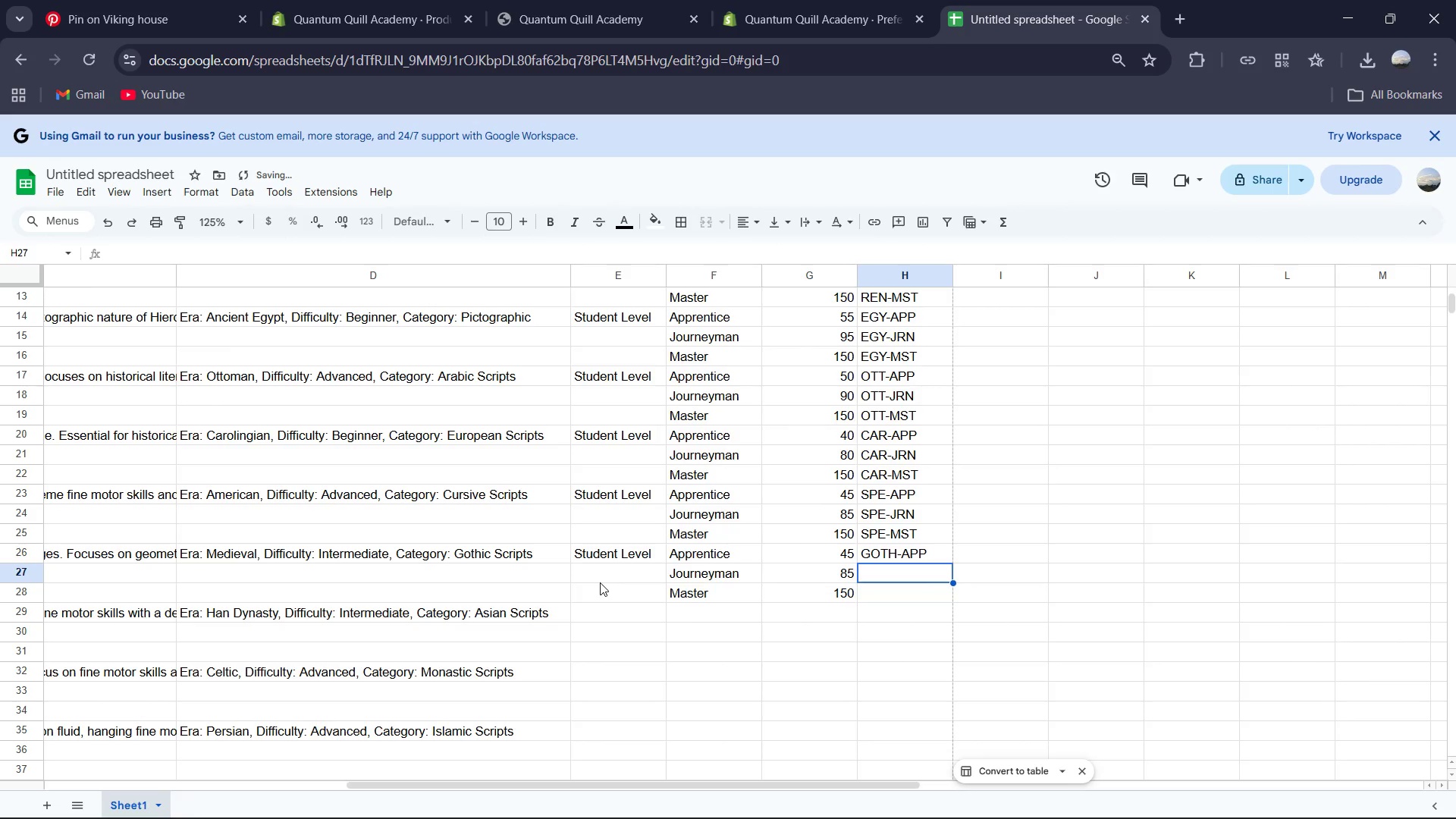 
type(GOTH-JRN)
 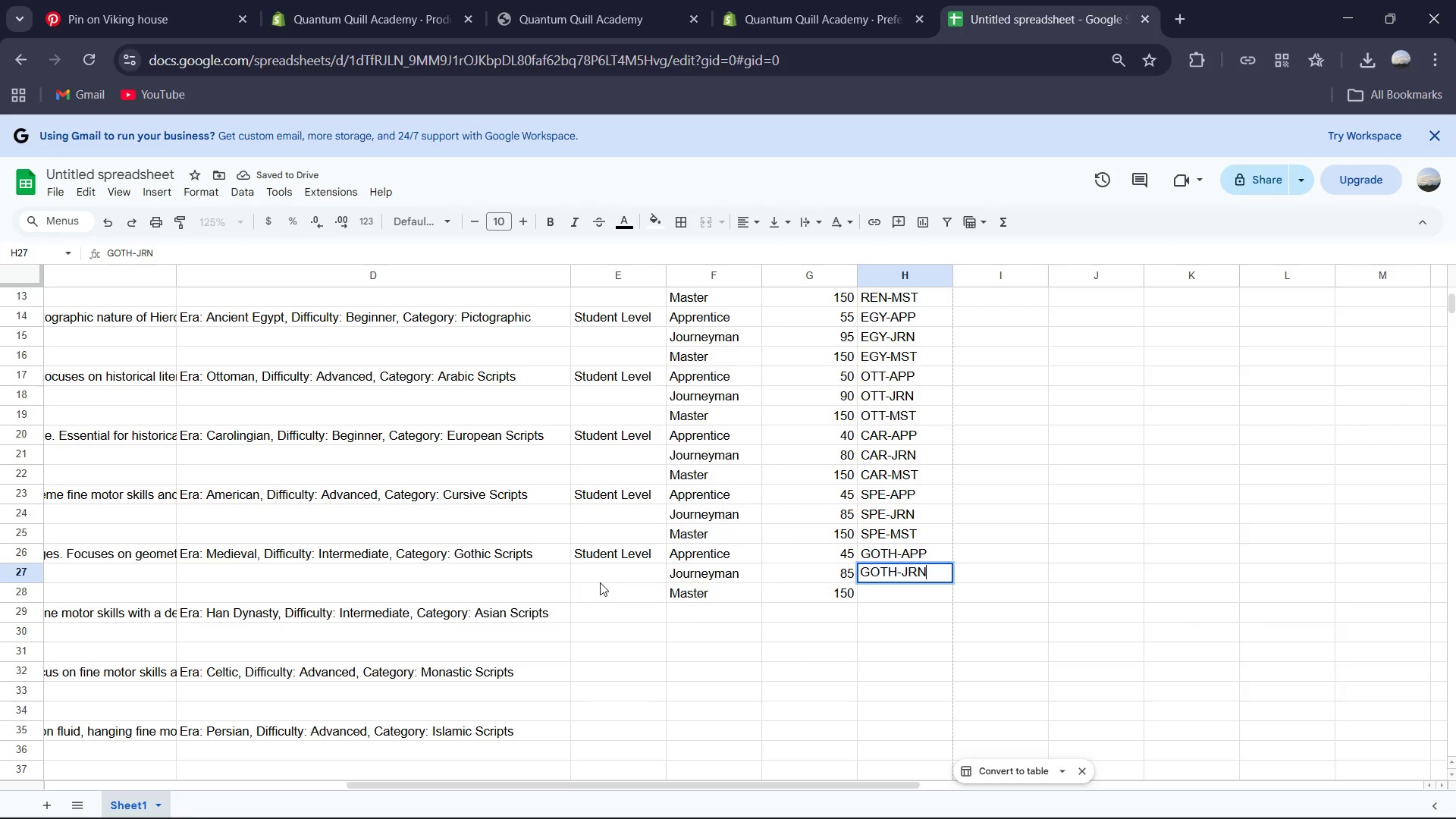 
key(Enter)
 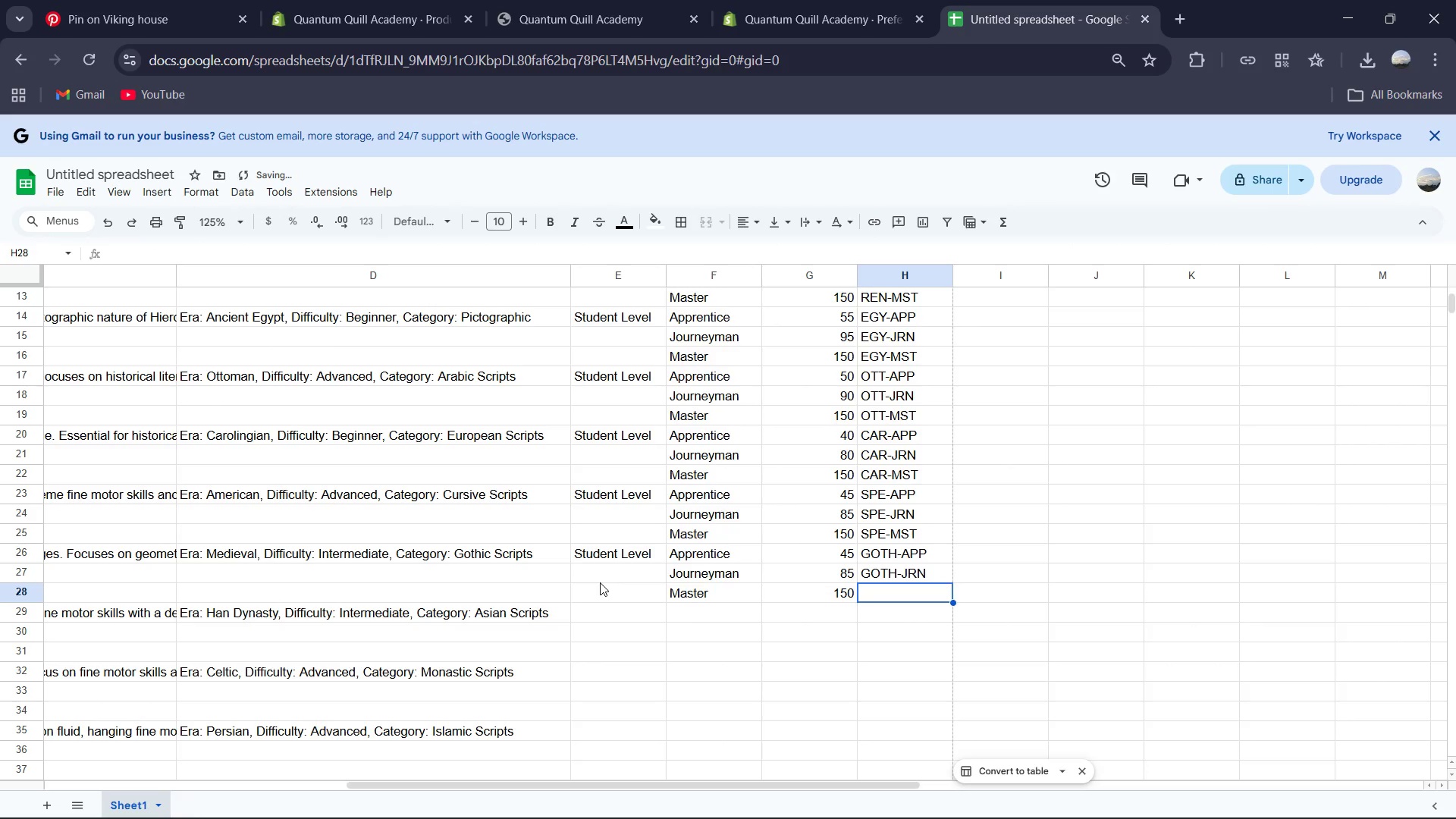 
type(GOTH-MST)
 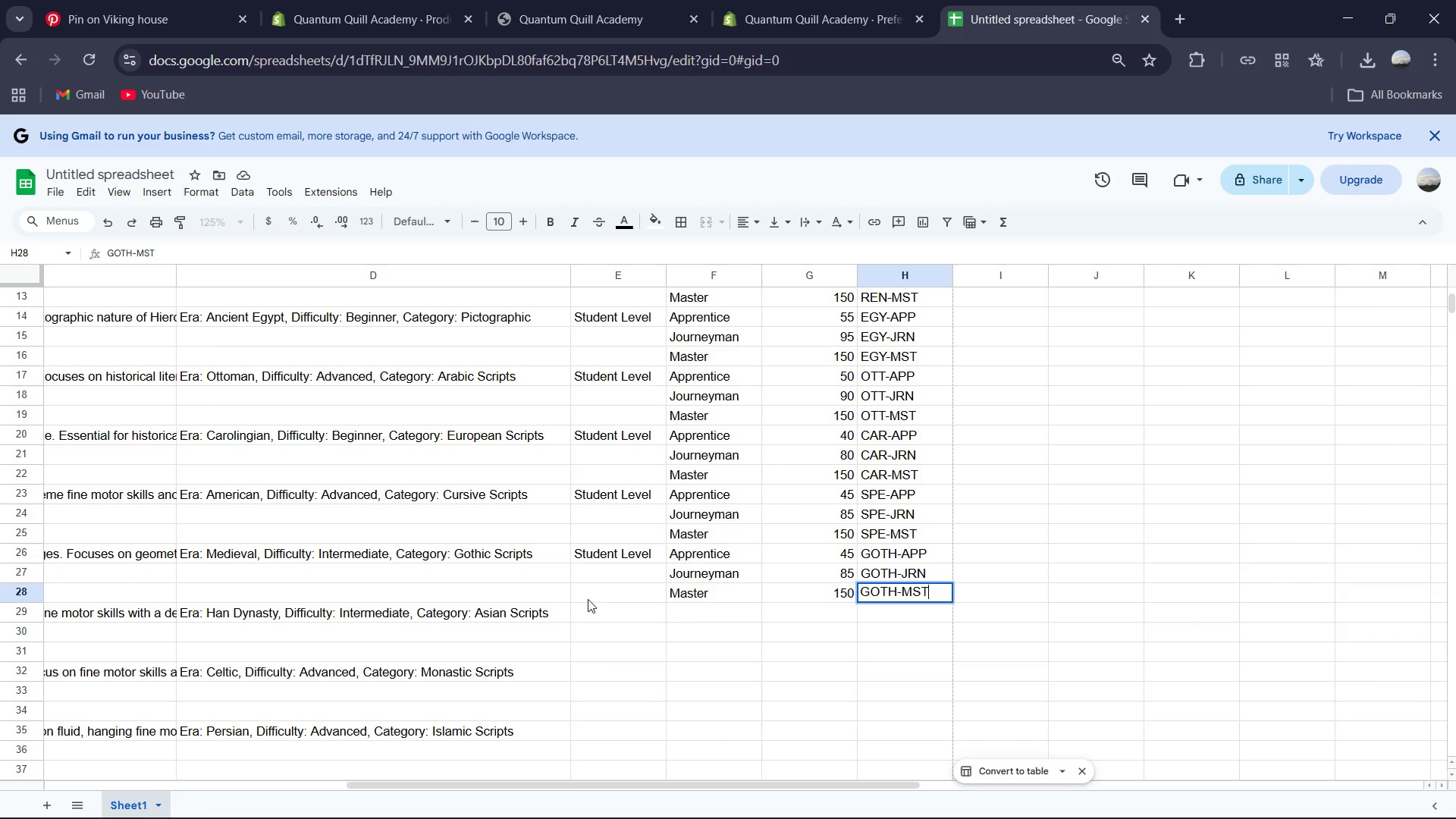 
left_click([601, 610])
 